 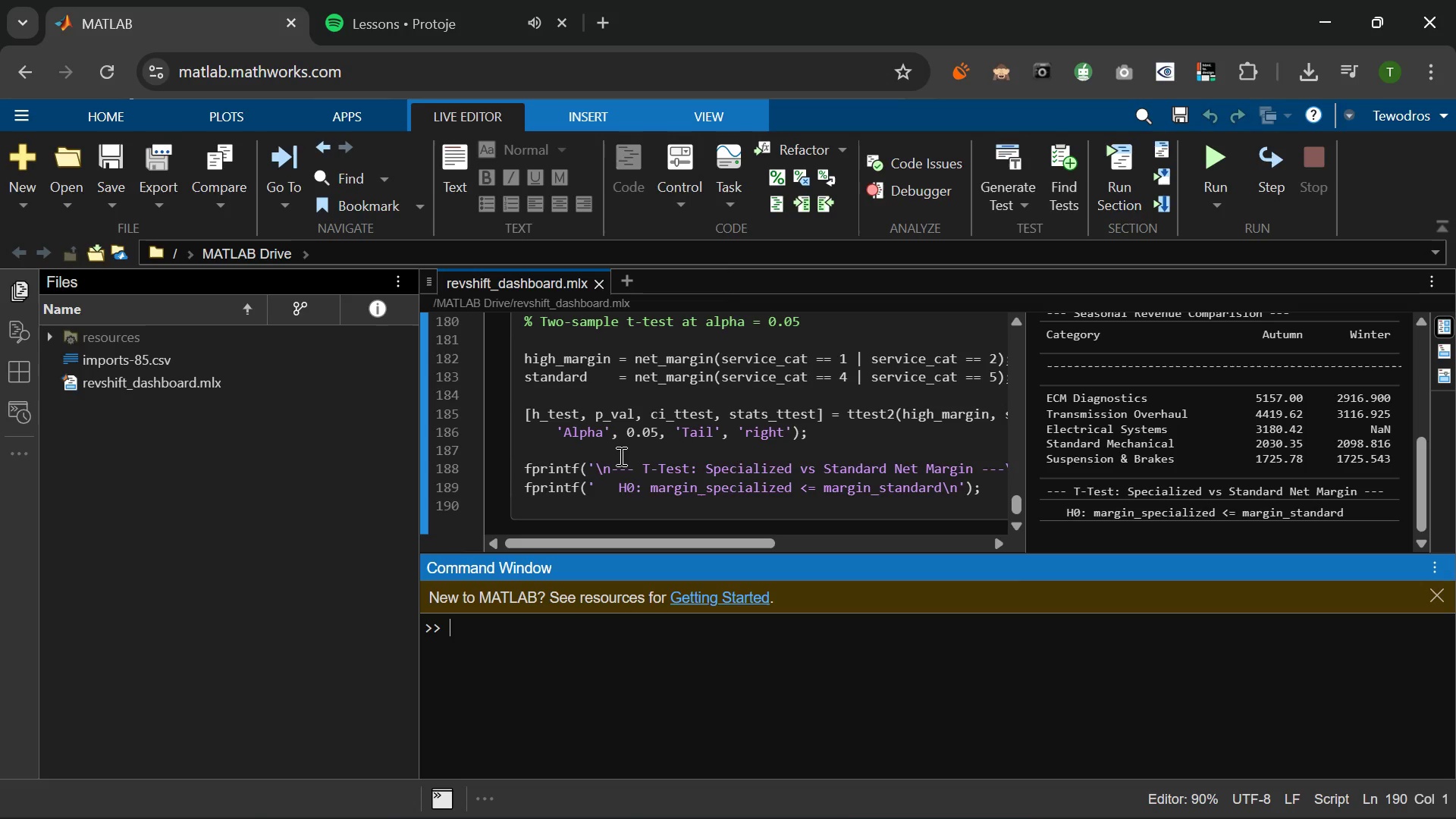 
left_click([987, 491])
 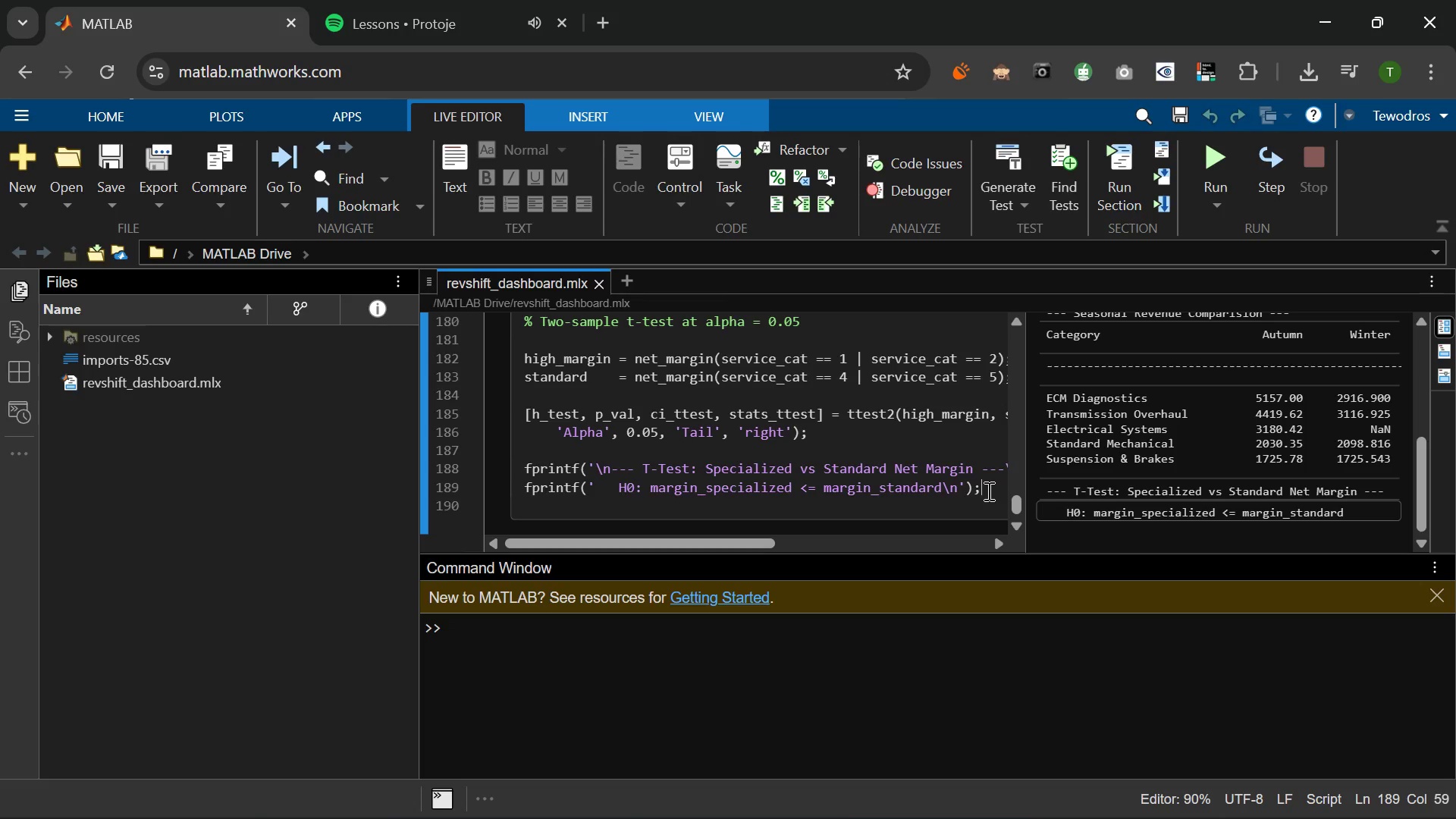 
key(Enter)
 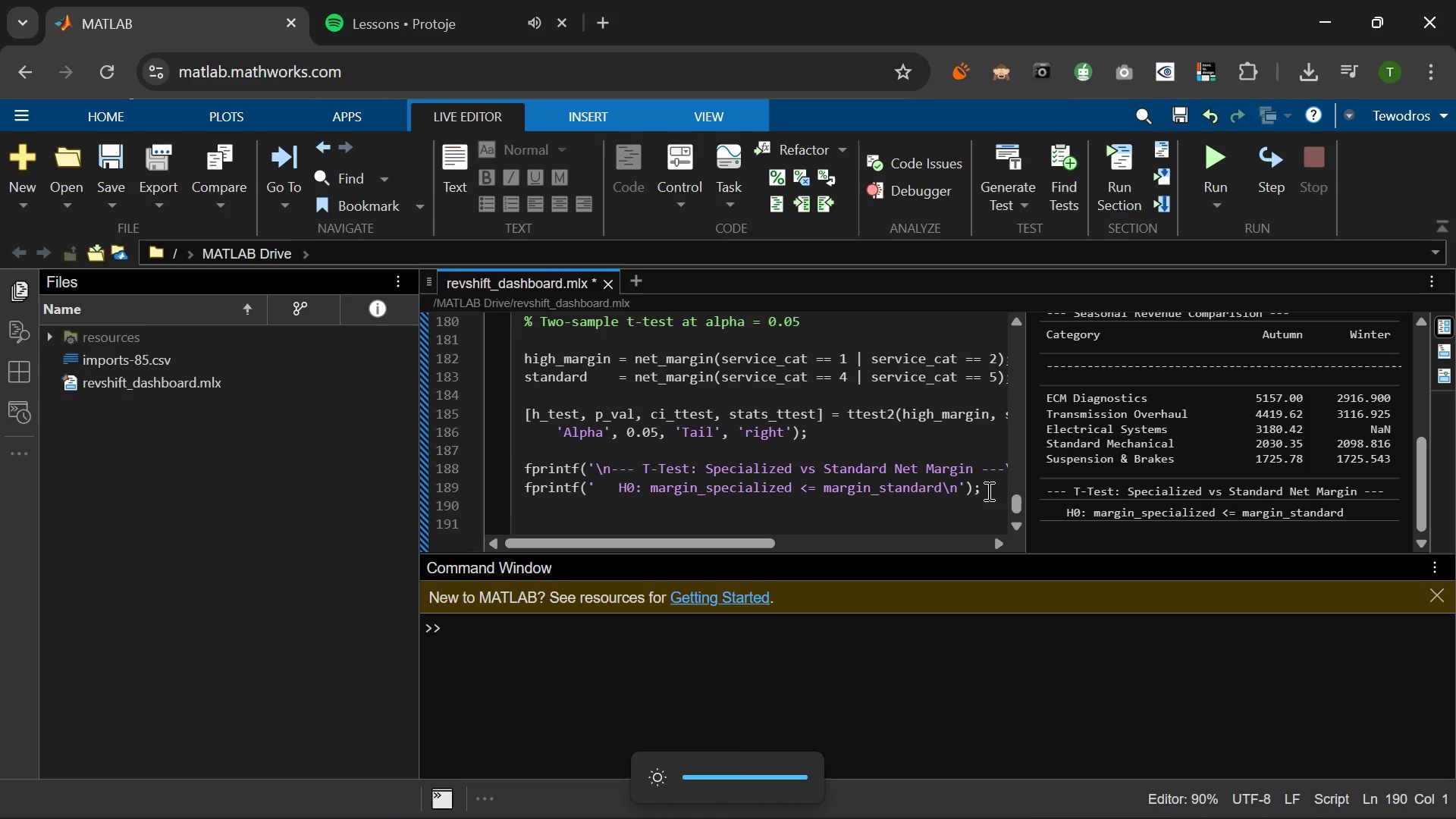 
type(fprintf(' )
 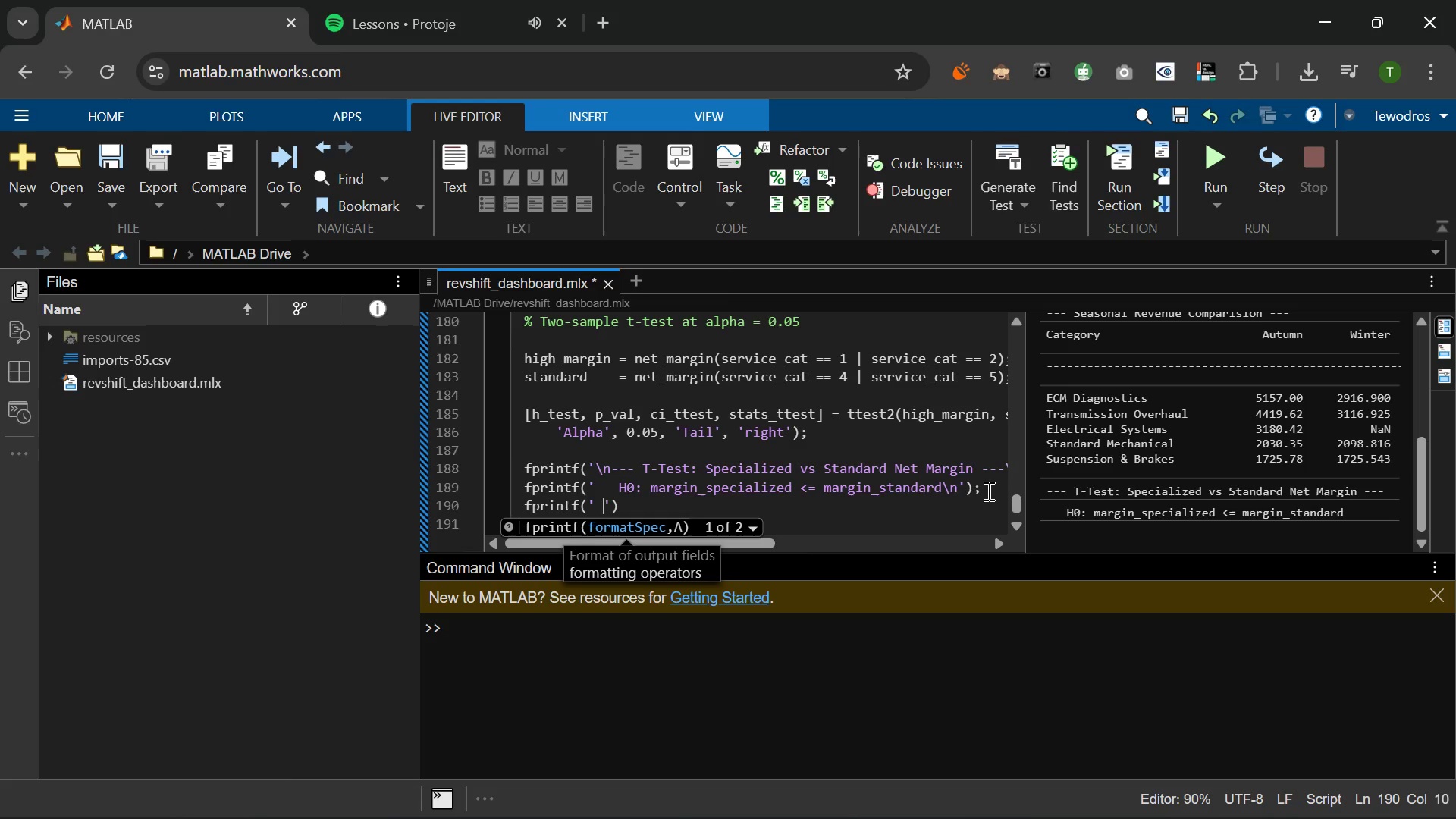 
wait(14.06)
 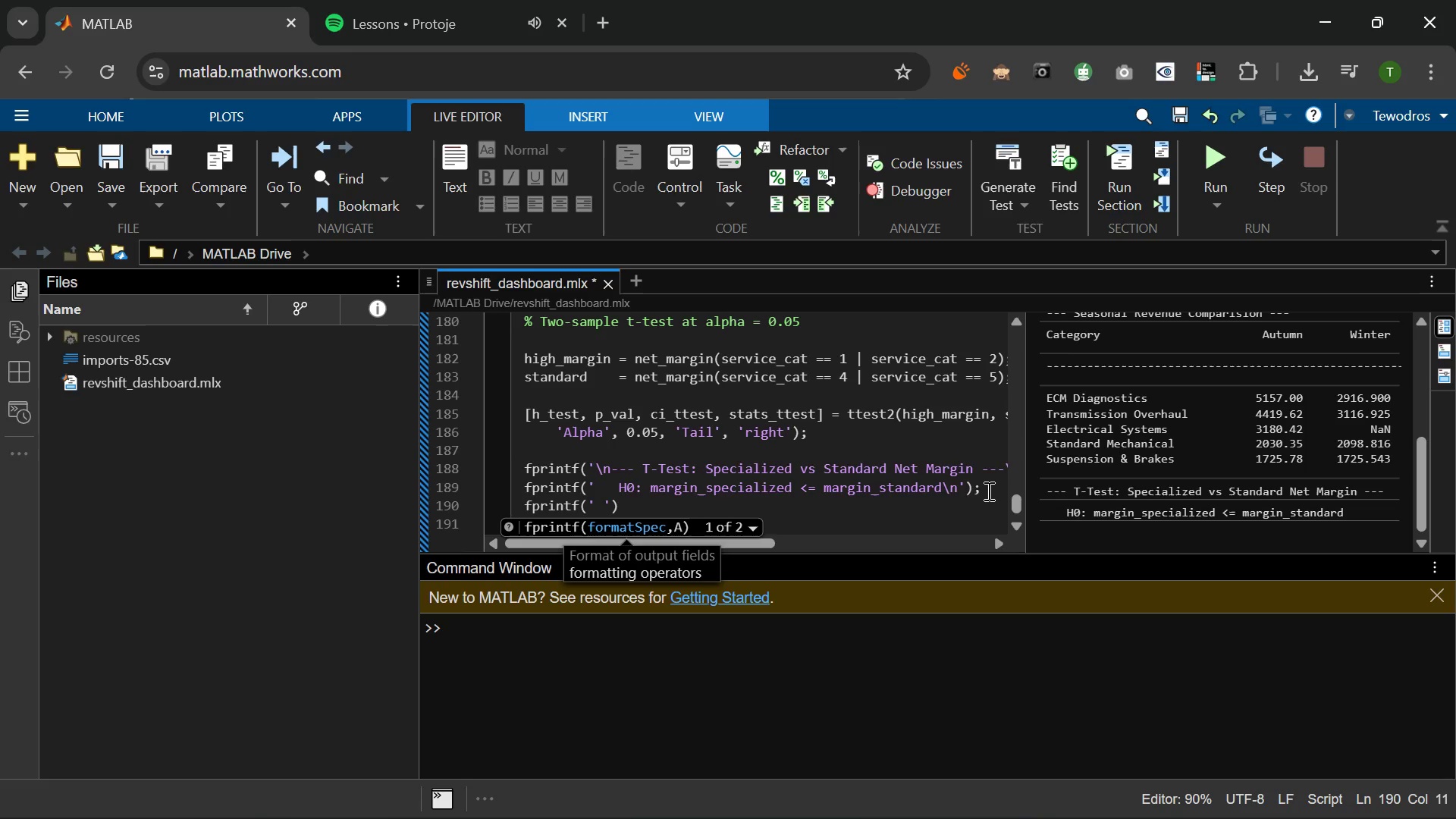 
key(Space)
 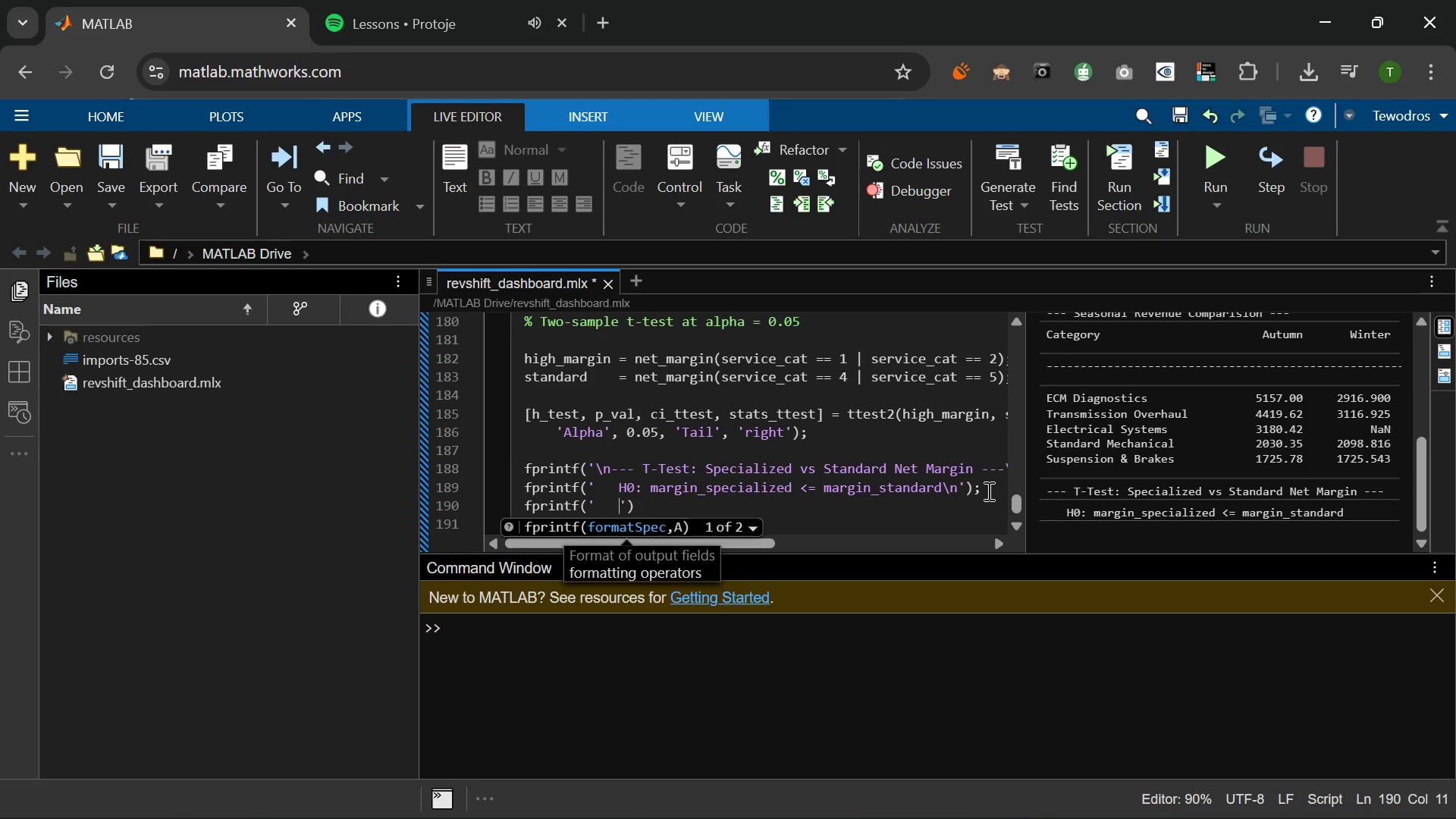 
key(Space)
 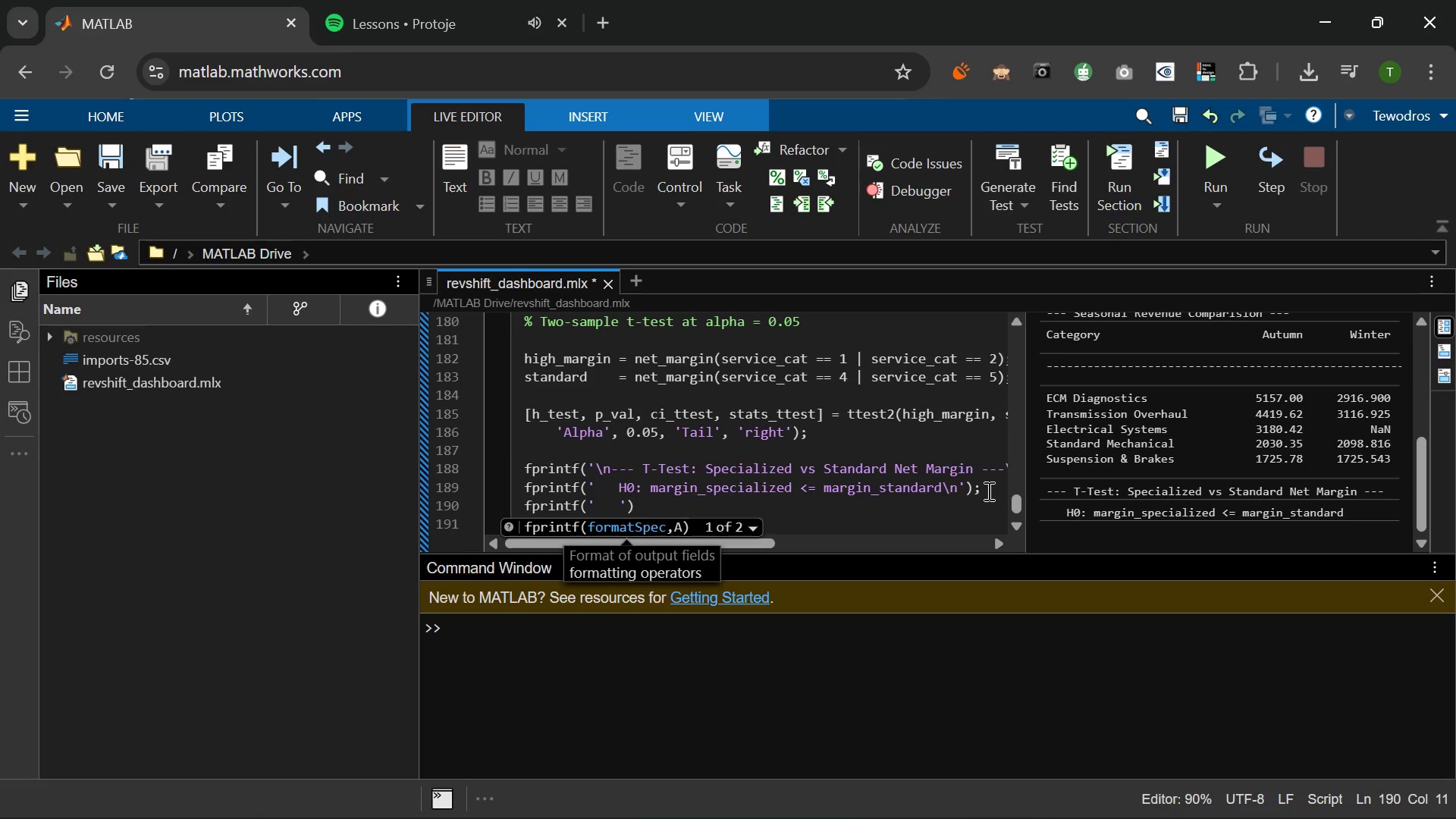 
key(R)
 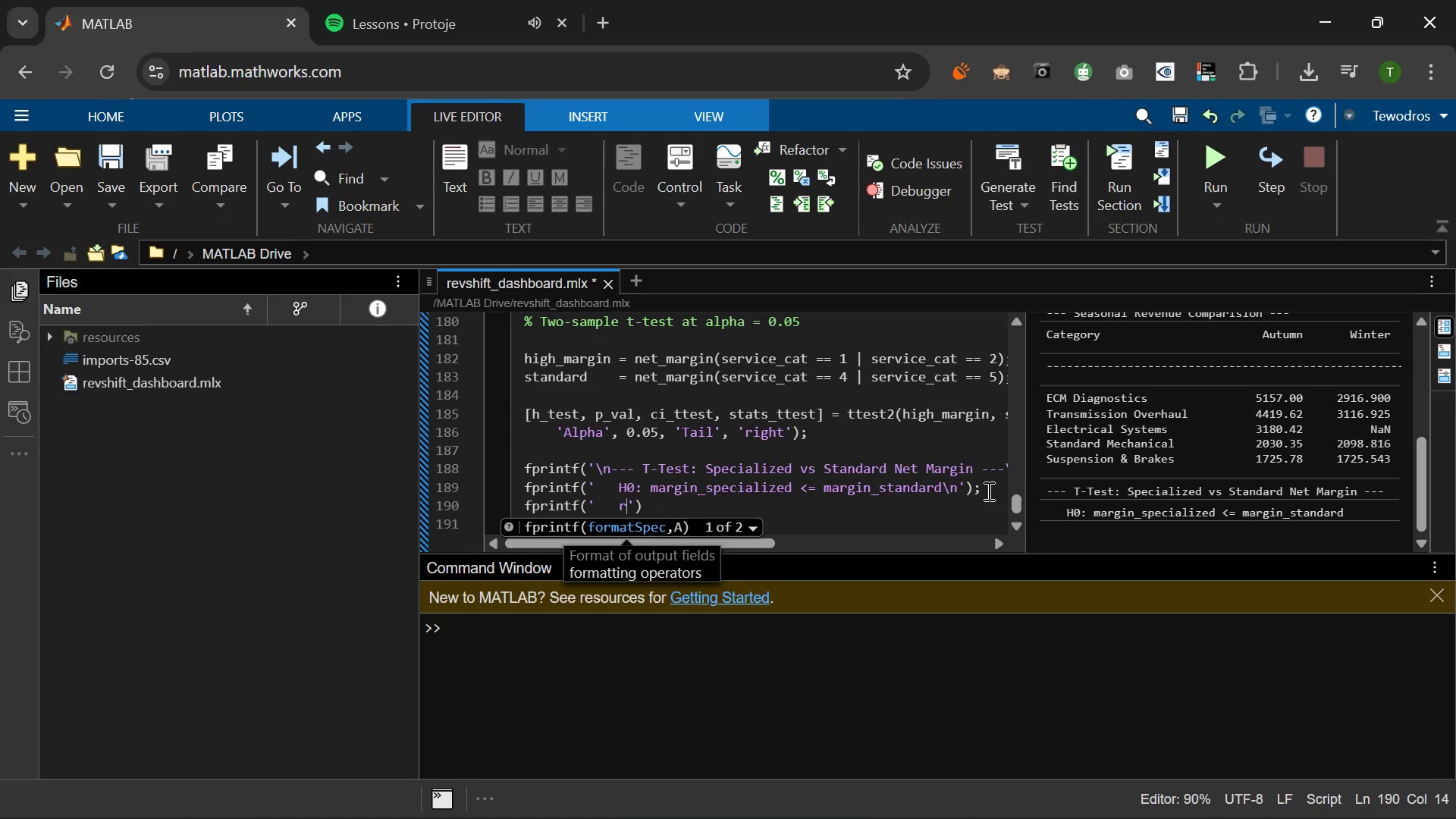 
wait(8.72)
 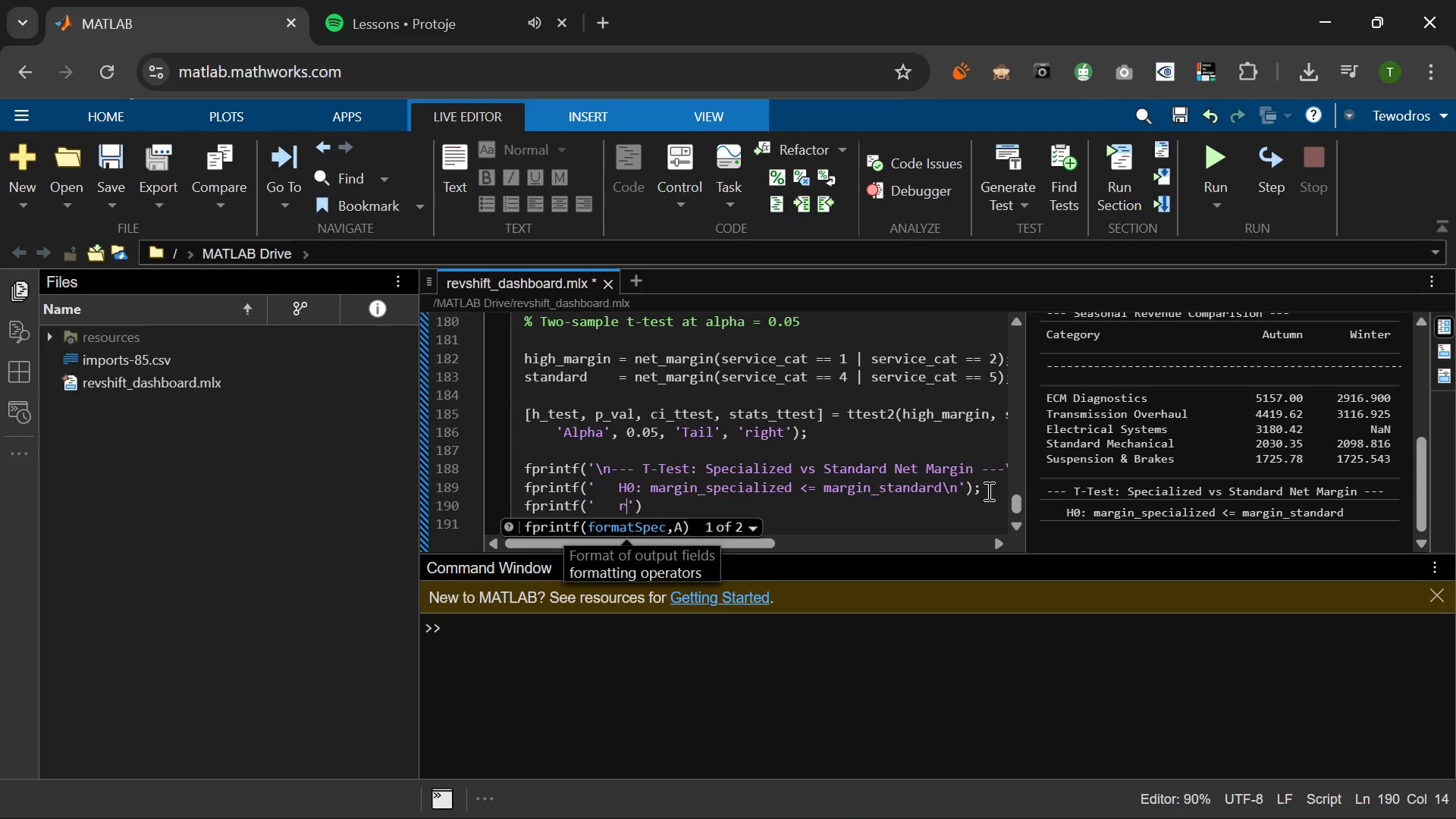 
key(Mute)
 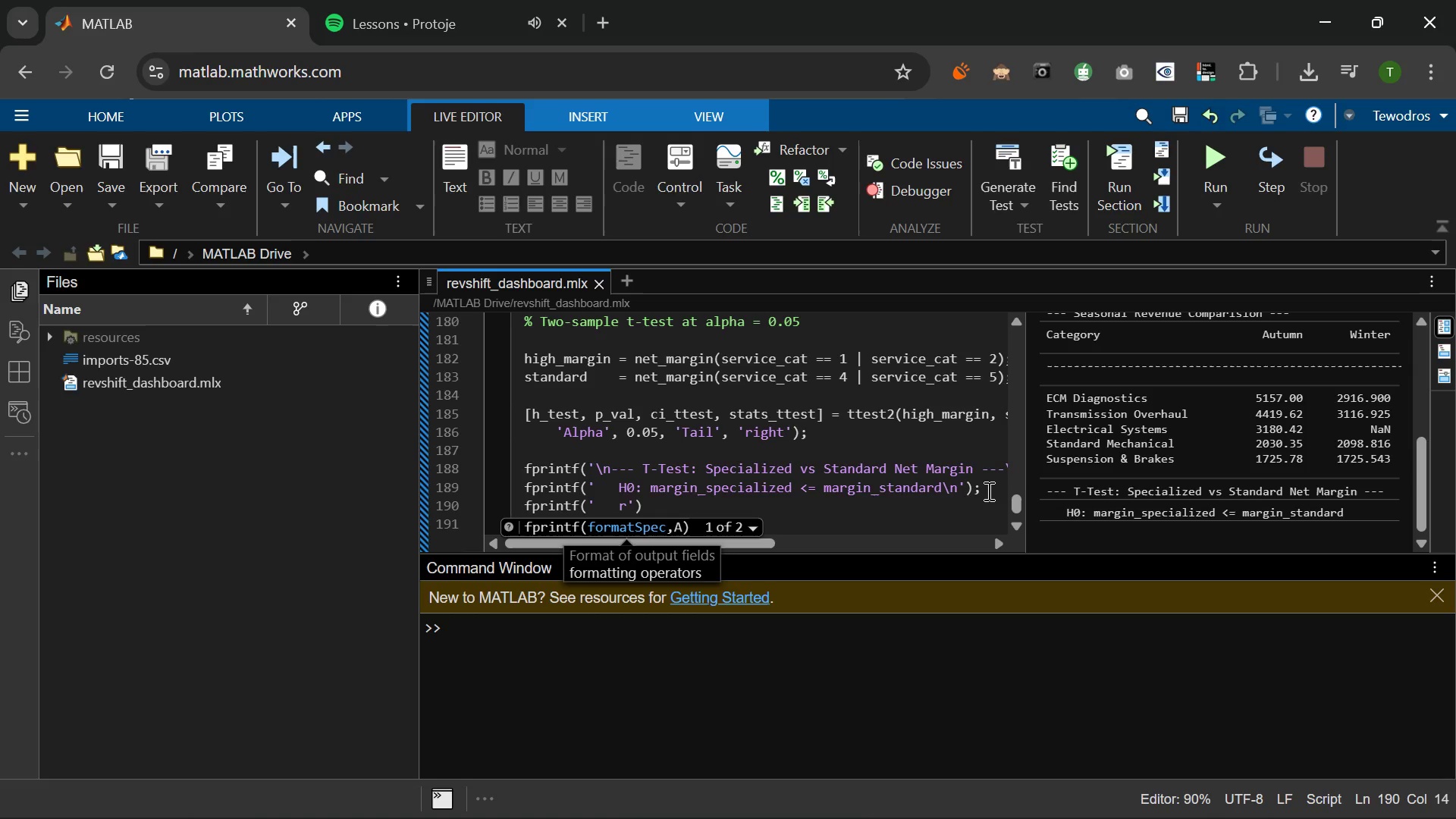 
wait(11.56)
 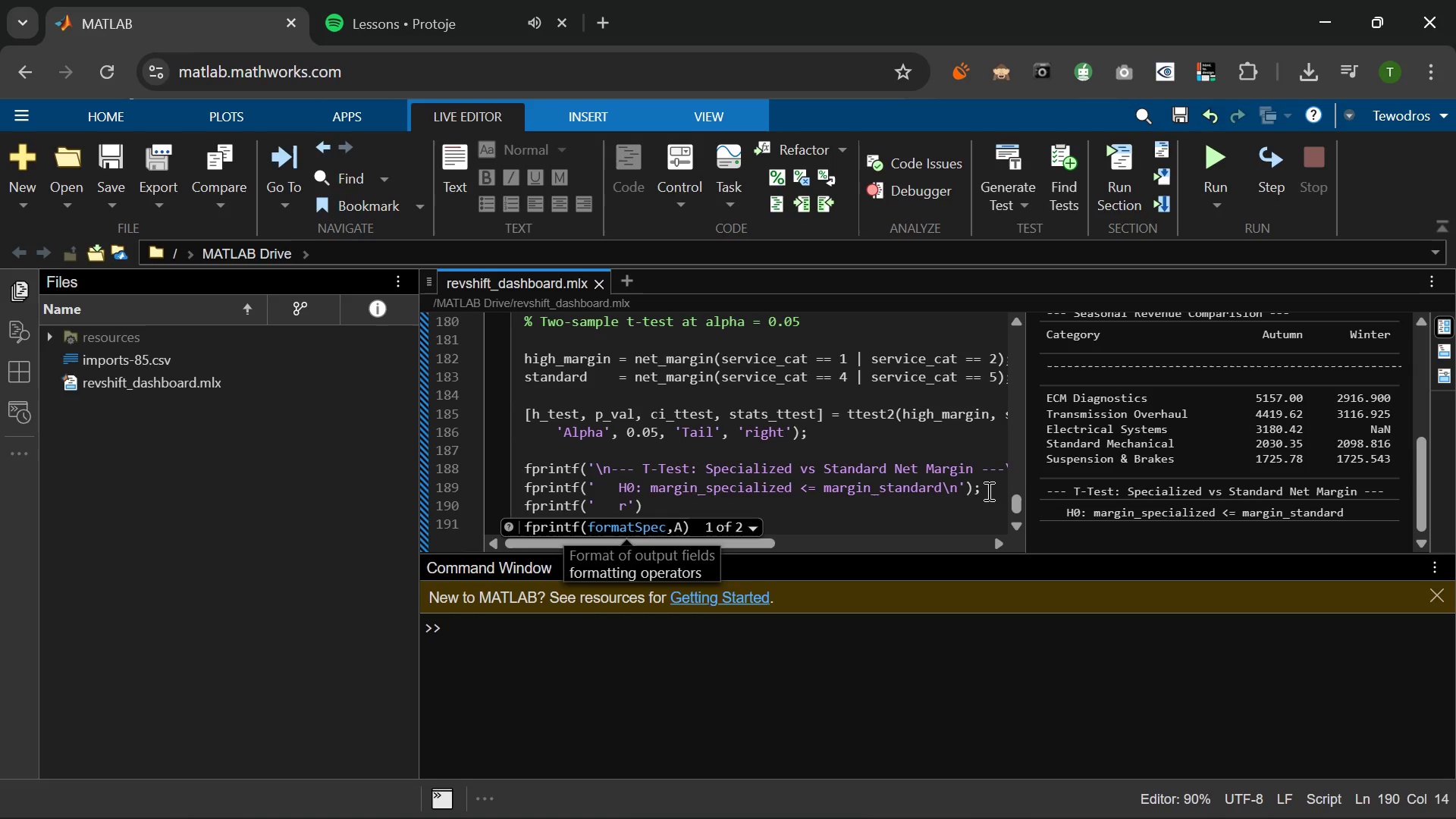 
key(Backspace)
 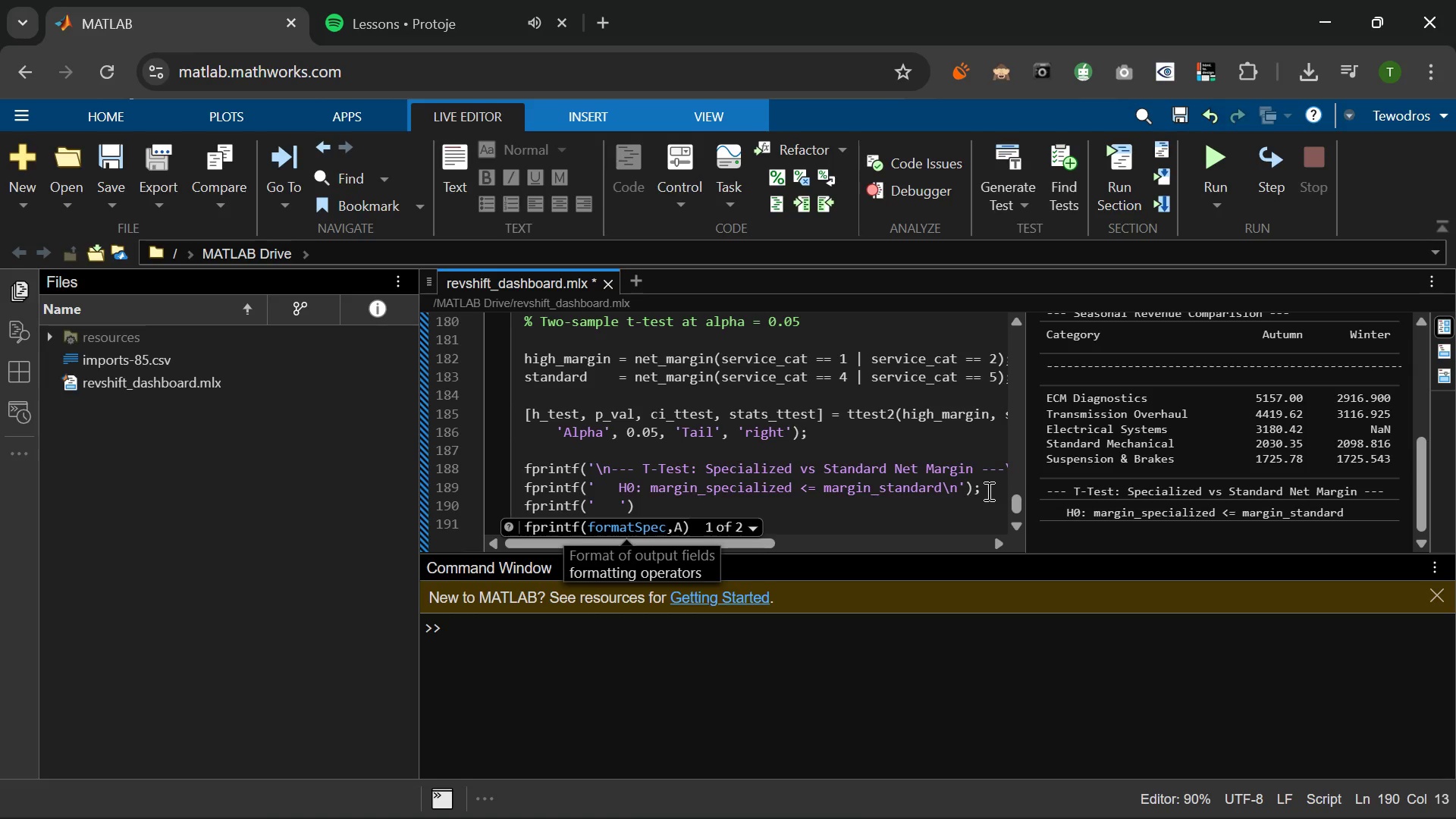 
wait(5.95)
 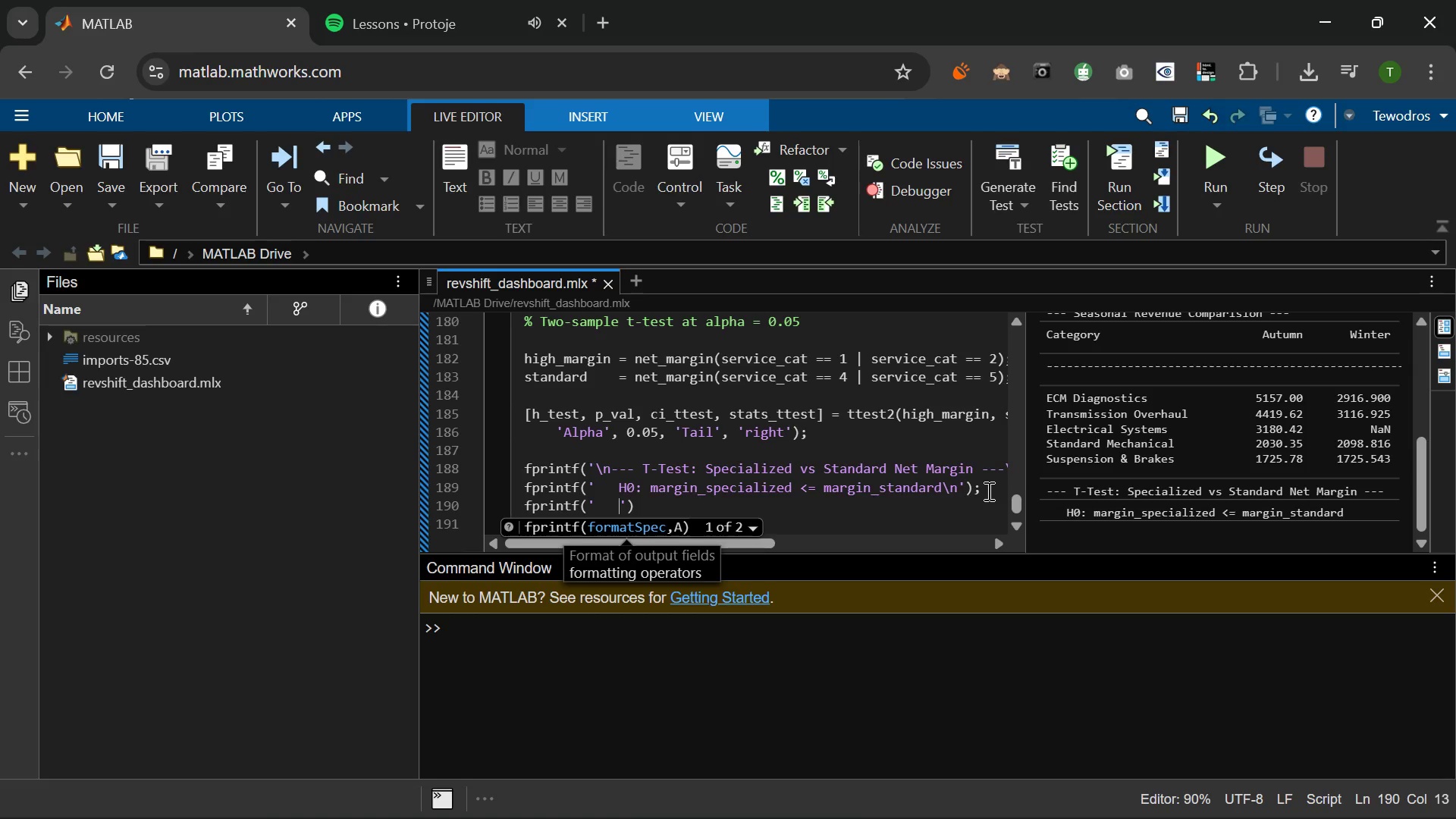 
type(t-statistic  : %.4f\n)
 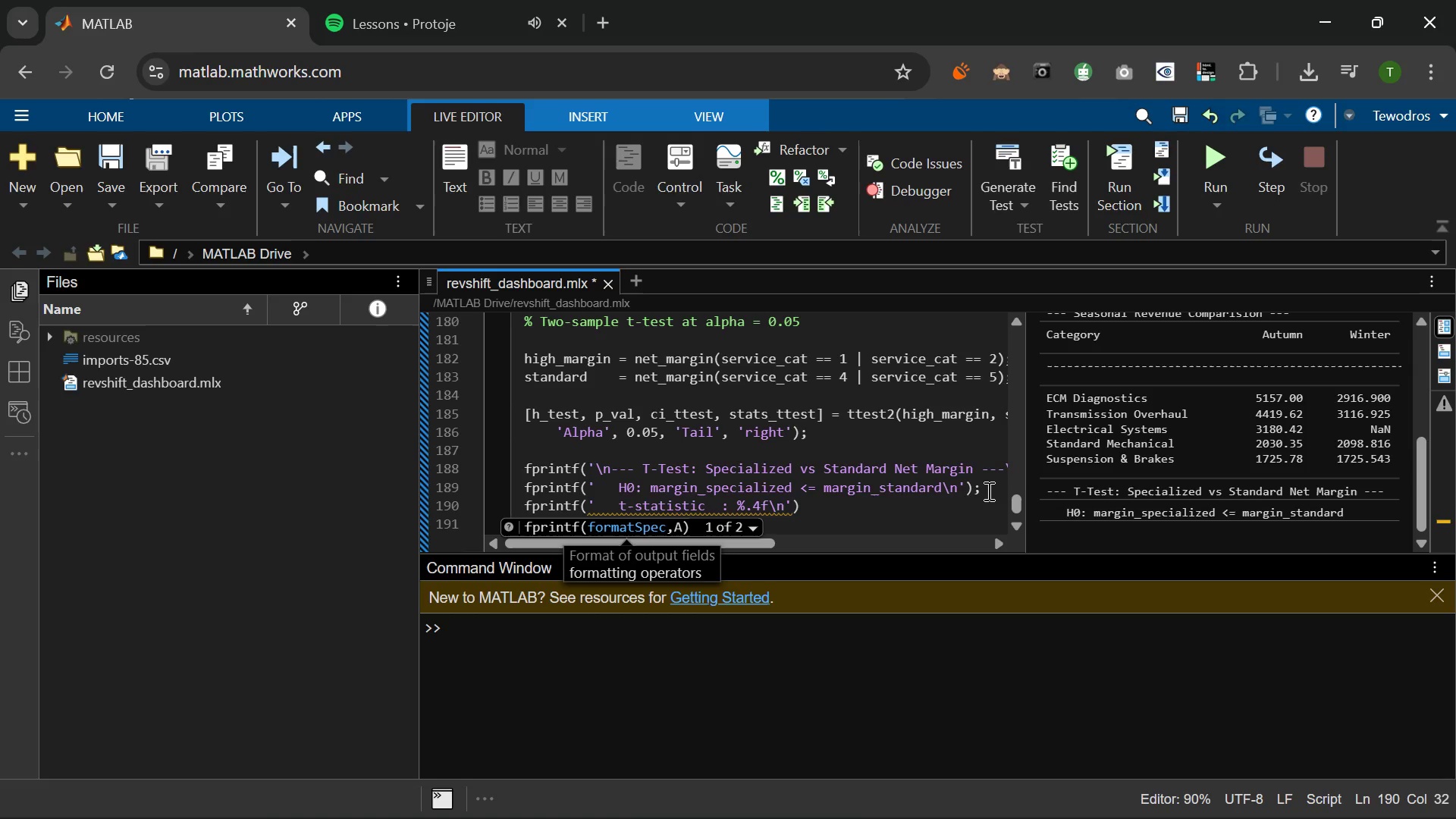 
key(ArrowRight)
 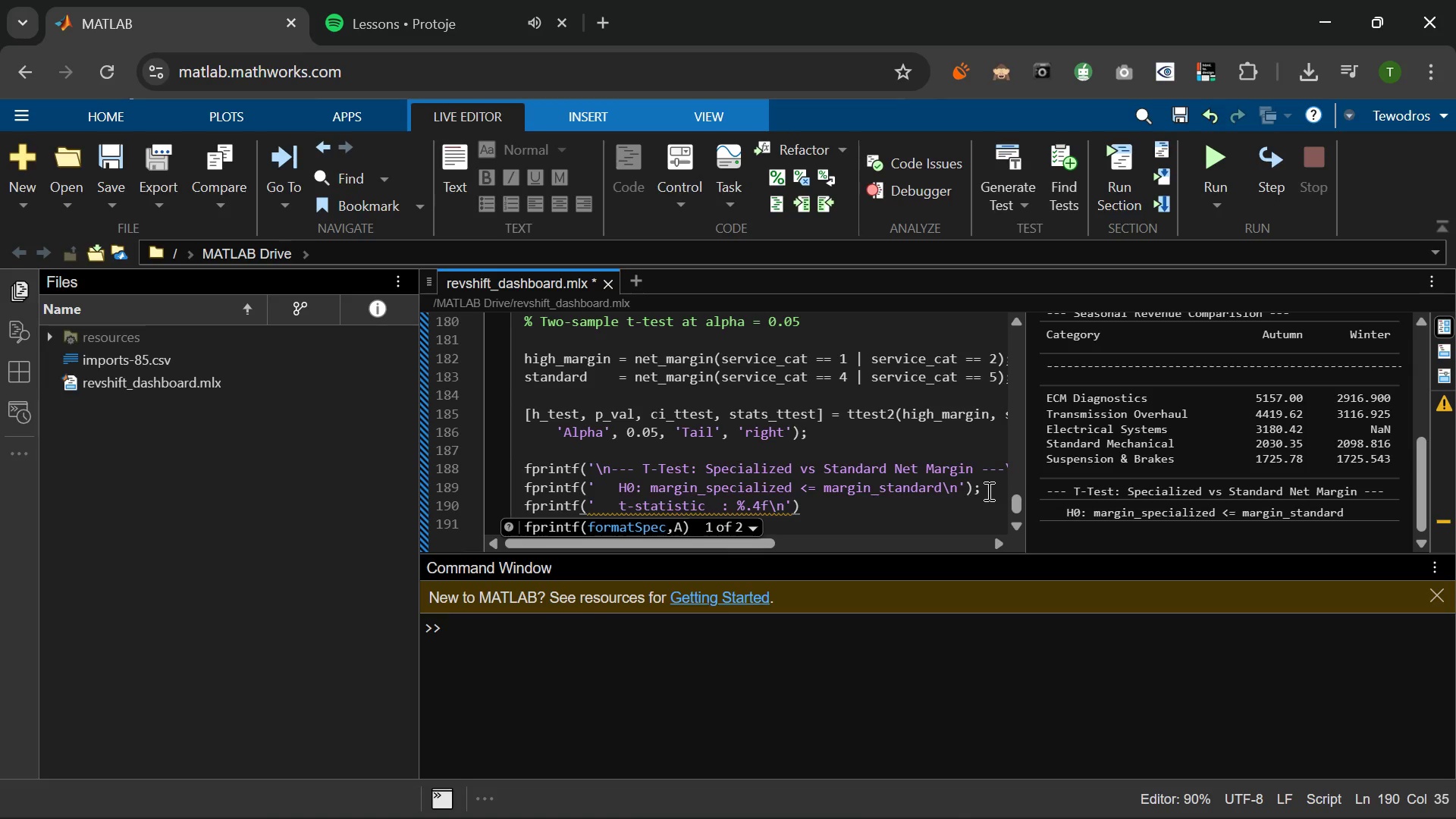 
type(, stats__)
key(Backspace)
type(ttest.tstat)
 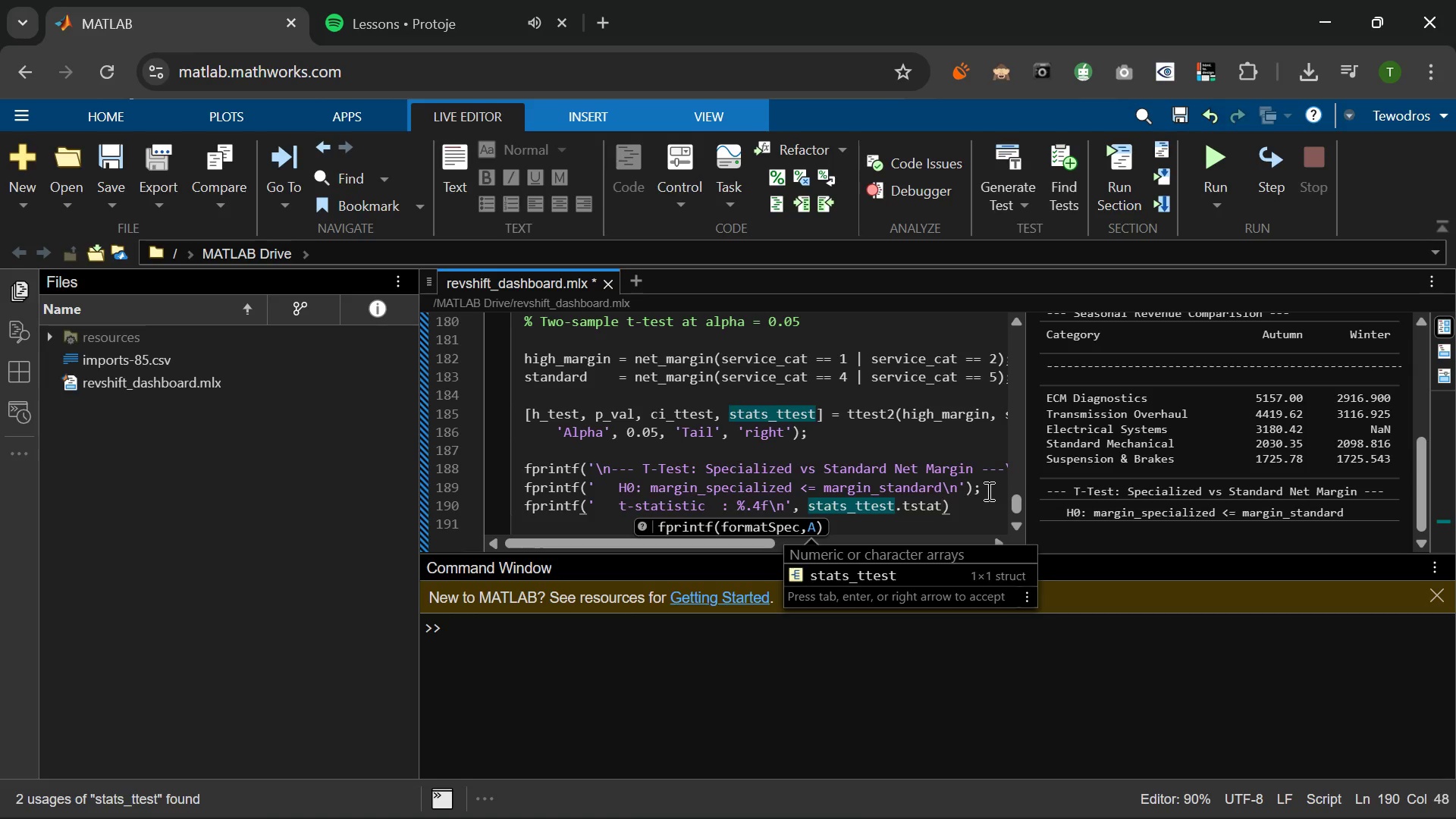 
key(ArrowRight)
 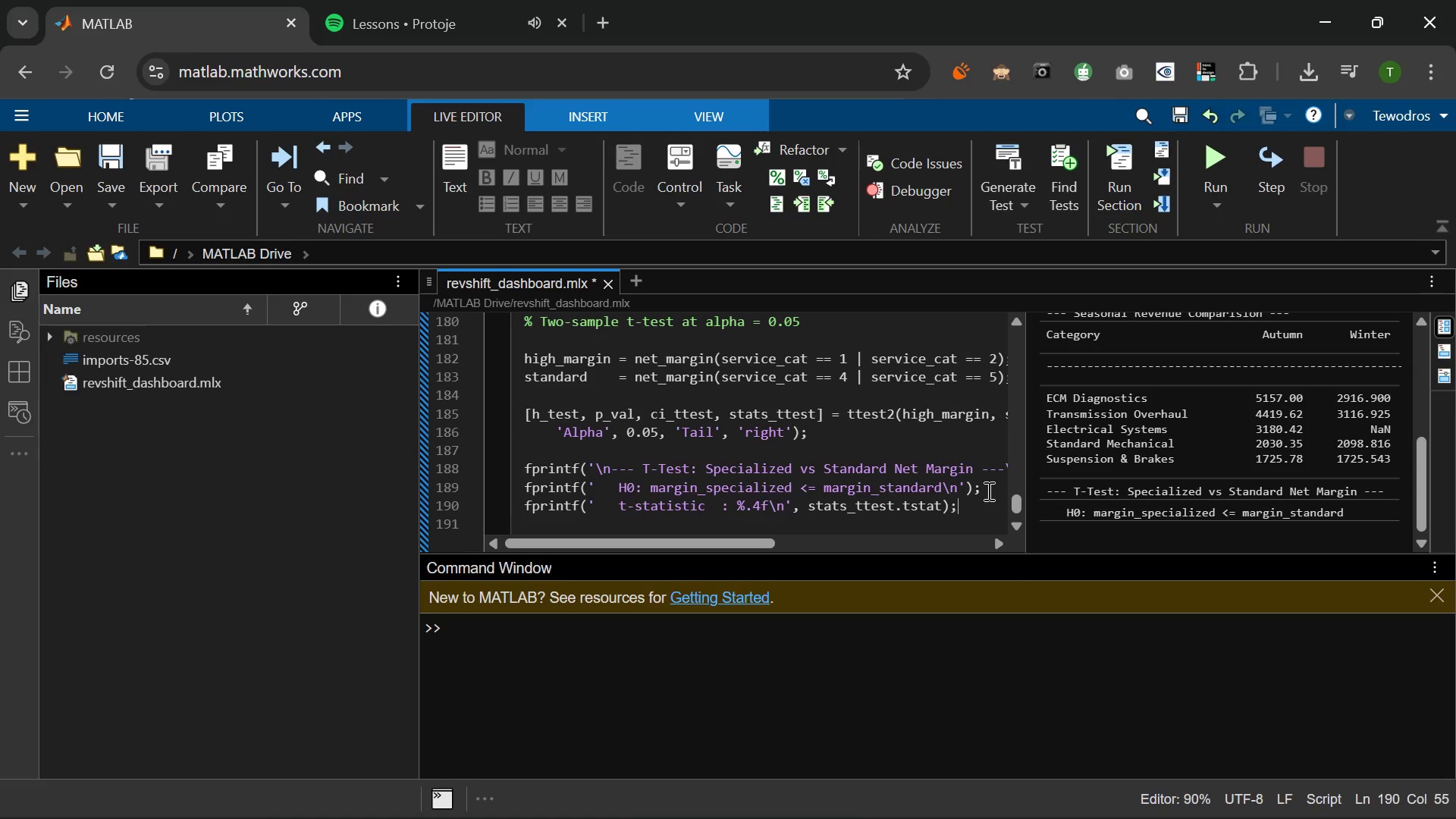 
key(Semicolon)
 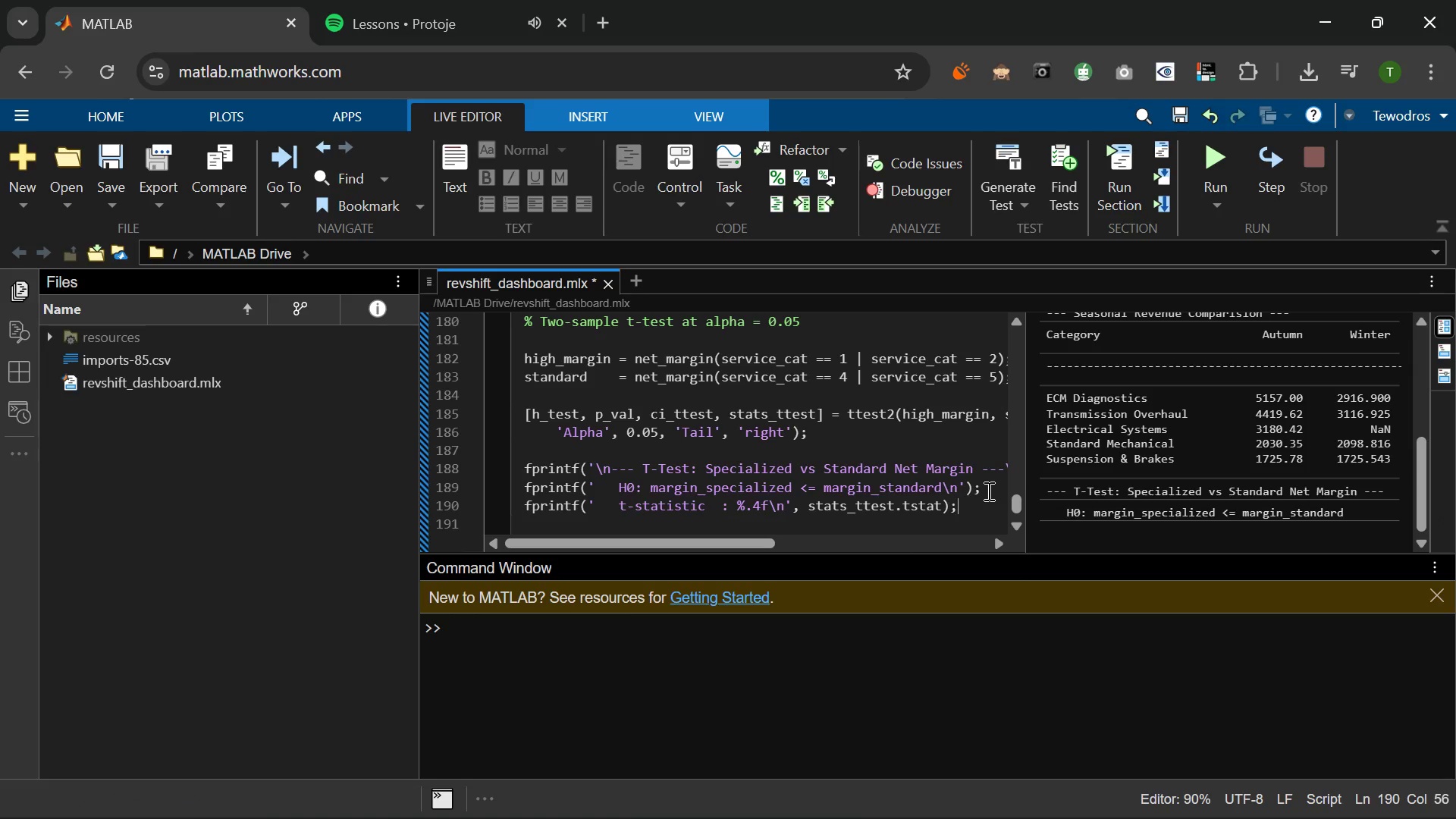 
key(Enter)
 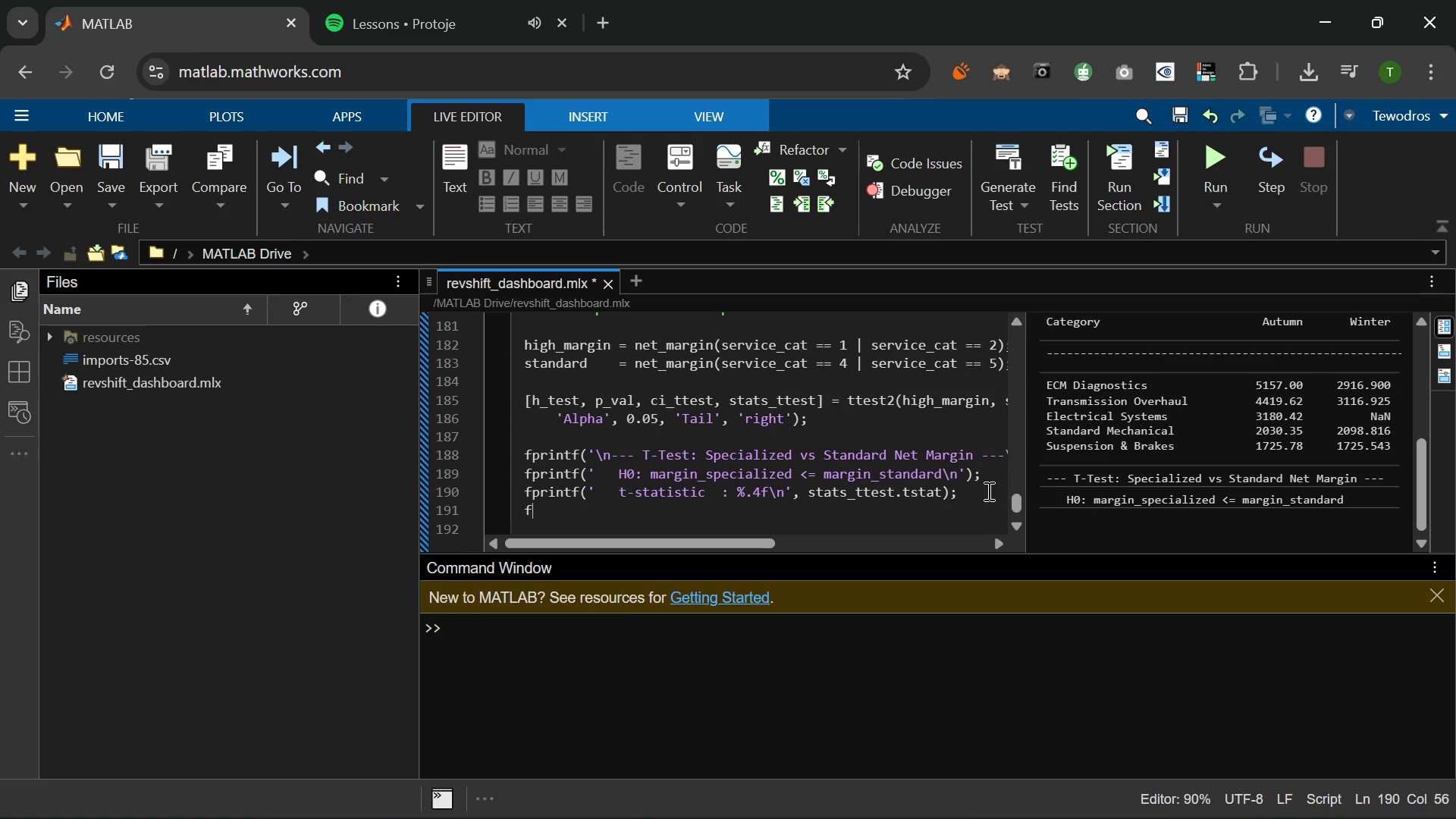 
type(fprintf9'   p-value       )
key(Backspace)
type(: %4)
key(Backspace)
type(.f)
key(Backspace)
type(k)
key(Backspace)
type(4f)
 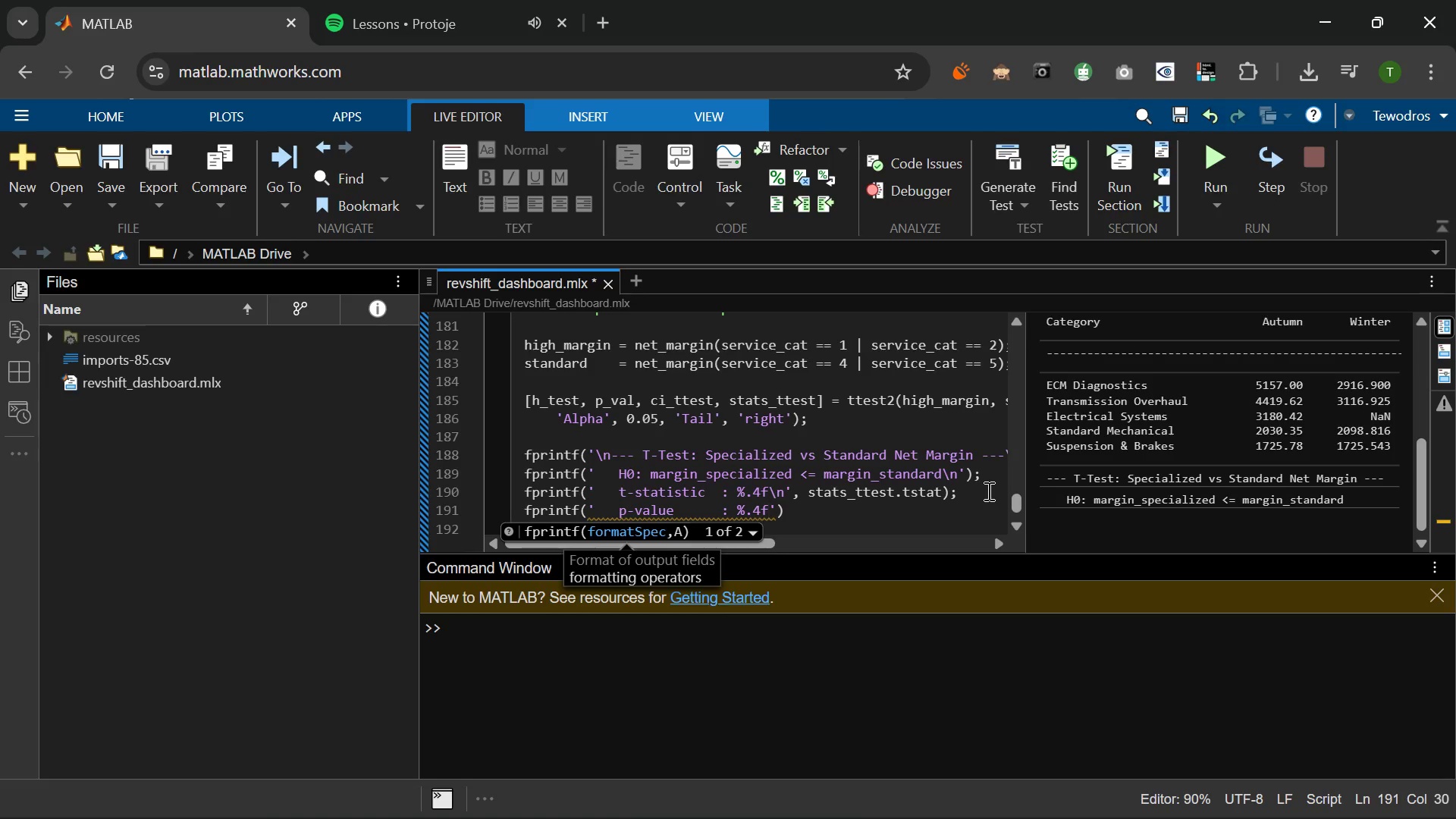 
key(Backslash)
 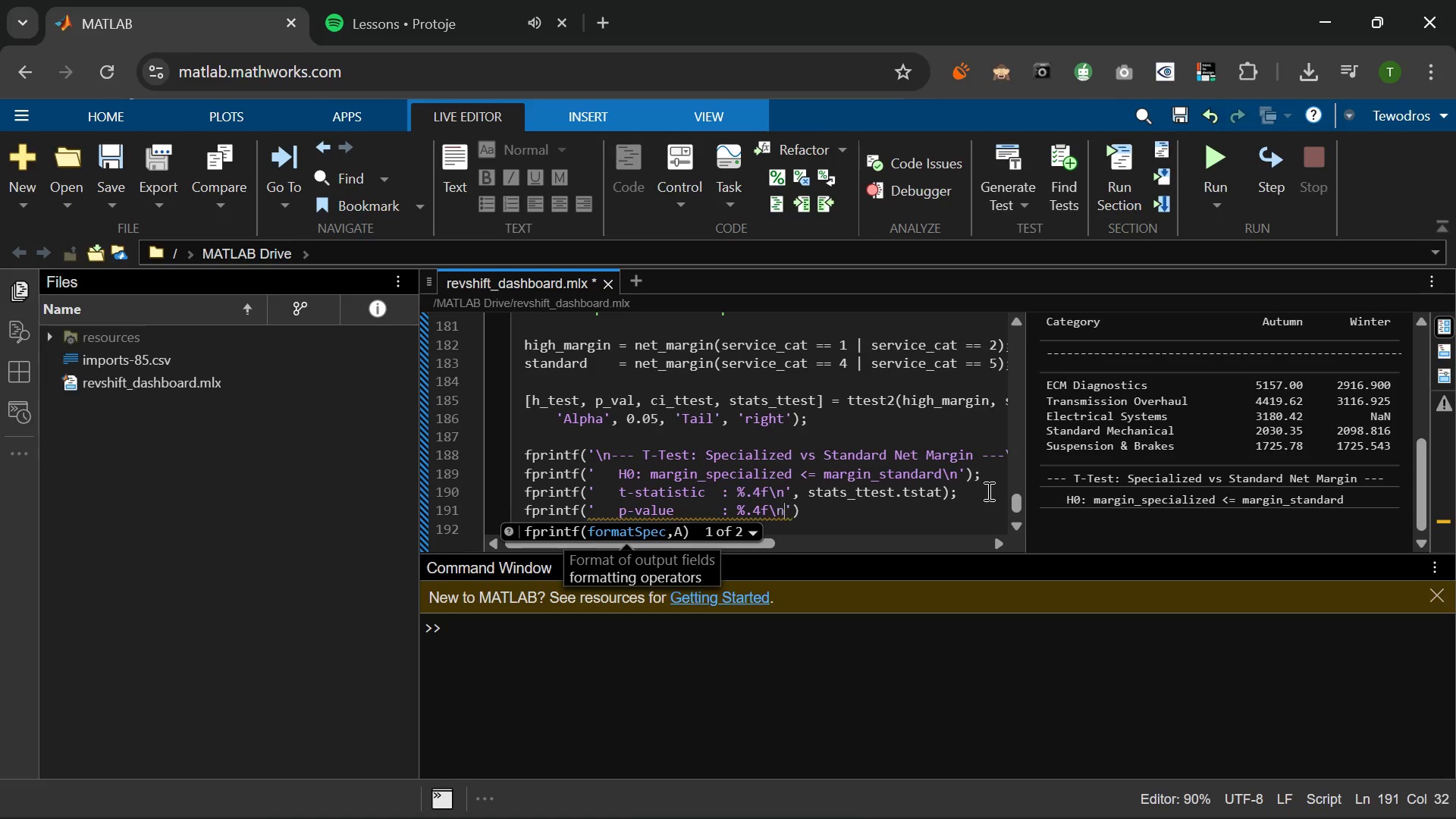 
key(N)
 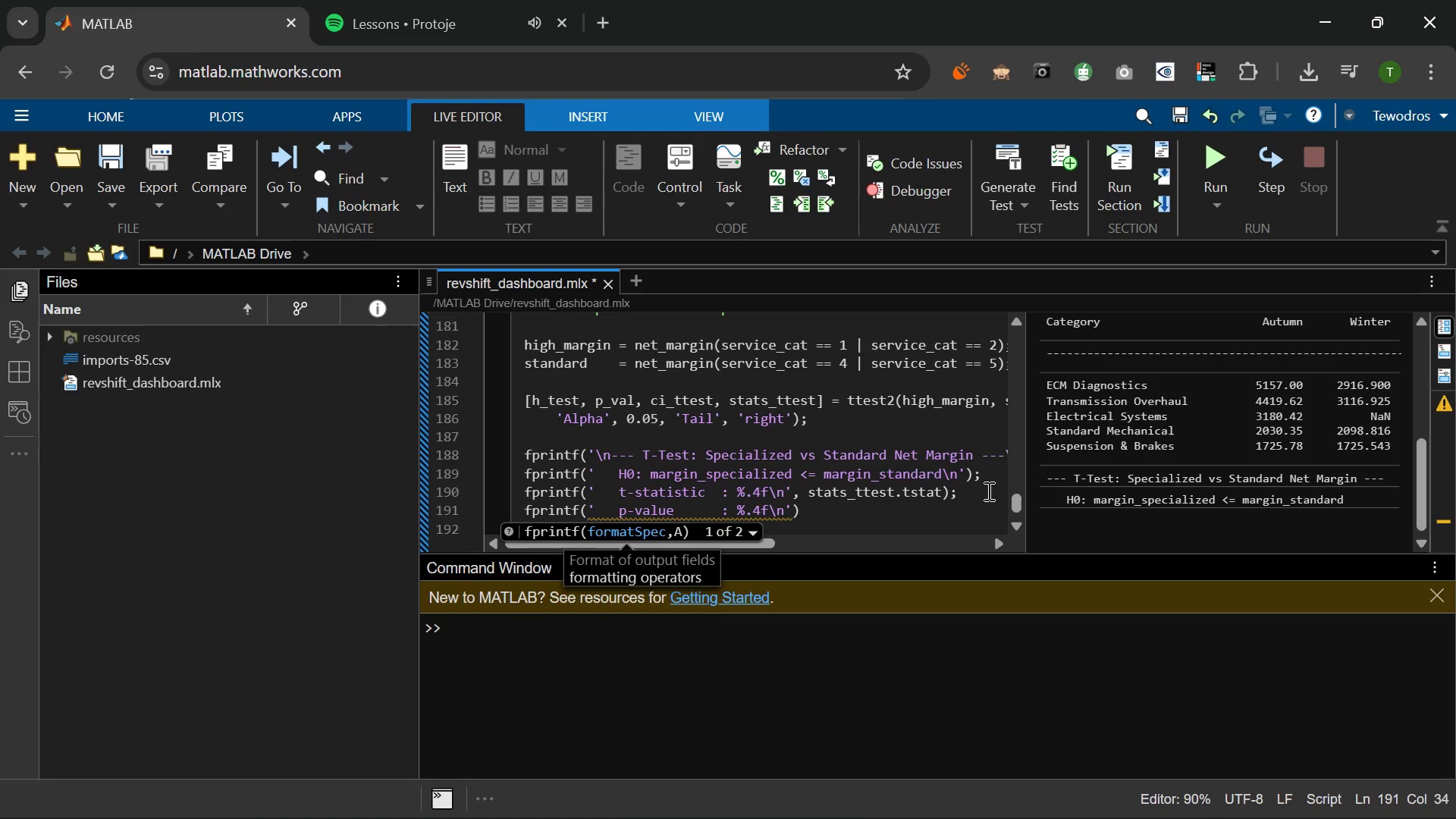 
key(ArrowRight)
 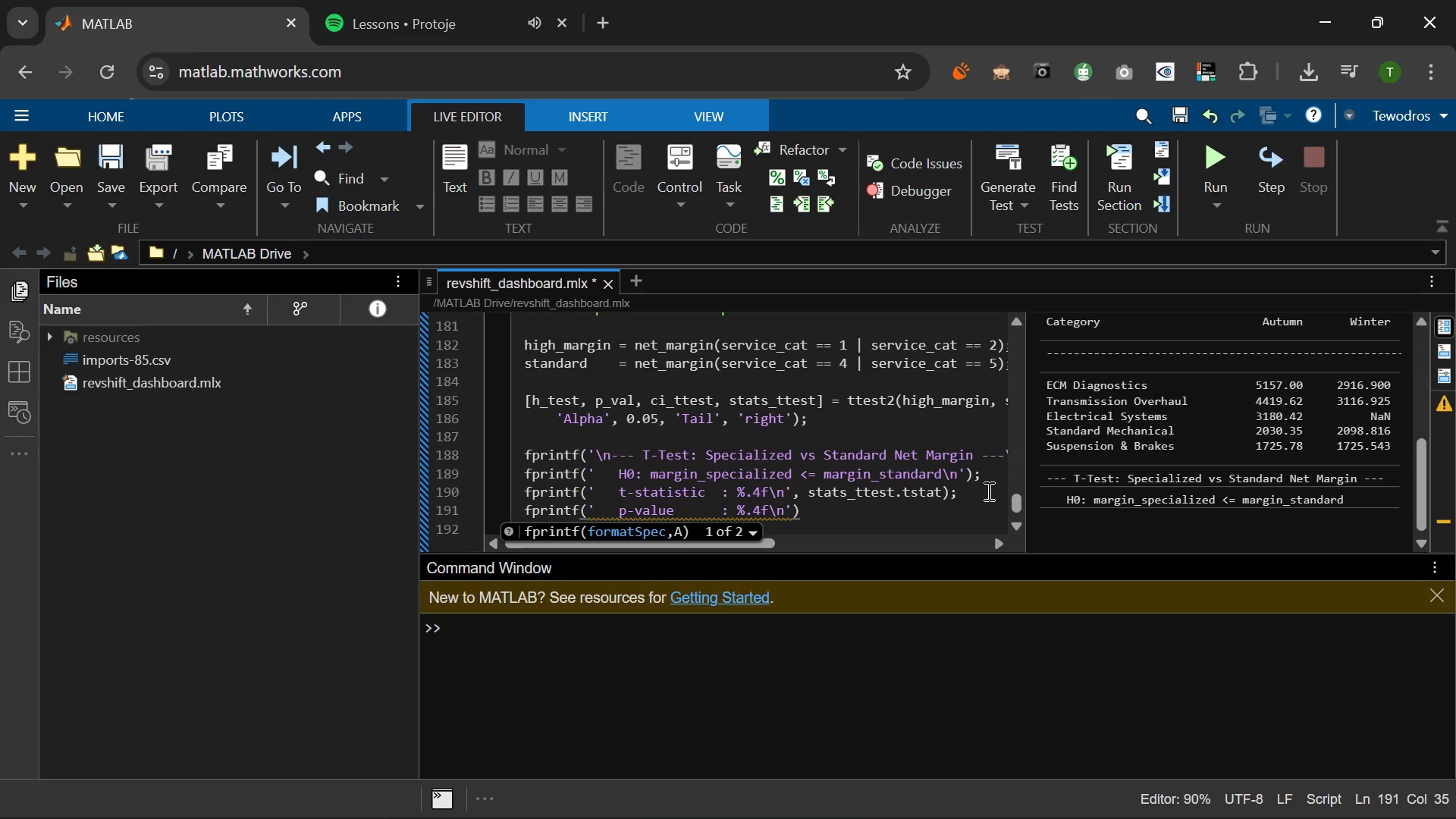 
type(, p))
key(Backspace)
type(_val);)
 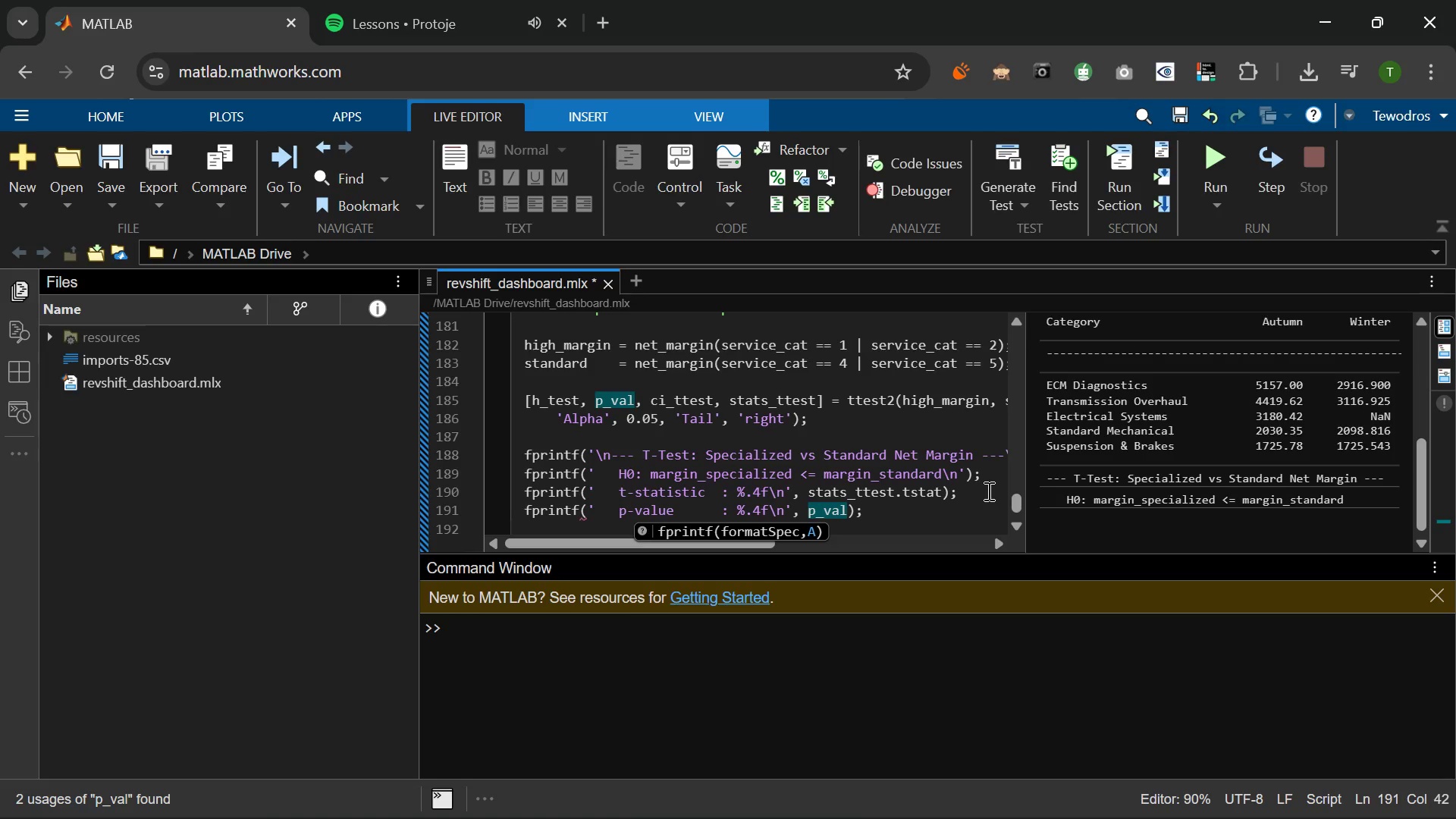 
key(Enter)
 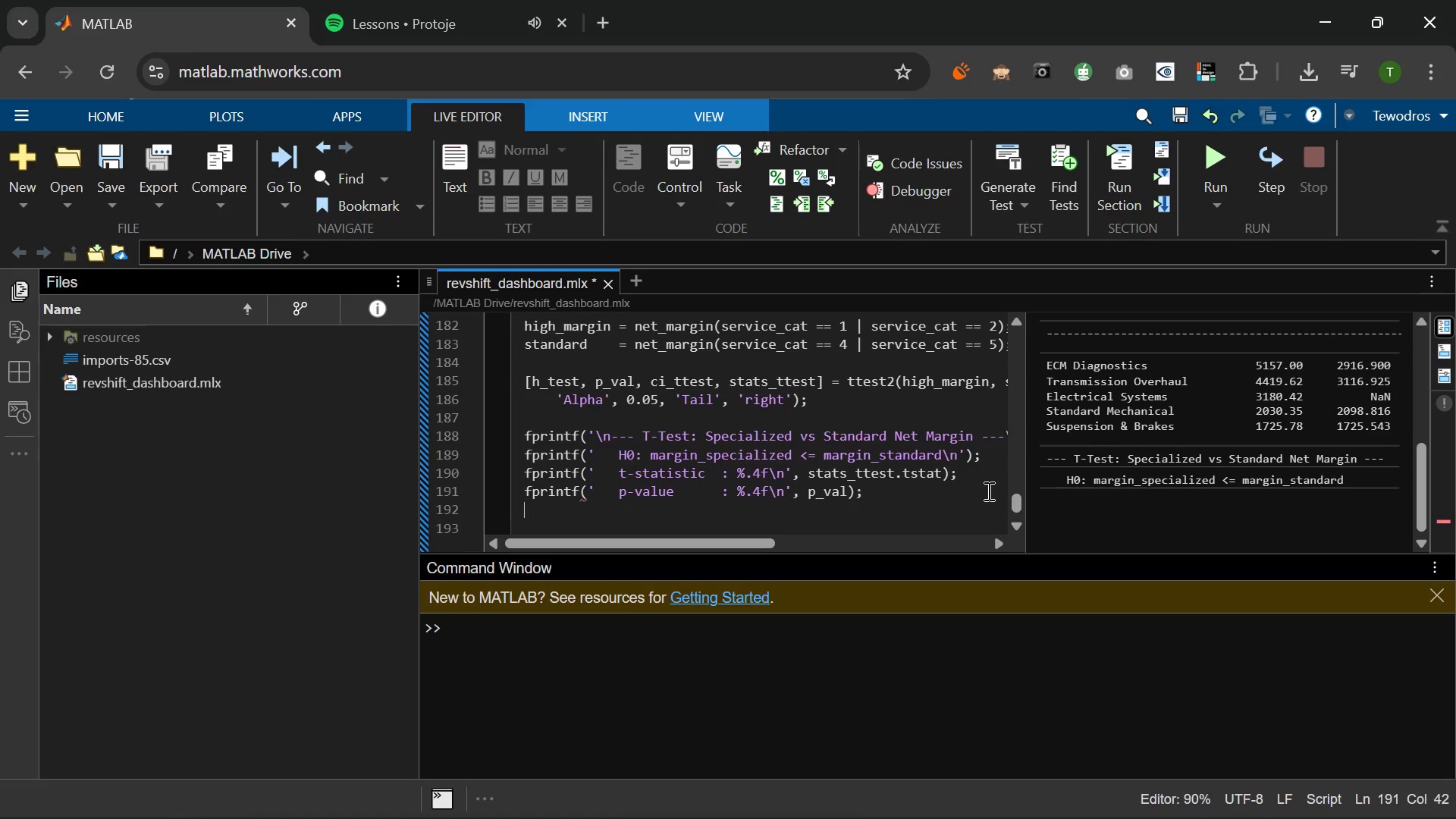 
key(VolumeUp)
 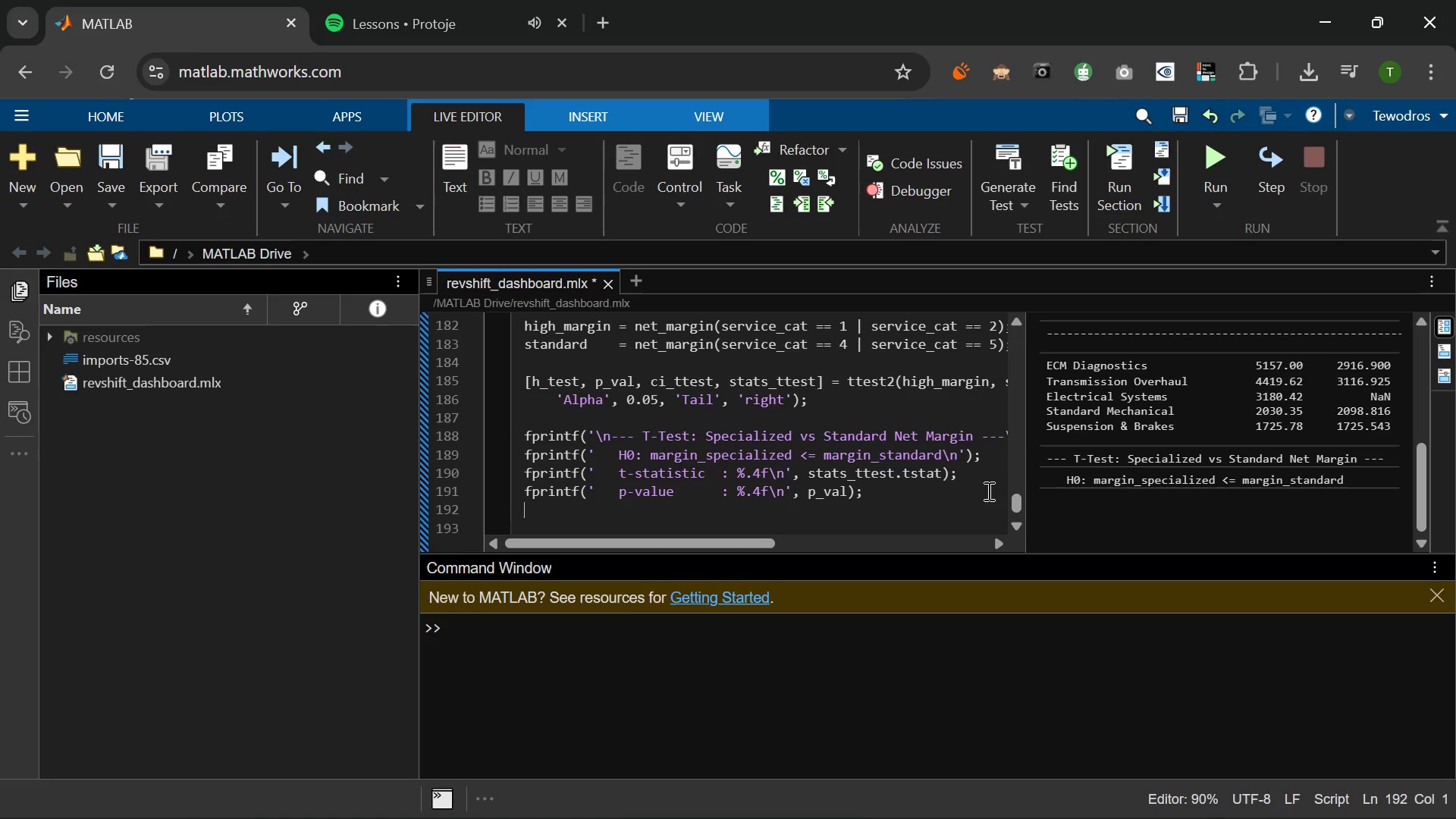 
wait(13.12)
 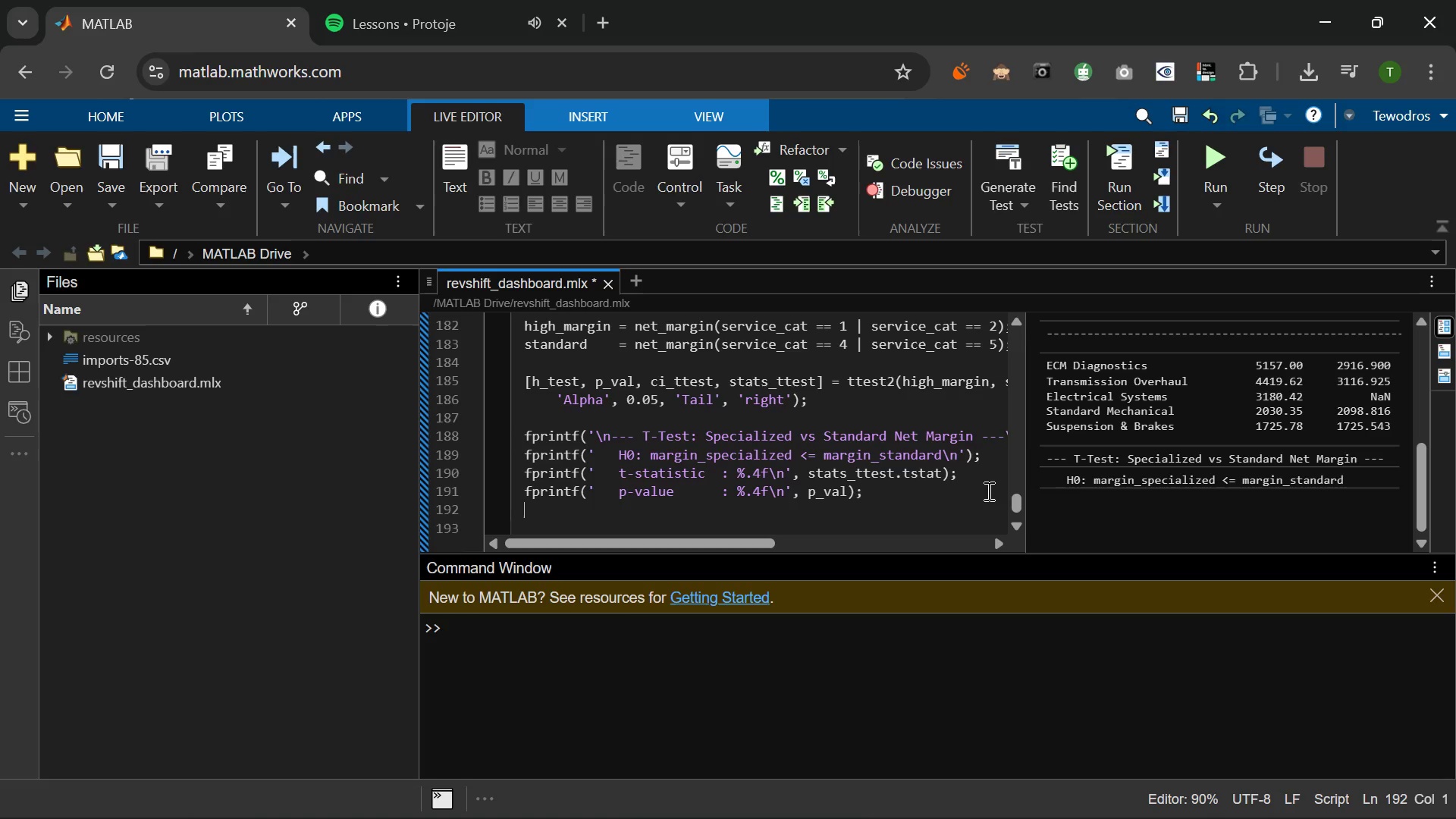 
type(fprintf('   H0 rejected  : %s\n)
 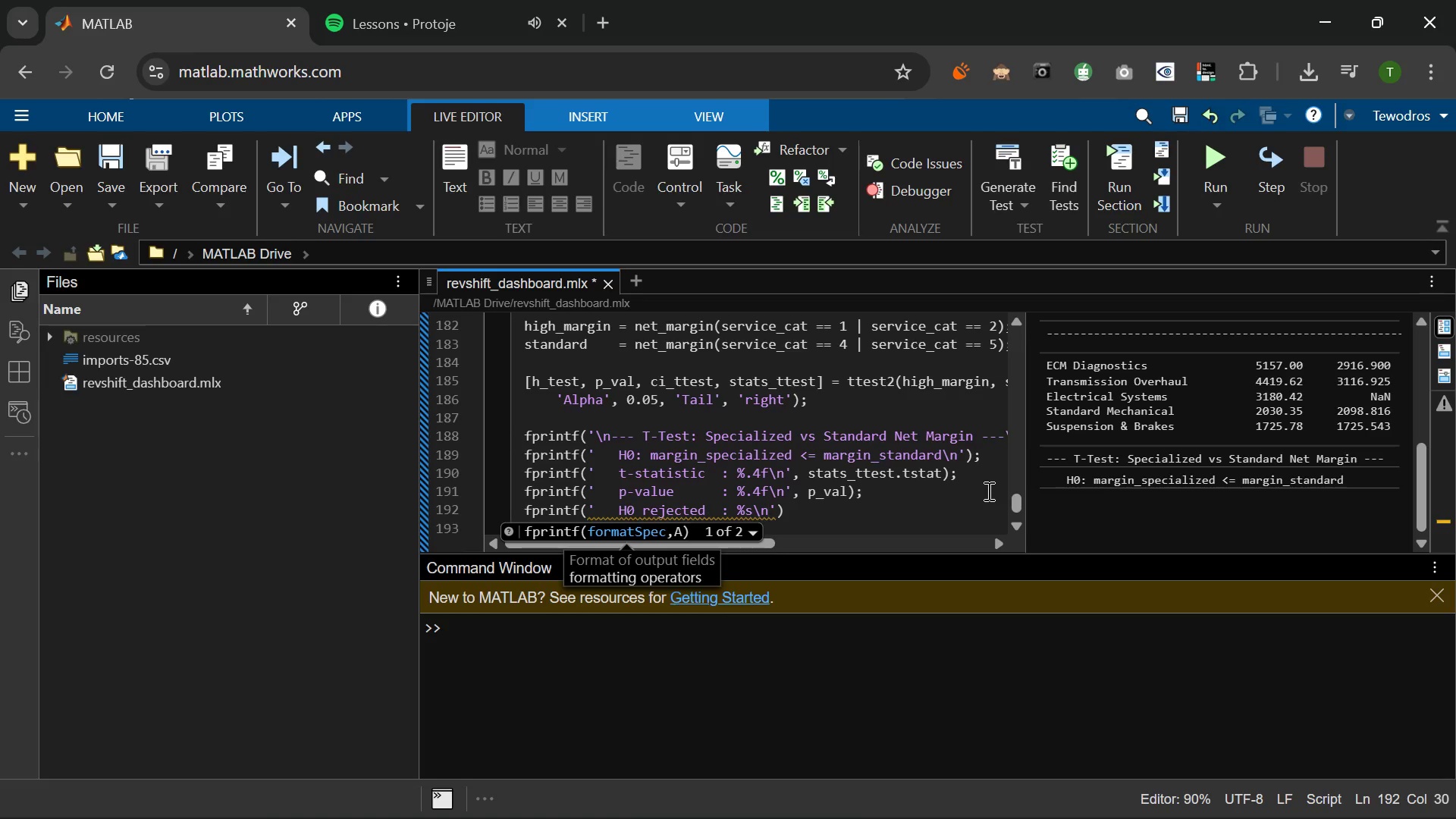 
key(ArrowRight)
 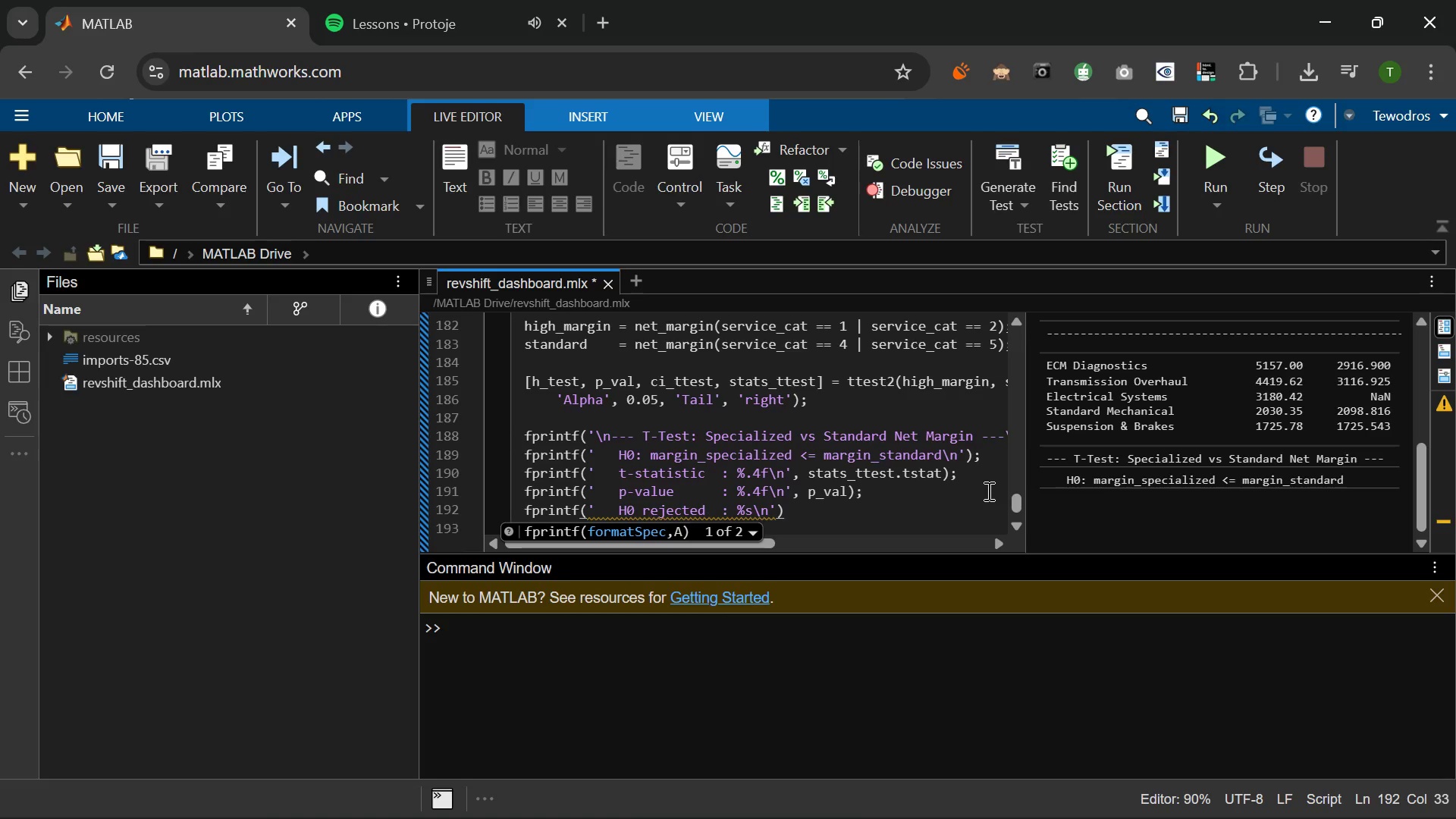 
type(, cn)
key(Backspace)
type(onditional_t)
key(Backspace)
type(str(h_tesst)
key(Backspace)
key(Backspace)
type(t, 'YES)
 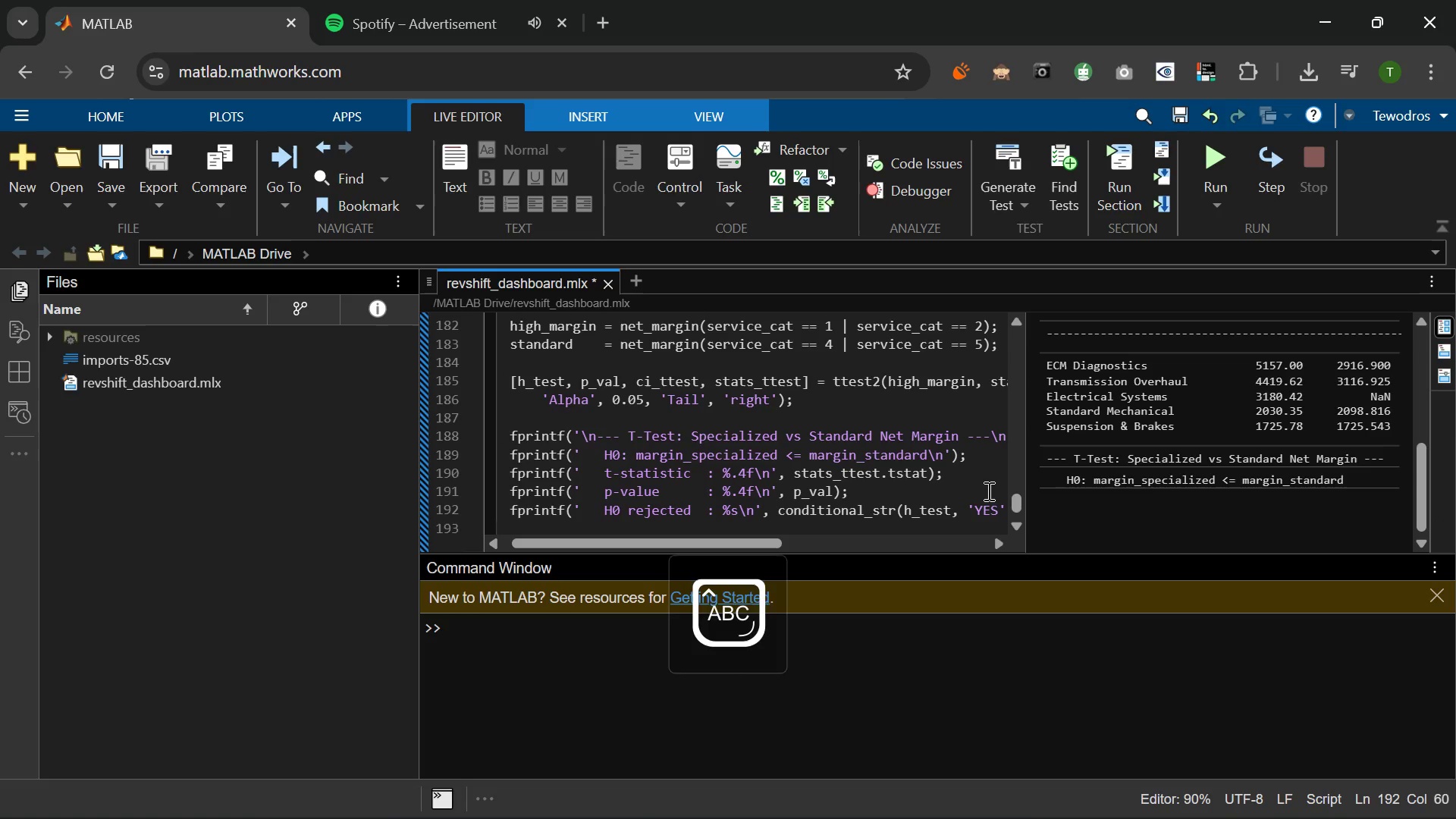 
key(ArrowRight)
 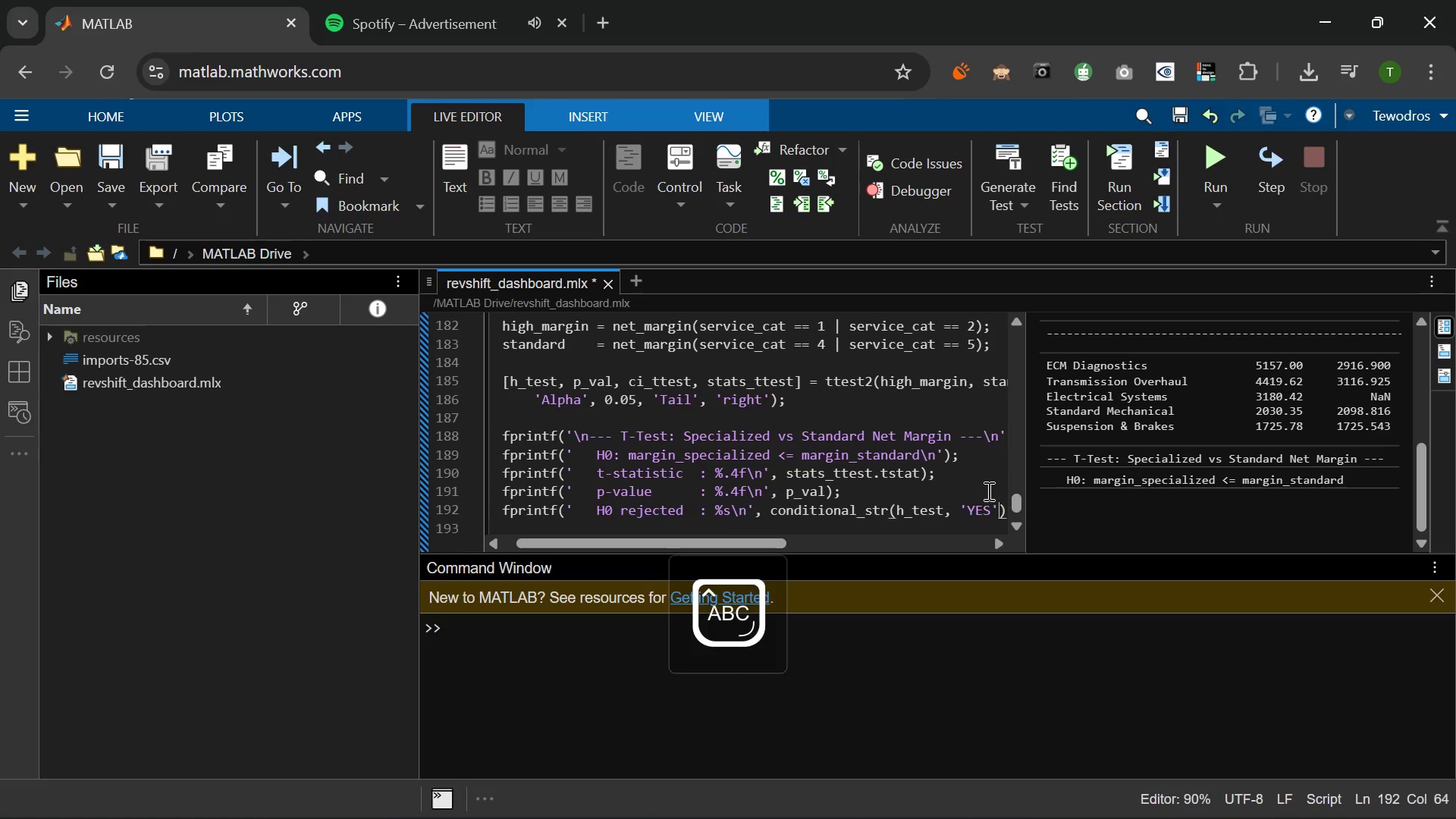 
type(, 'NO)
 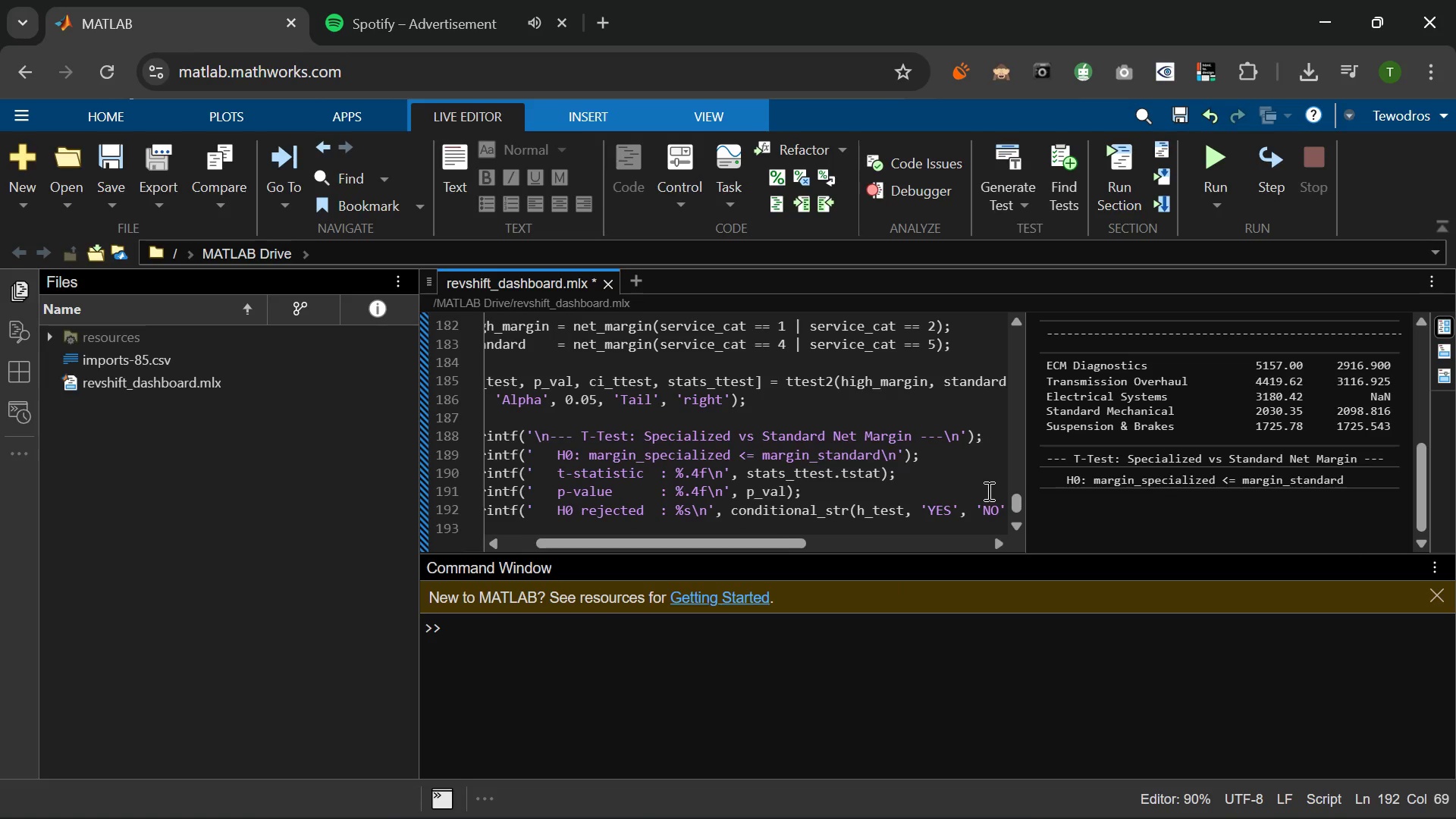 
key(ArrowRight)
 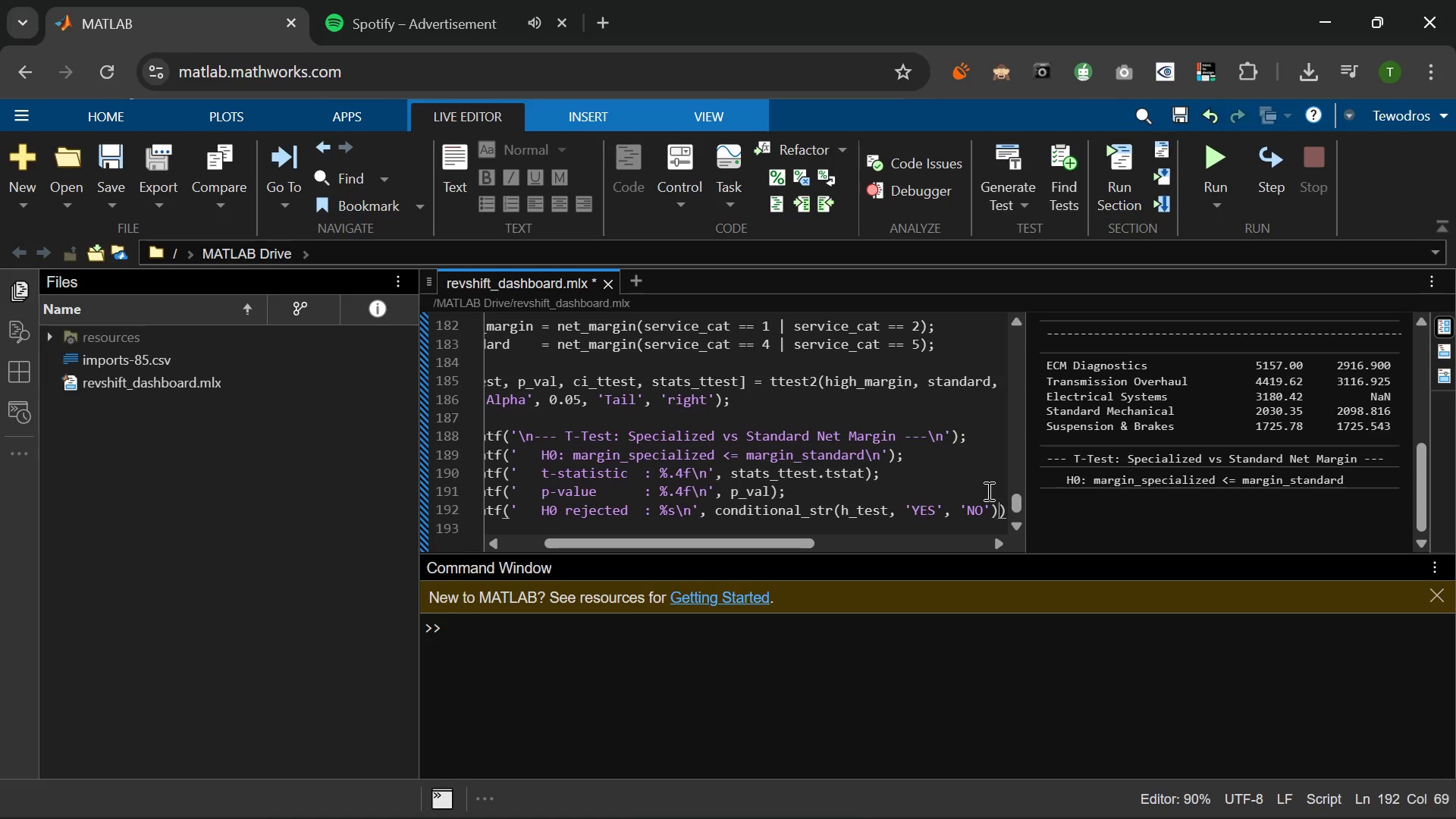 
key(ArrowRight)
 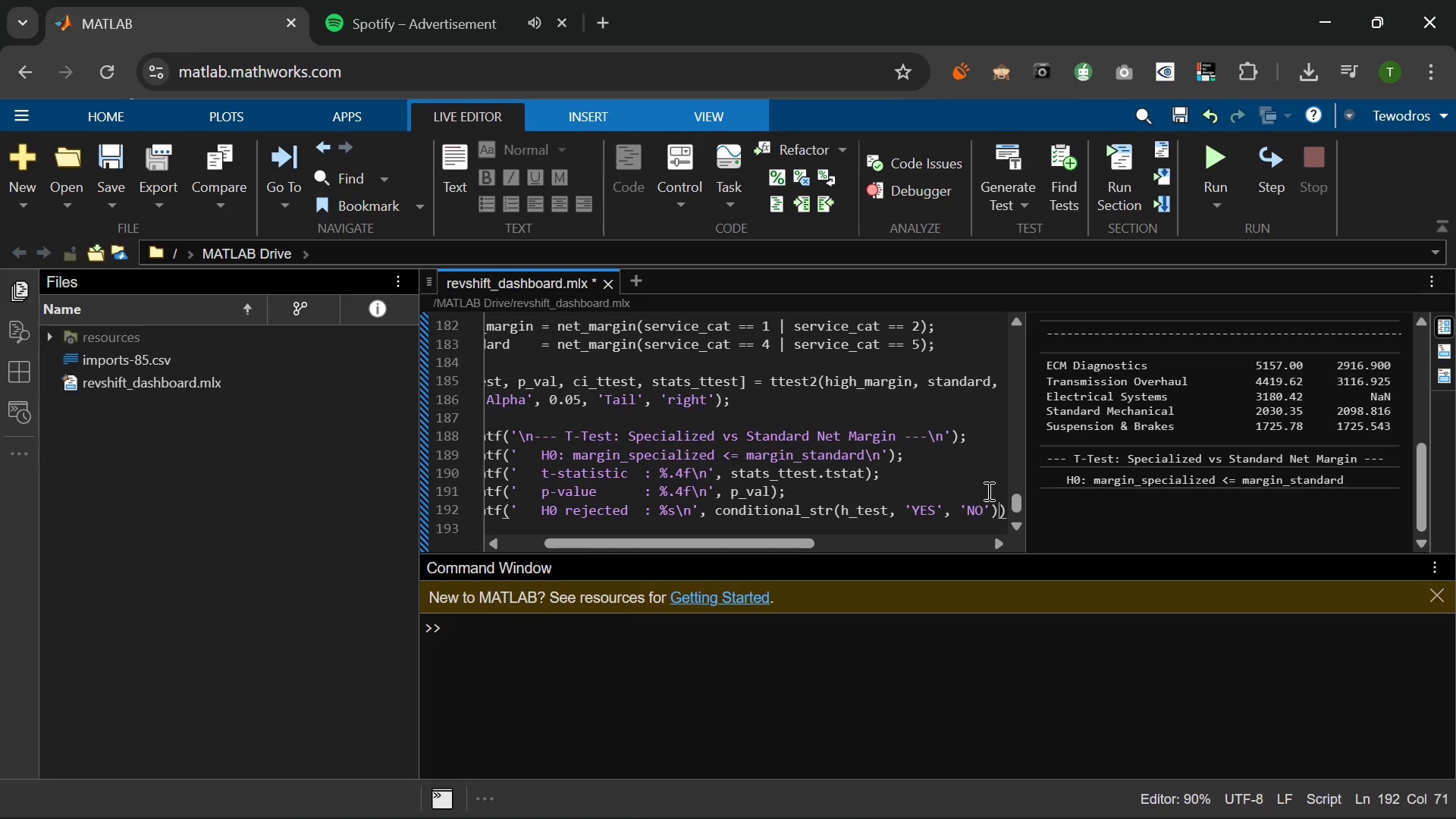 
key(ArrowRight)
 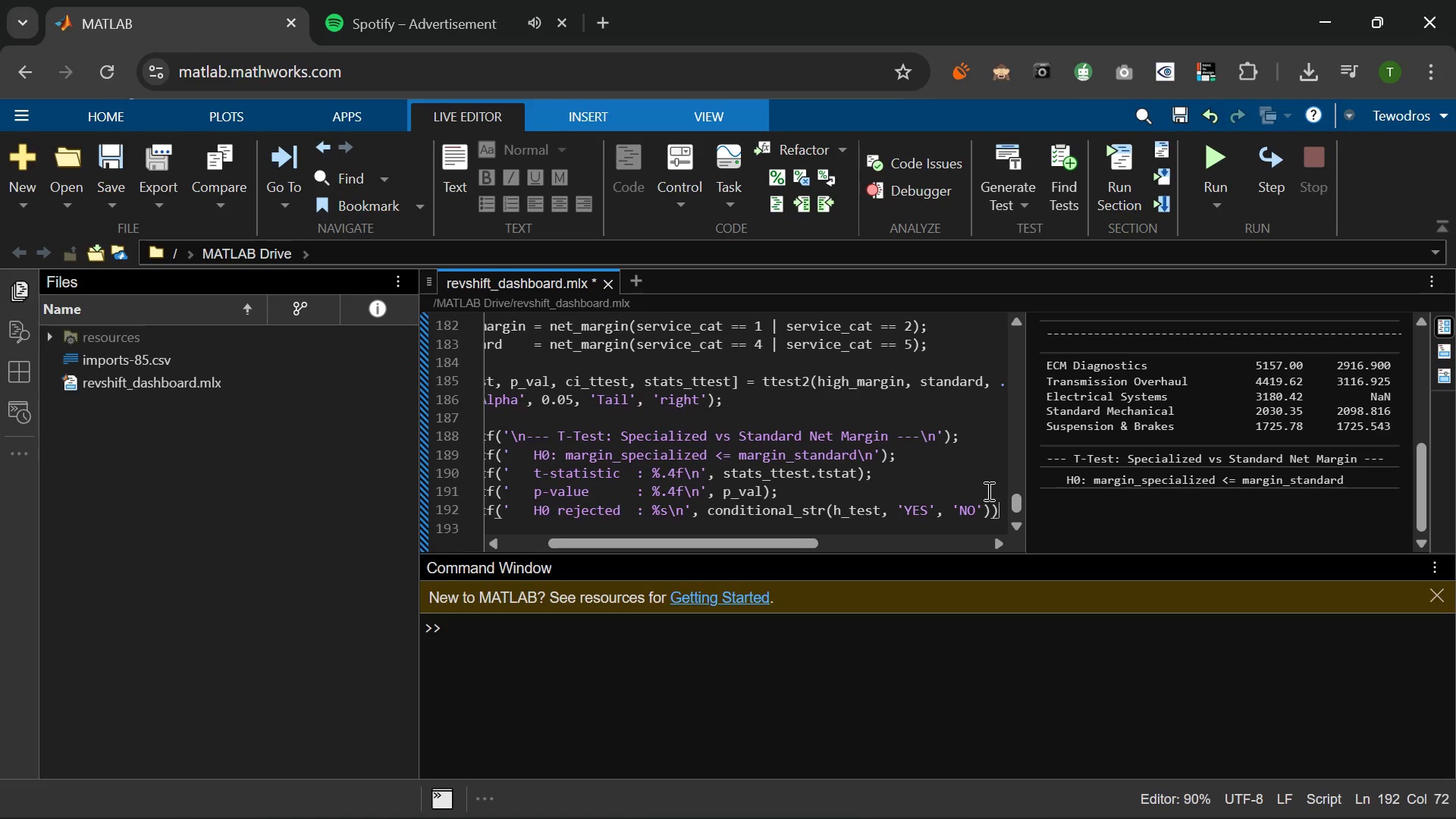 
key(Semicolon)
 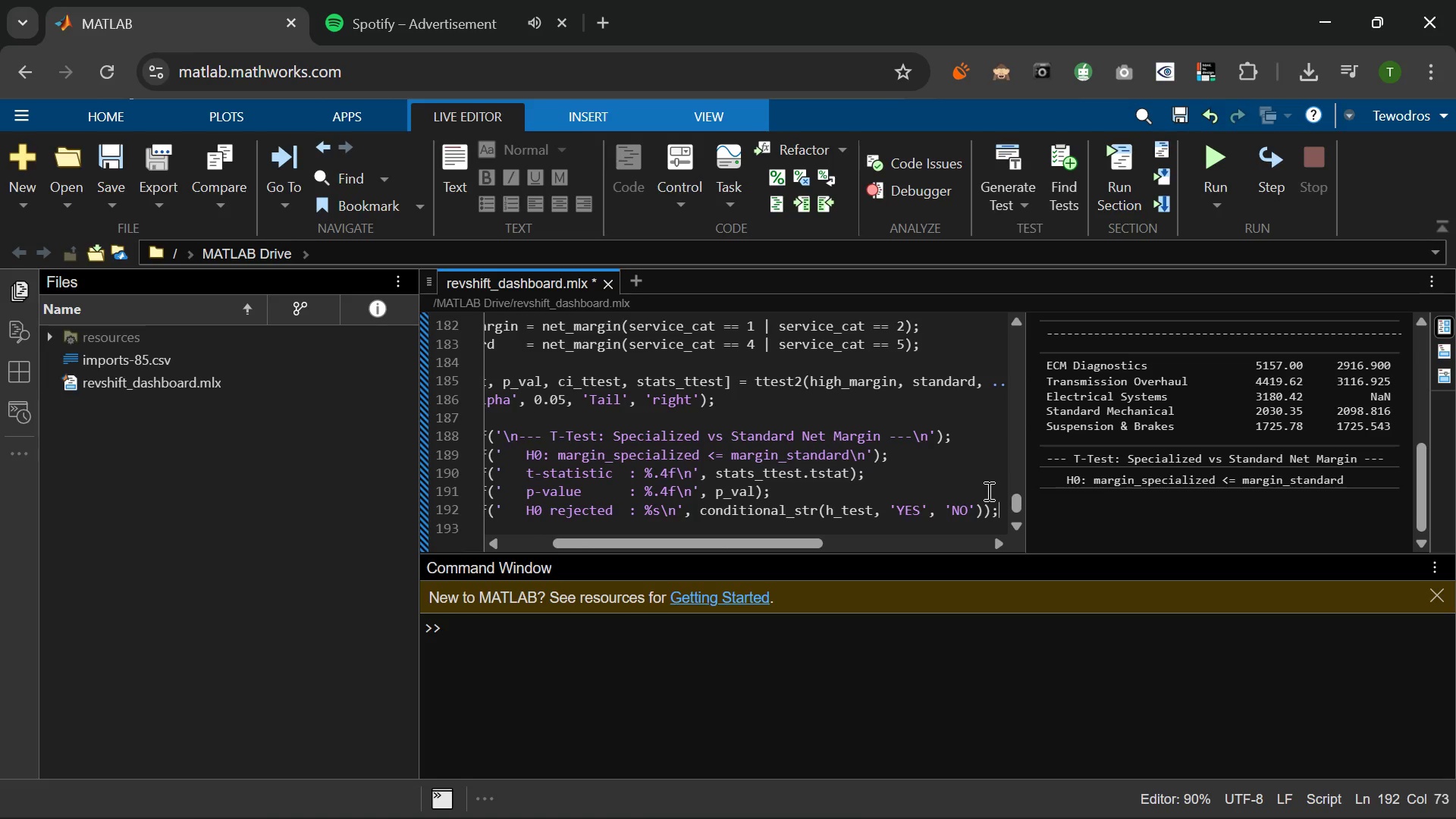 
key(Enter)
 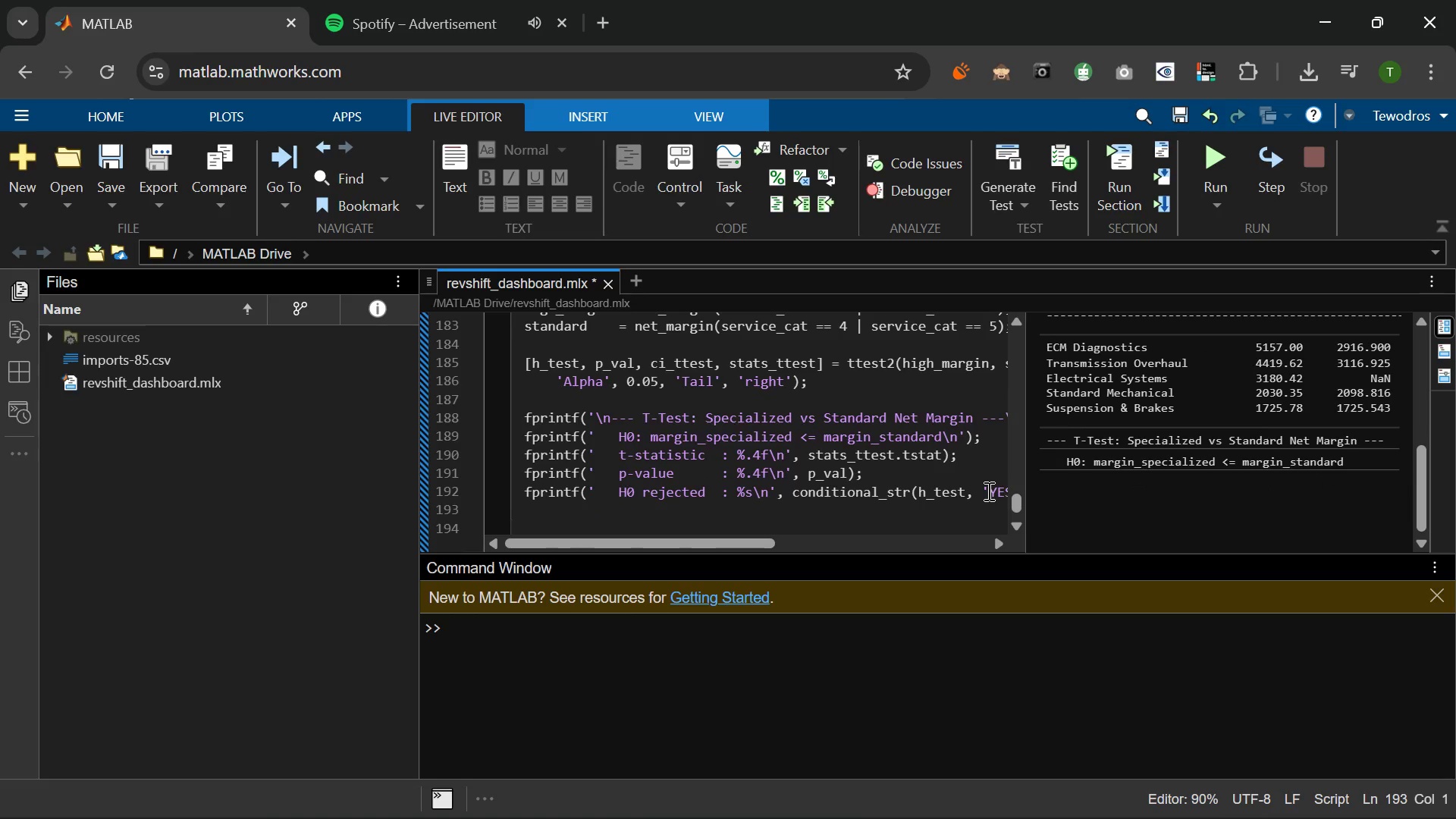 
type(F)
key(Backspace)
type(fro)
key(Backspace)
key(Backspace)
type(printf('   Speic)
key(Backspace)
key(Backspace)
type(cialized avg: )
 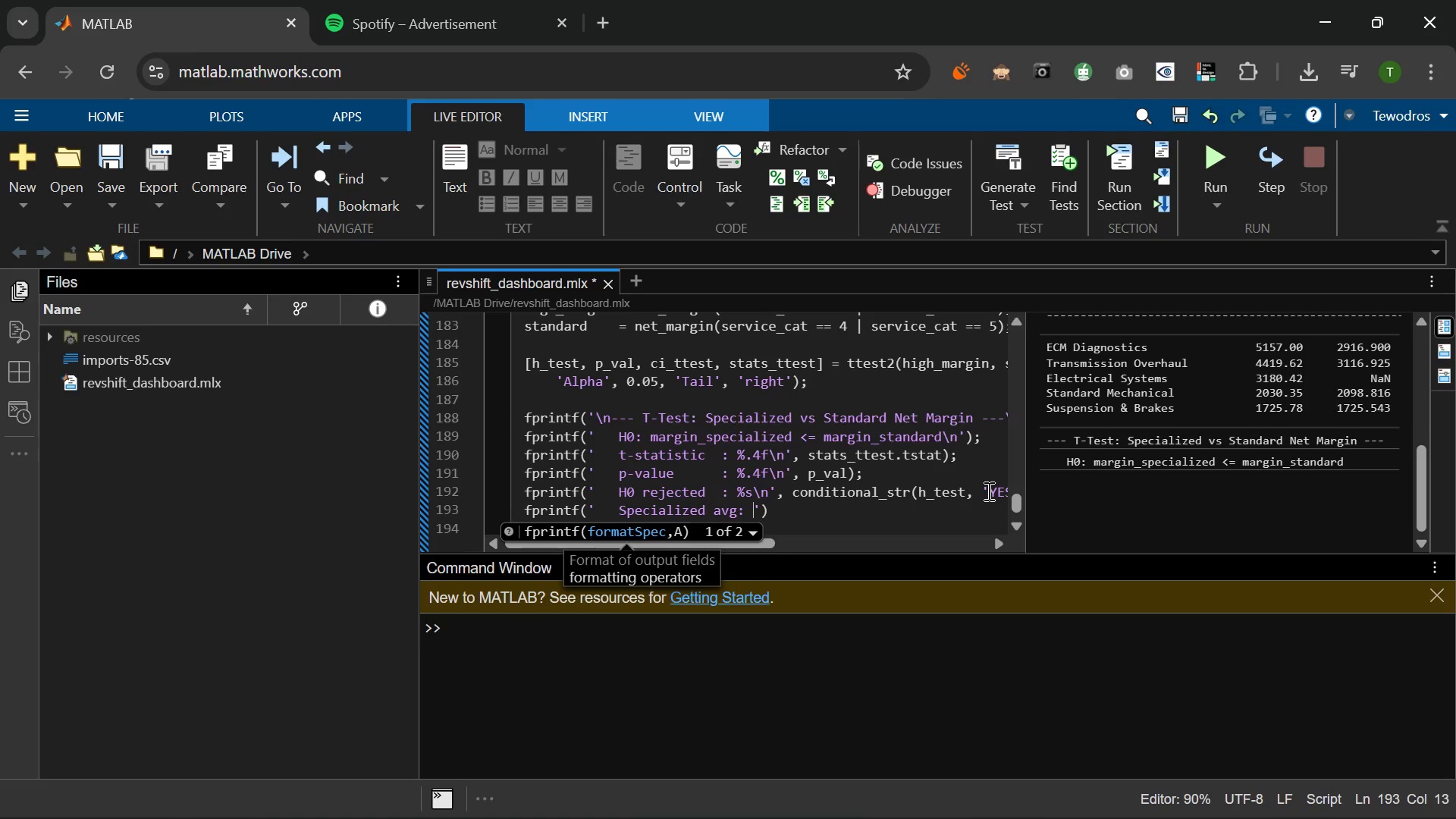 
key(Shift+4)
 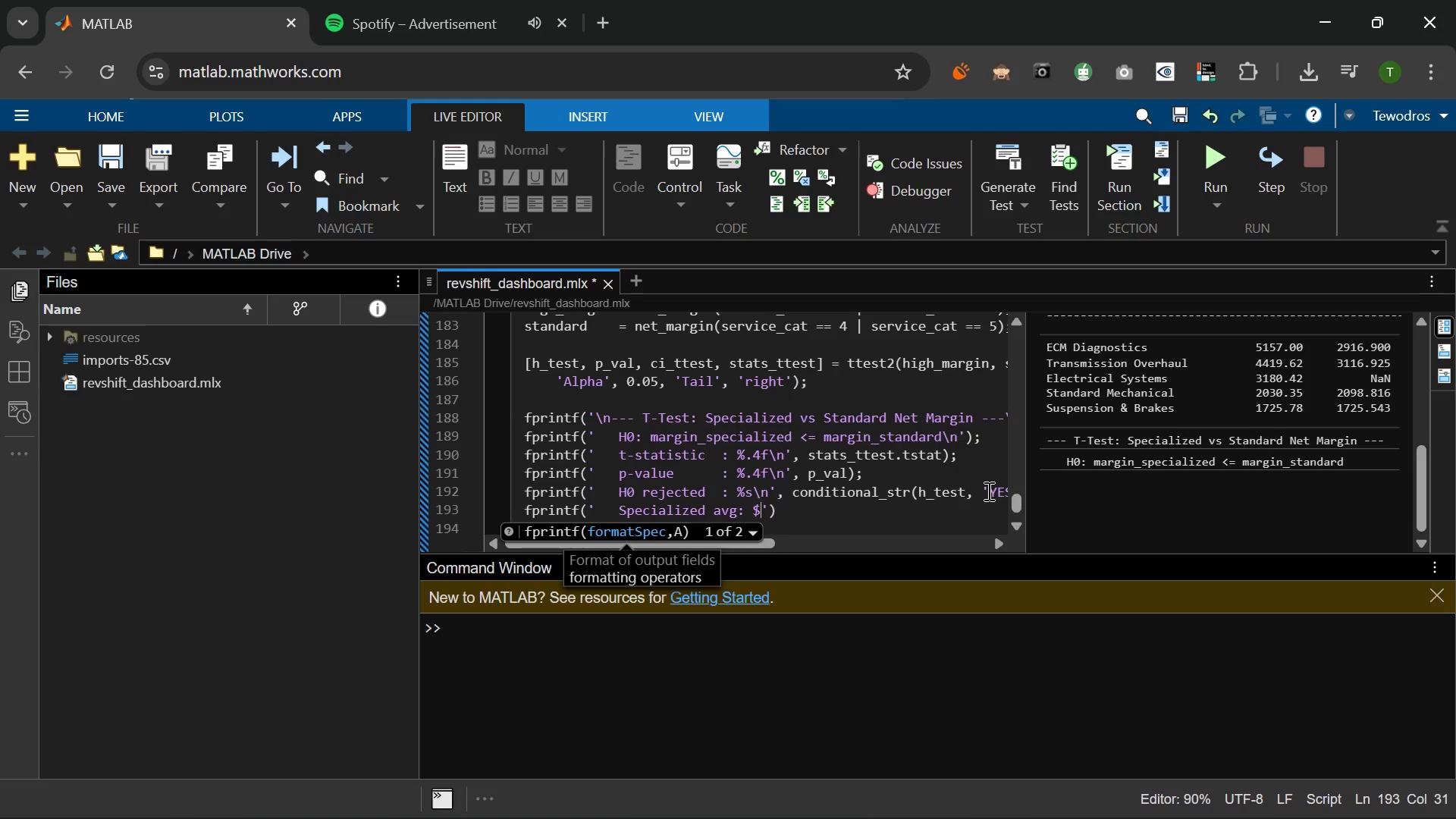 
key(Shift+5)
 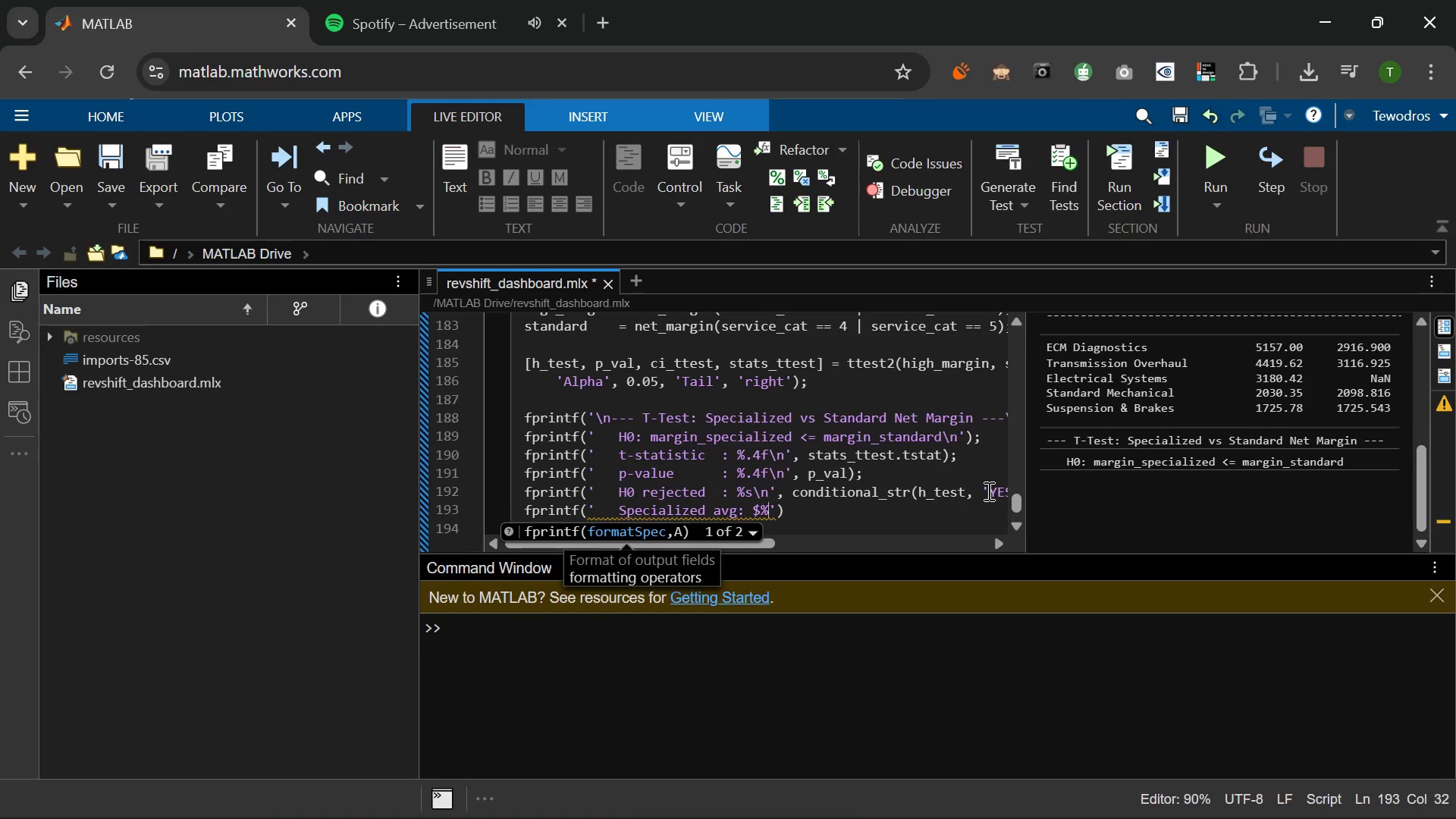 
type(.2f | Standard avg: $%.2f\n)
 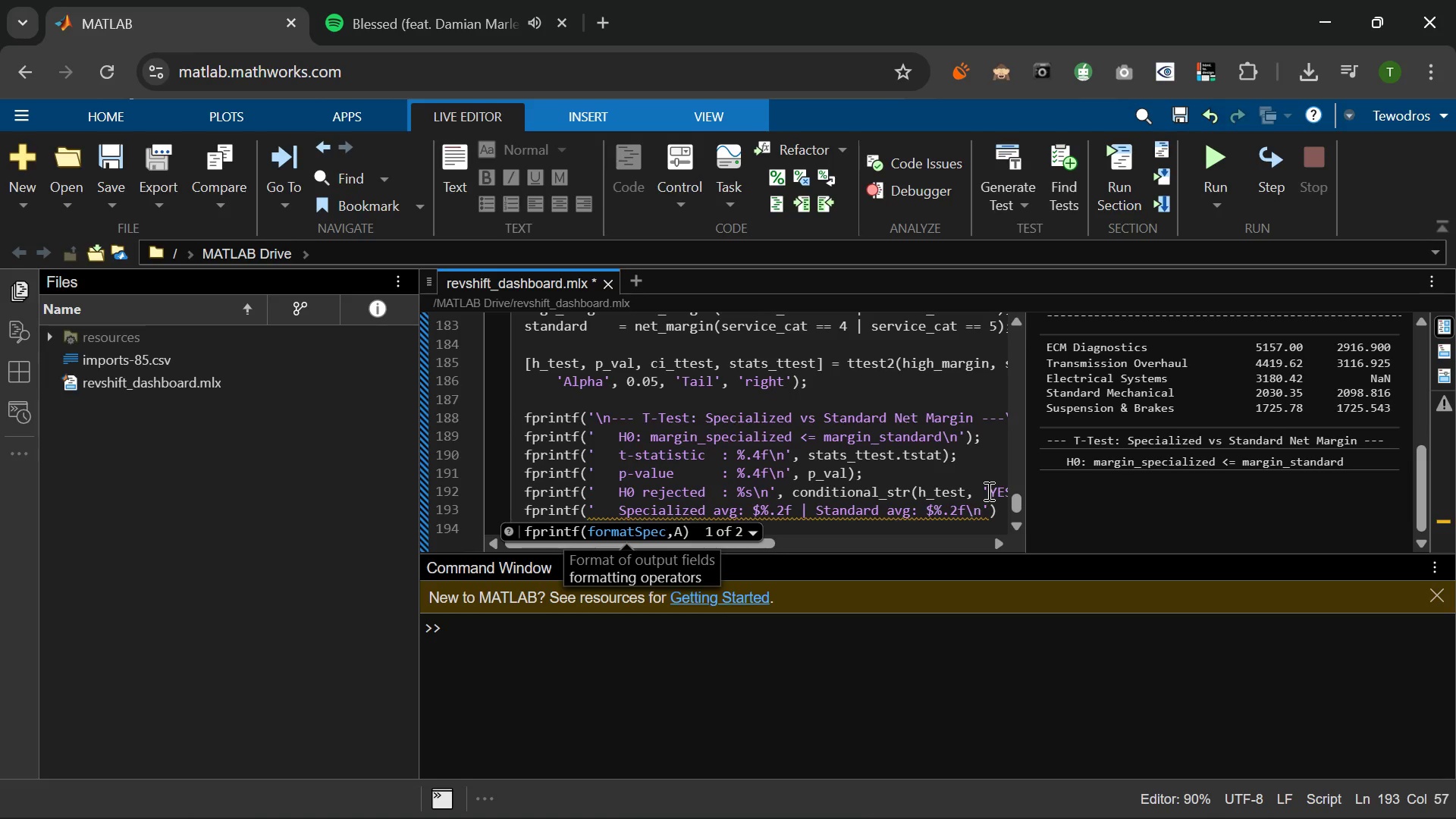 
key(ArrowRight)
 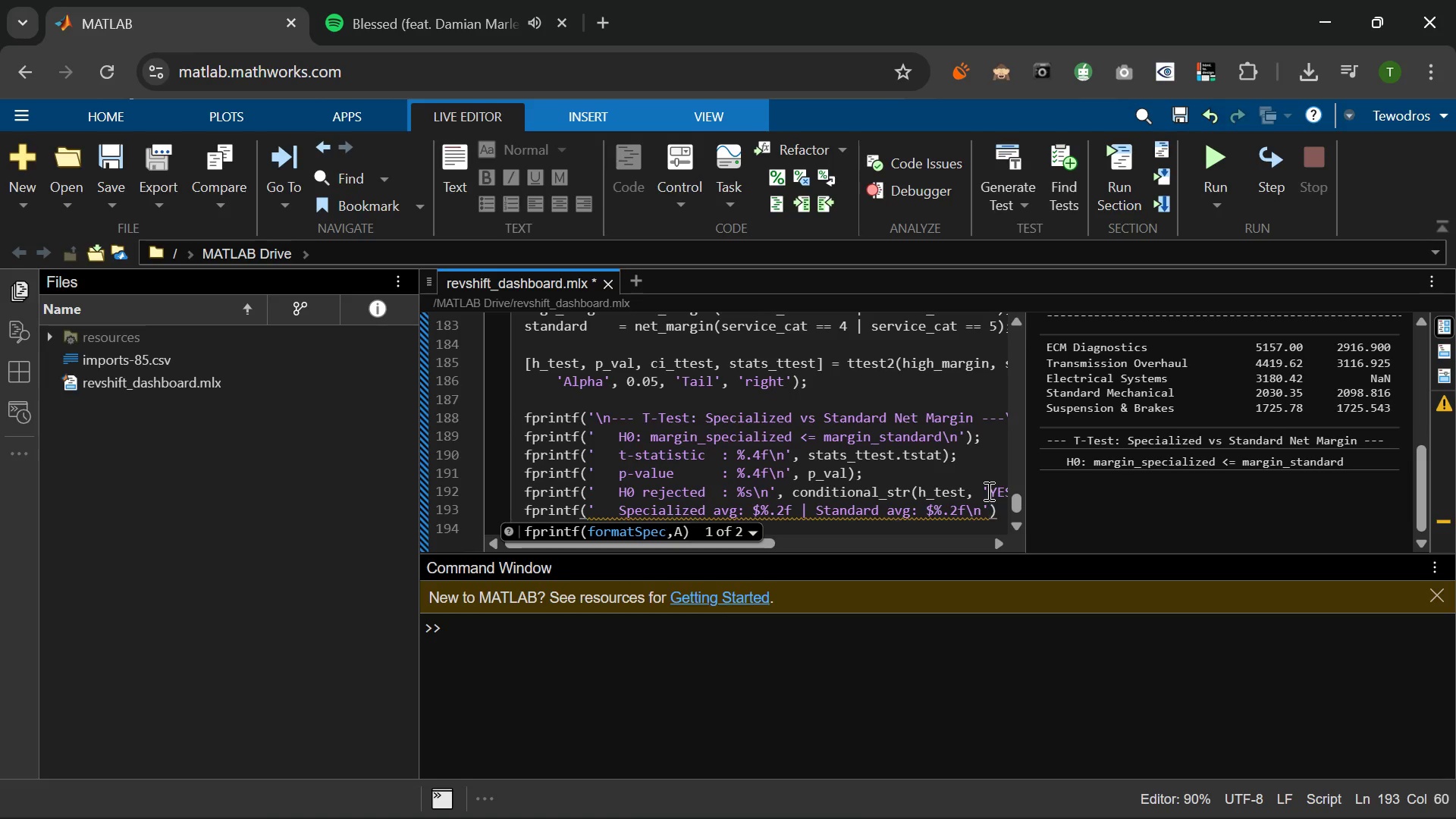 
key(Comma)
 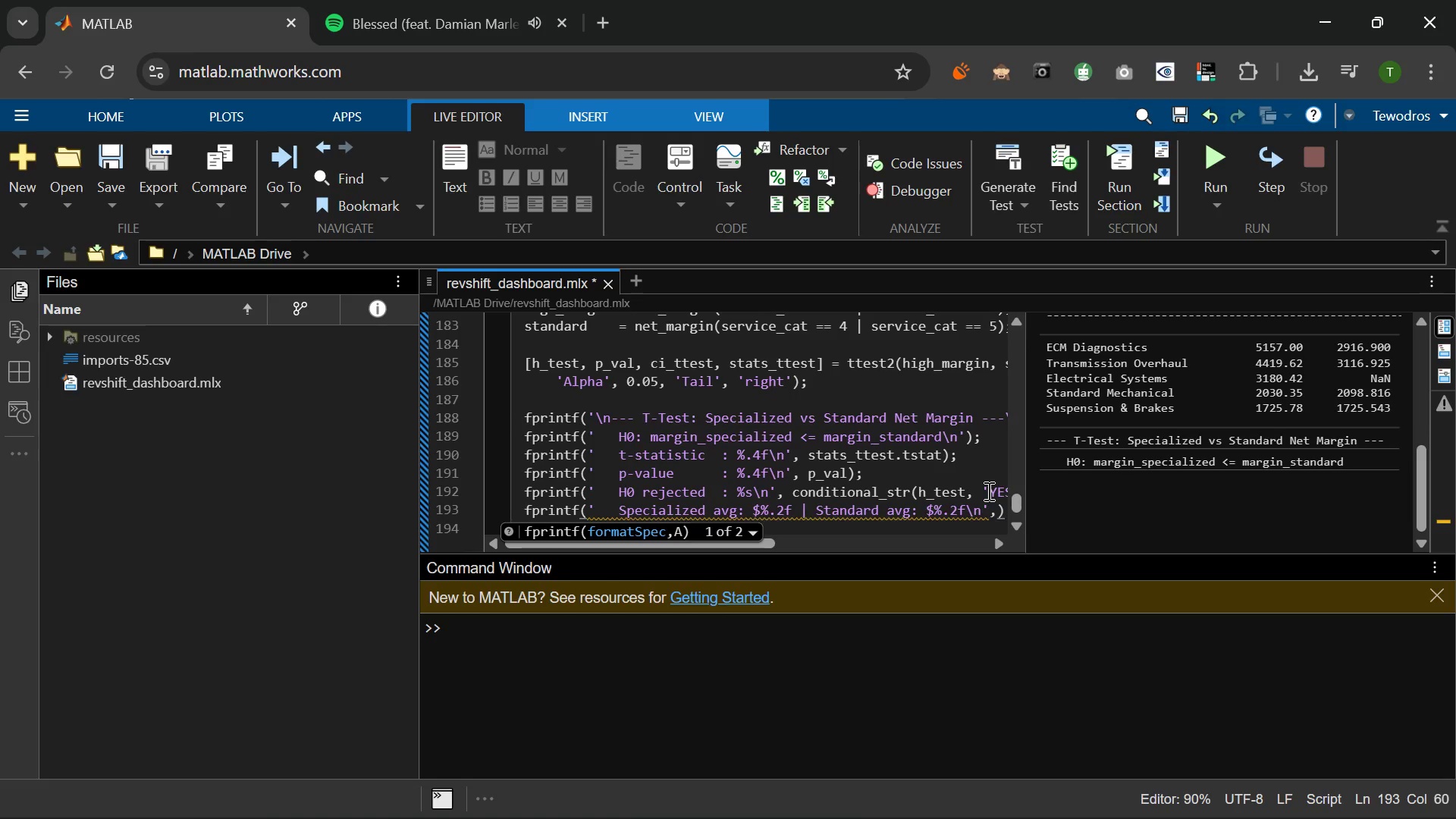 
key(Space)
 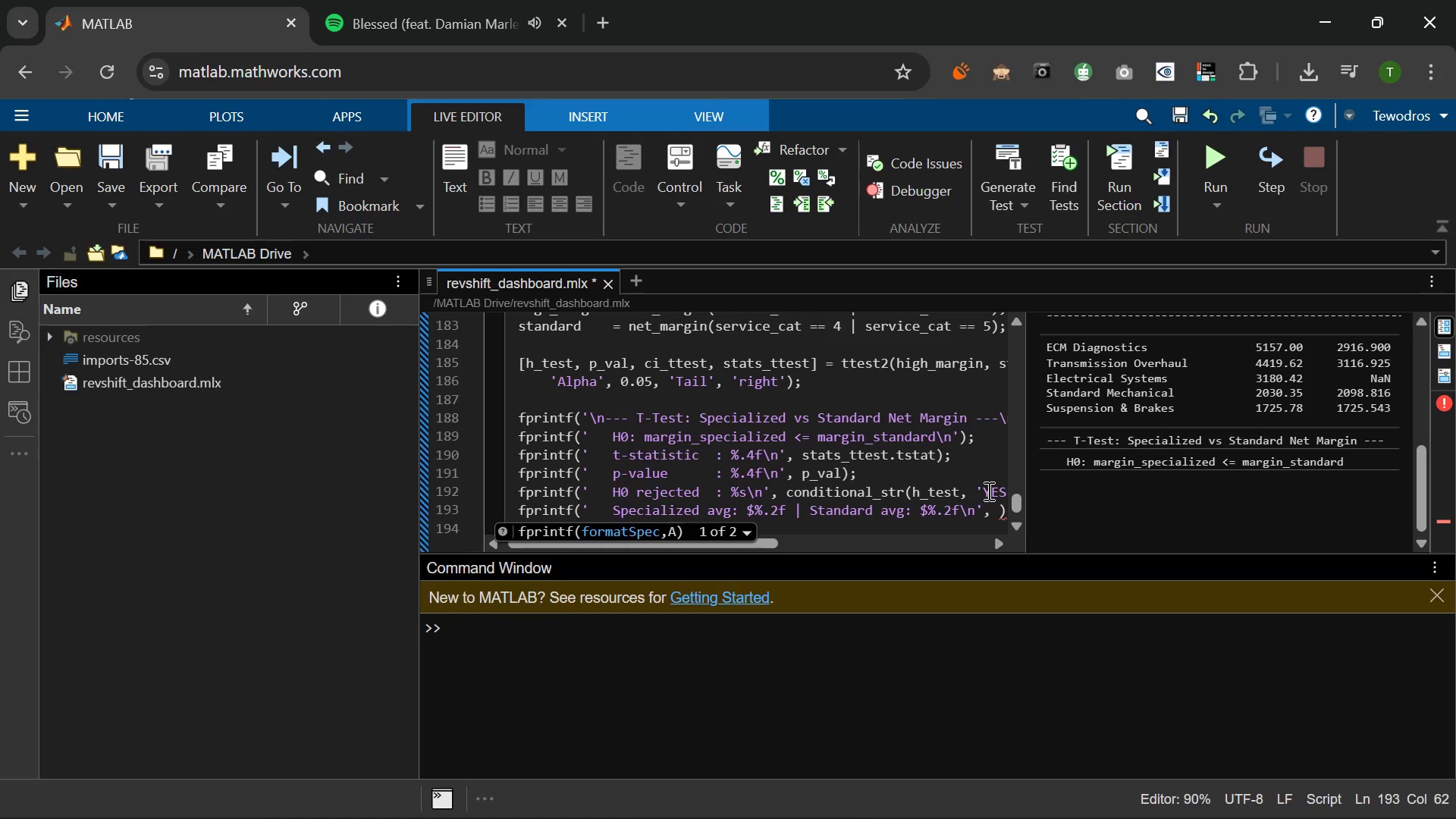 
key(Period)
 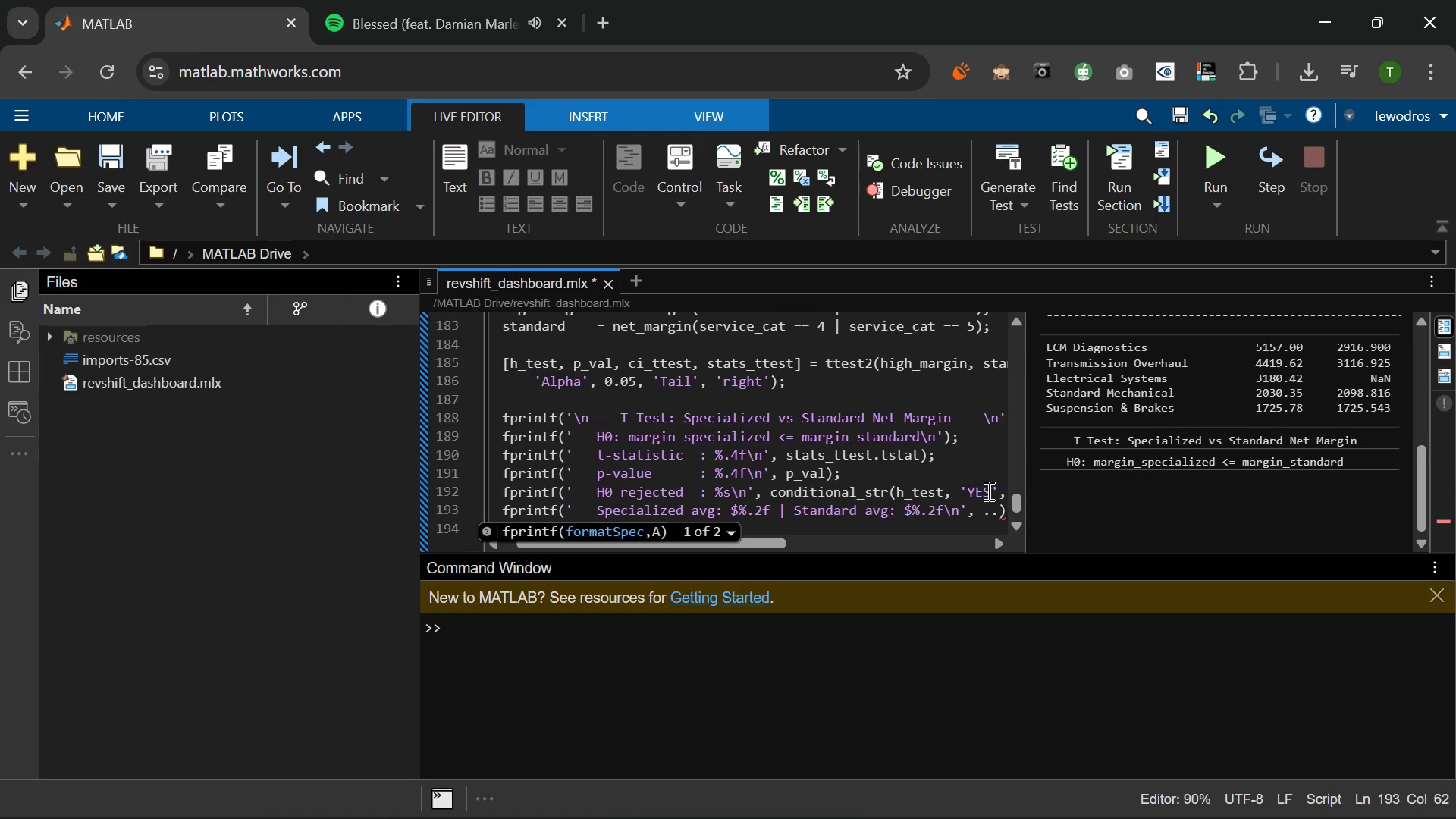 
key(Period)
 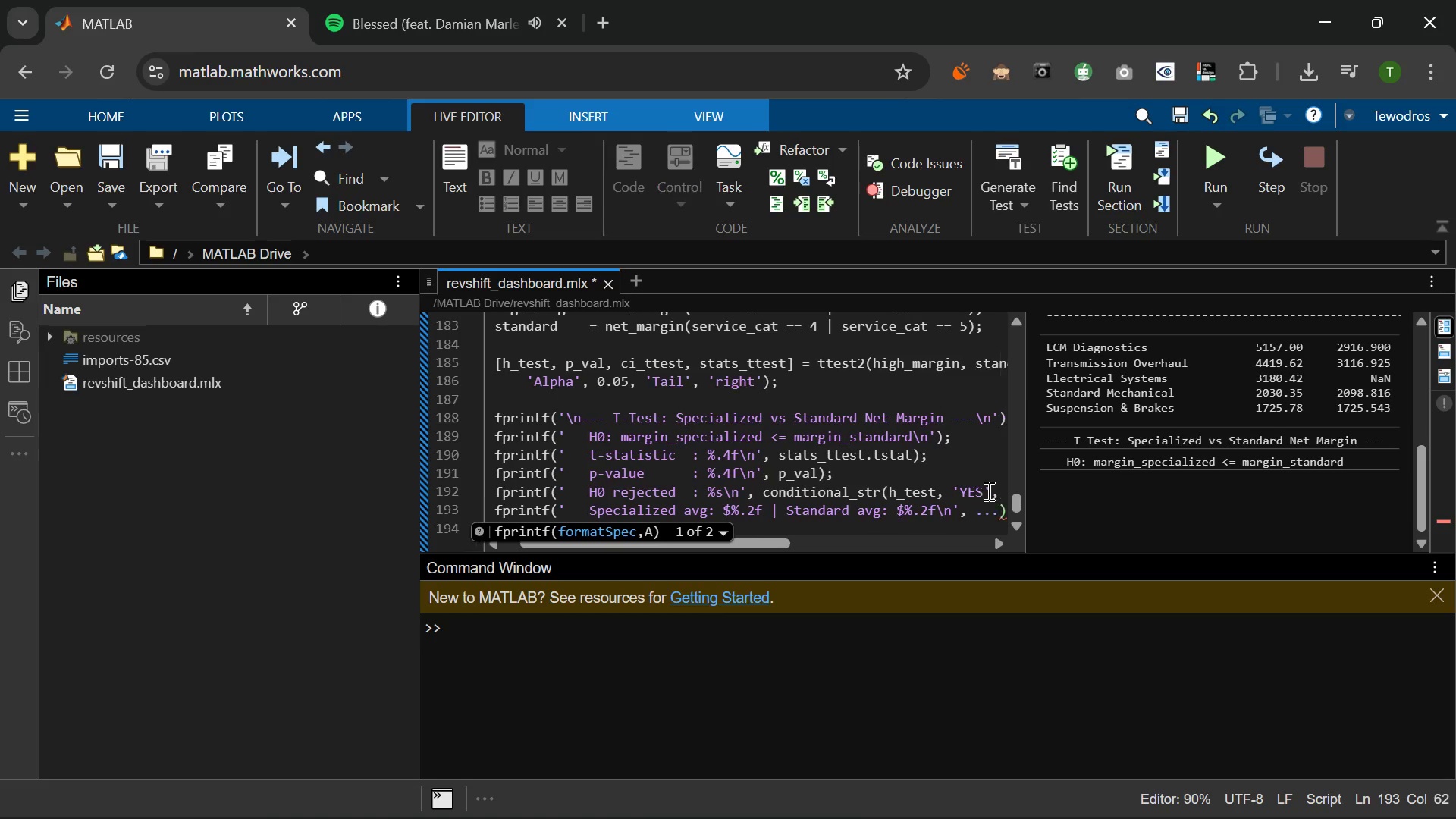 
key(Period)
 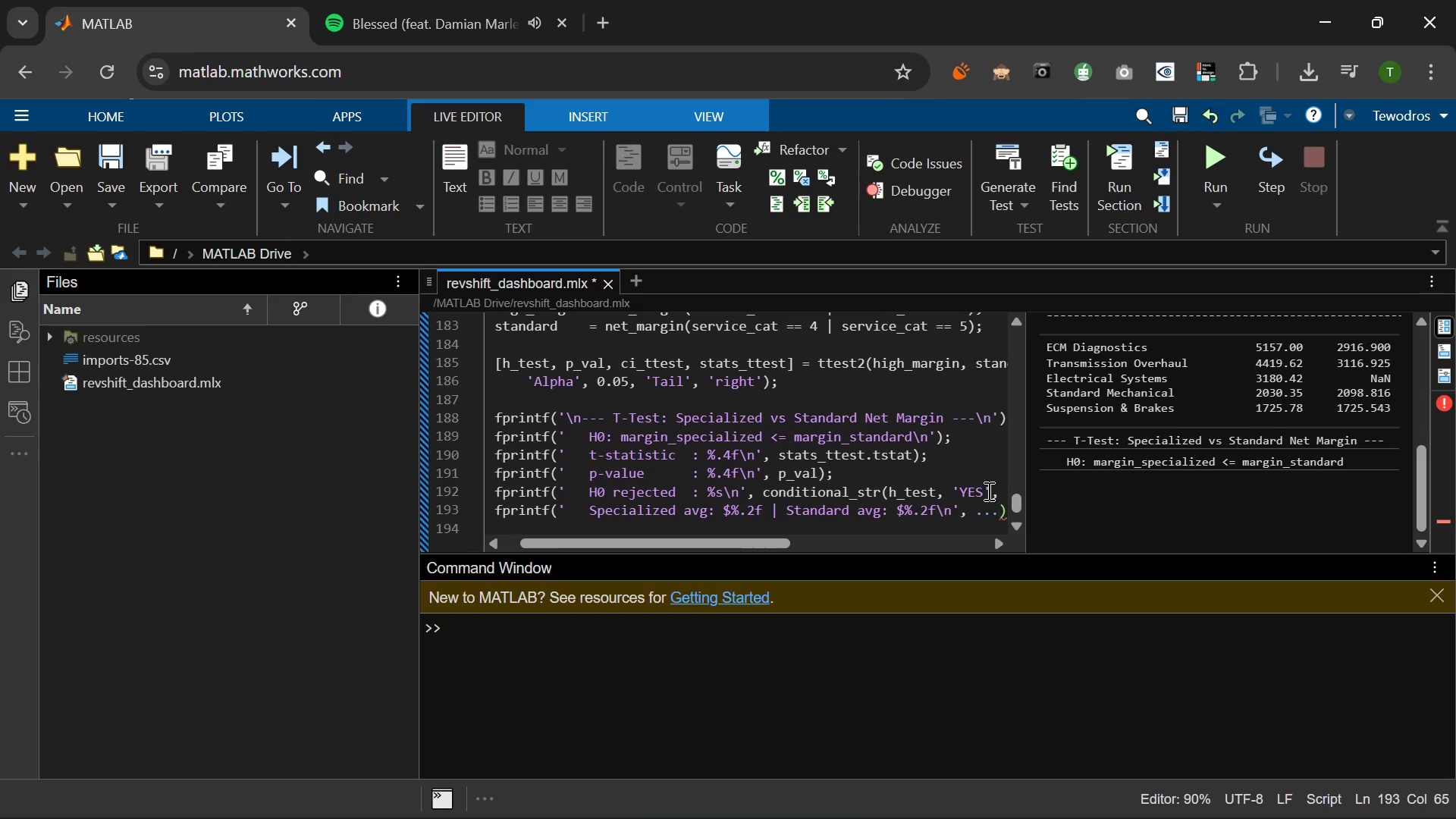 
key(Enter)
 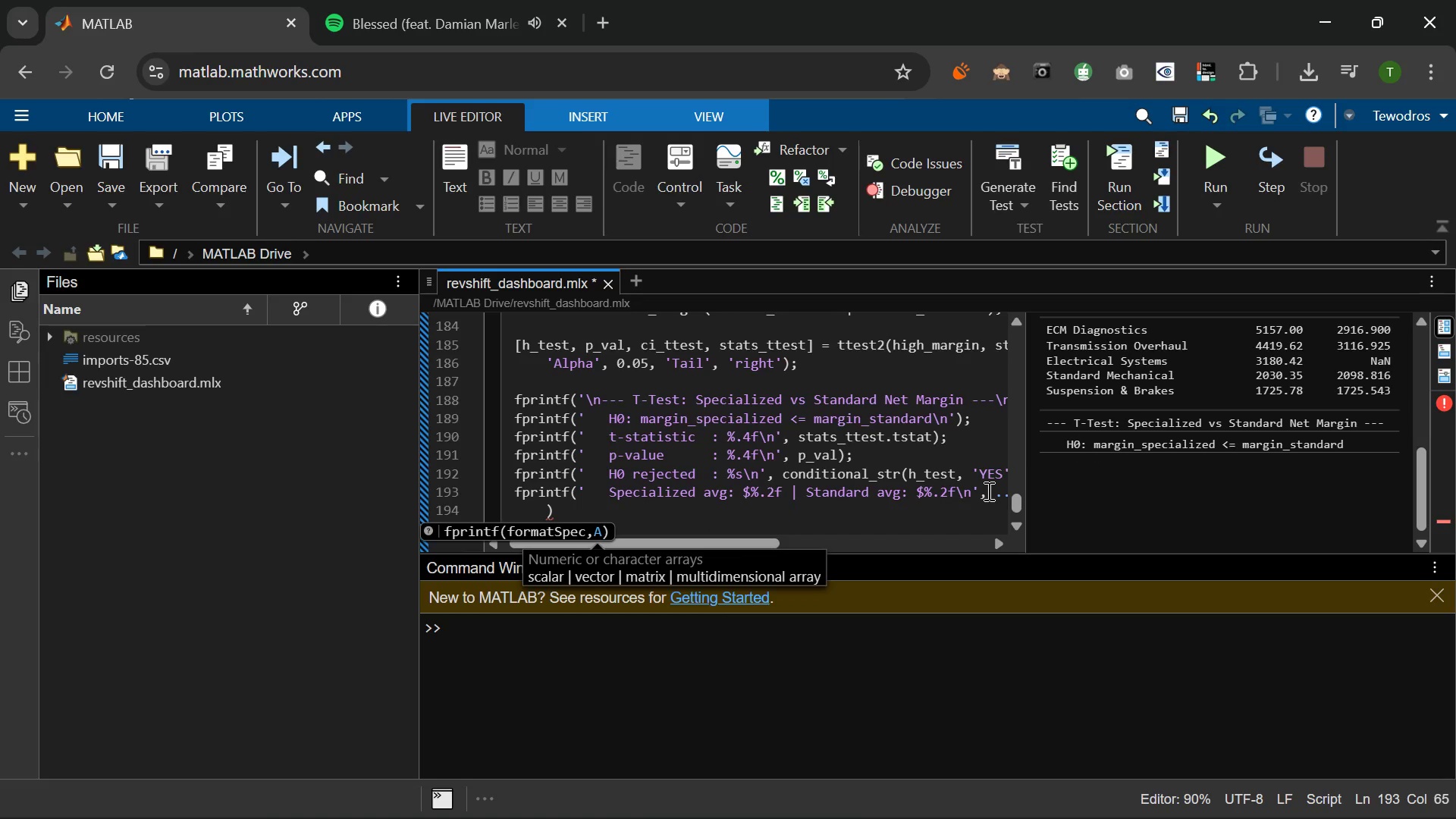 
type(meanf)
key(Backspace)
key(Backspace)
type(n()
 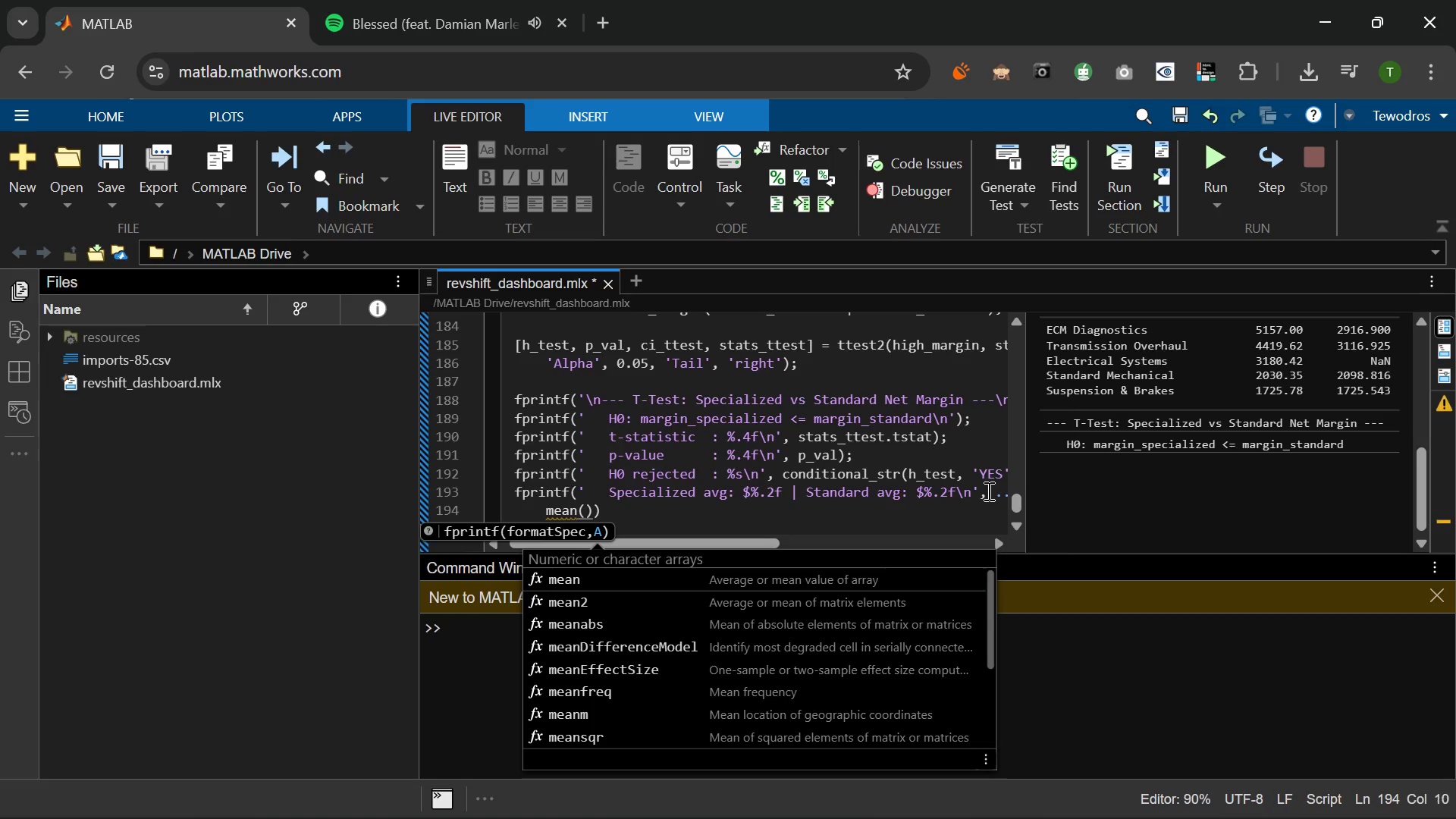 
key(ArrowRight)
 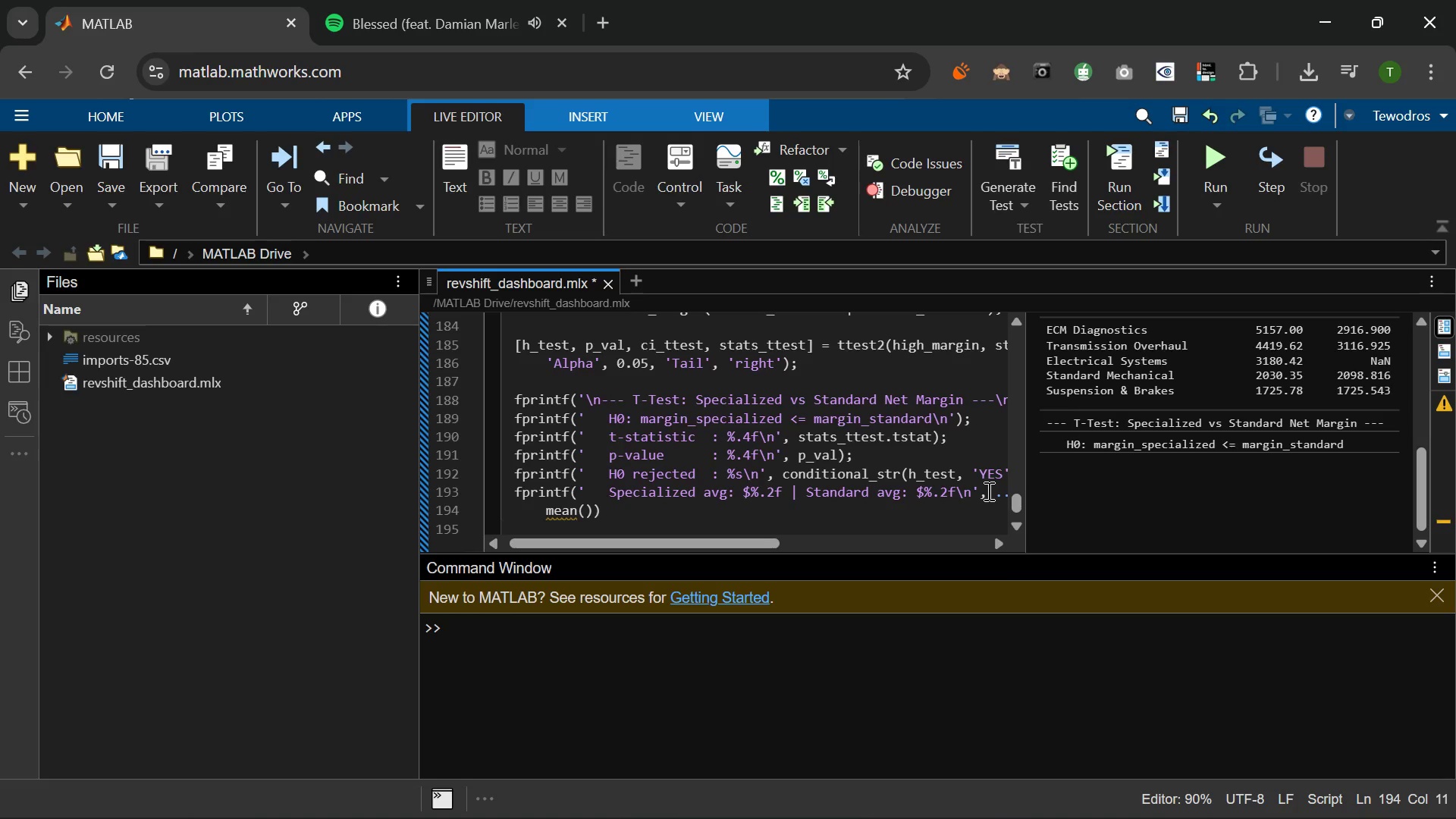 
key(Backspace)
type(high_margin)
 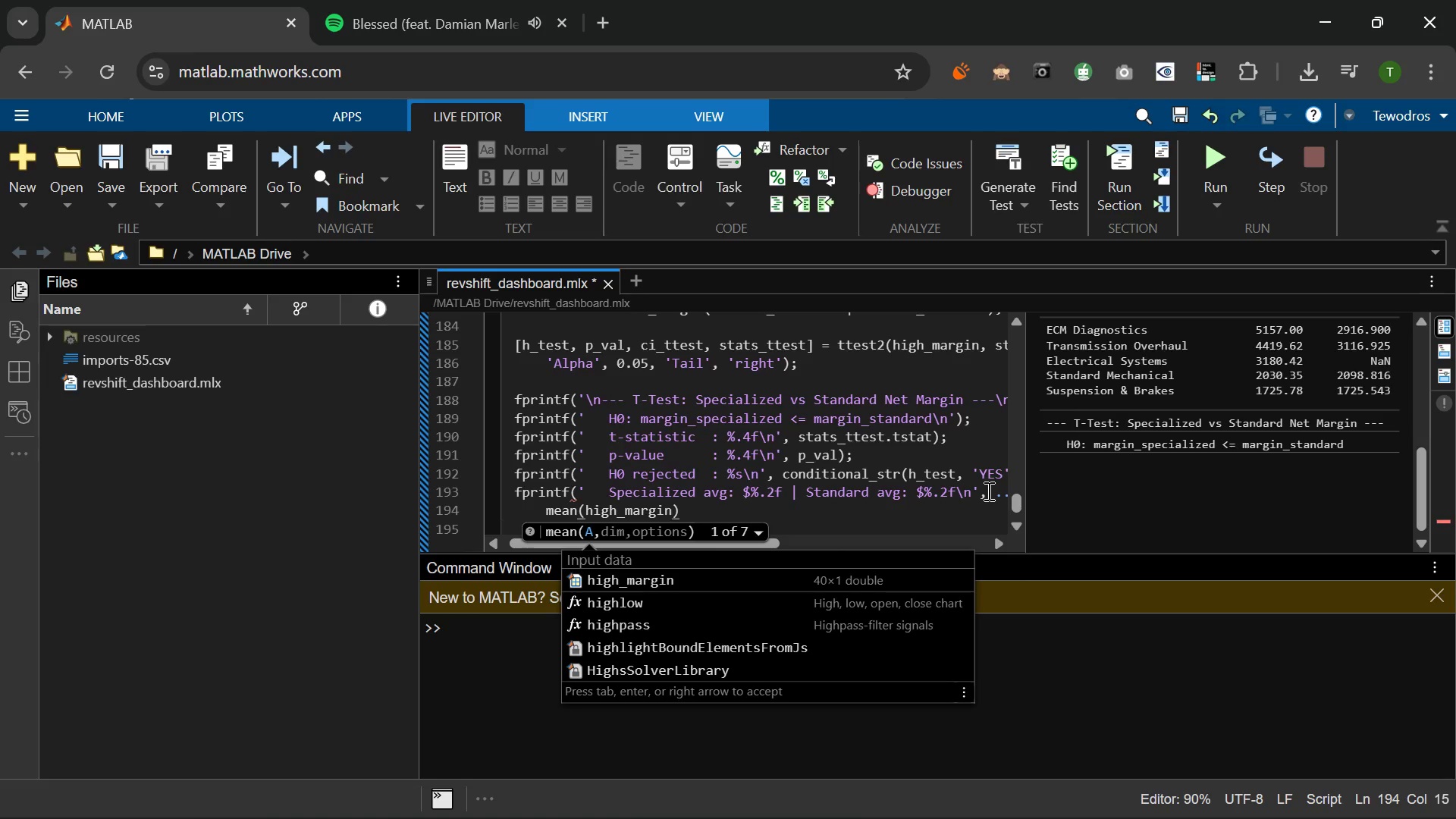 
key(ArrowRight)
 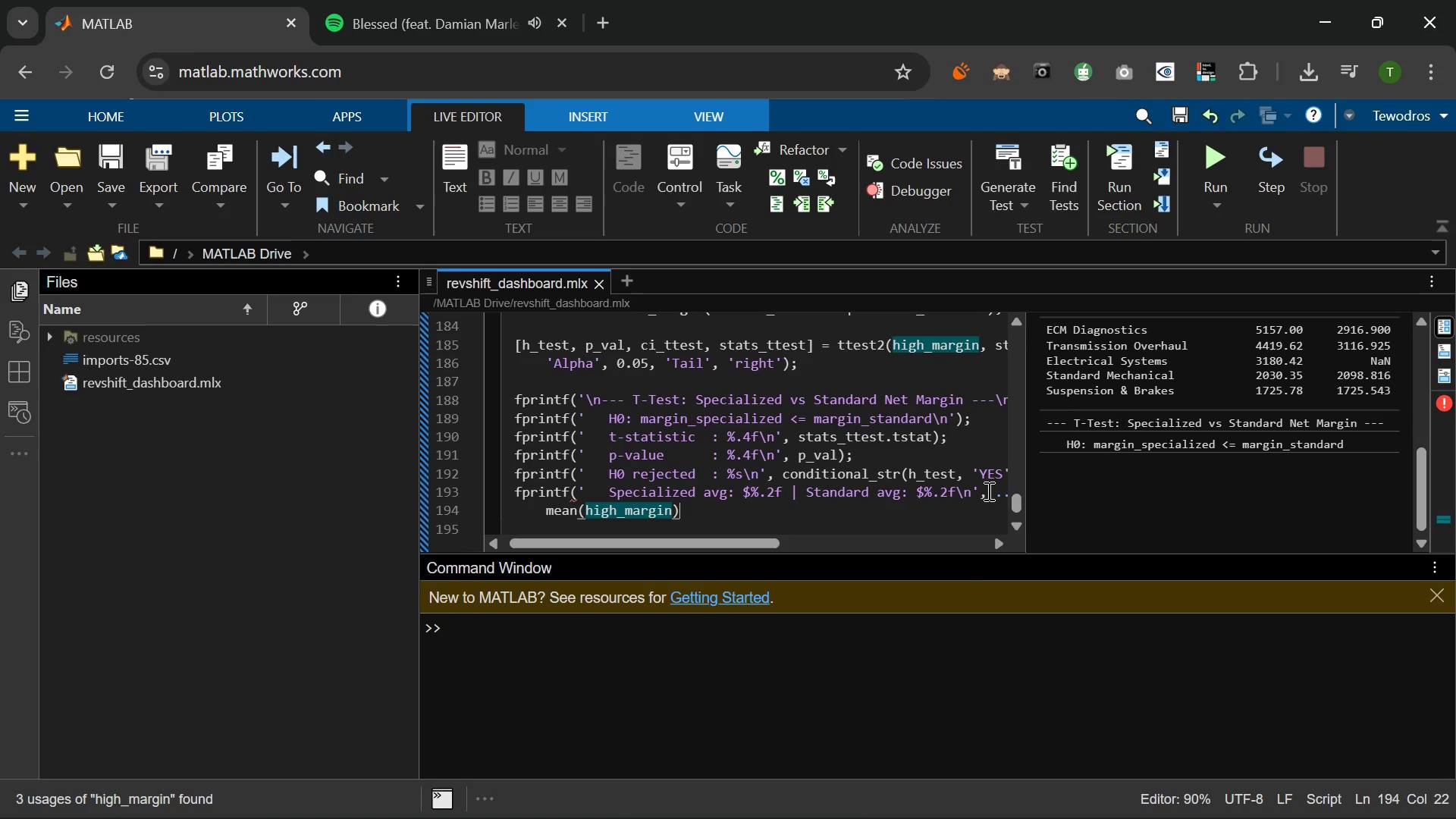 
type(, meand)
key(Backspace)
type((d)
key(Backspace)
type(standard)
 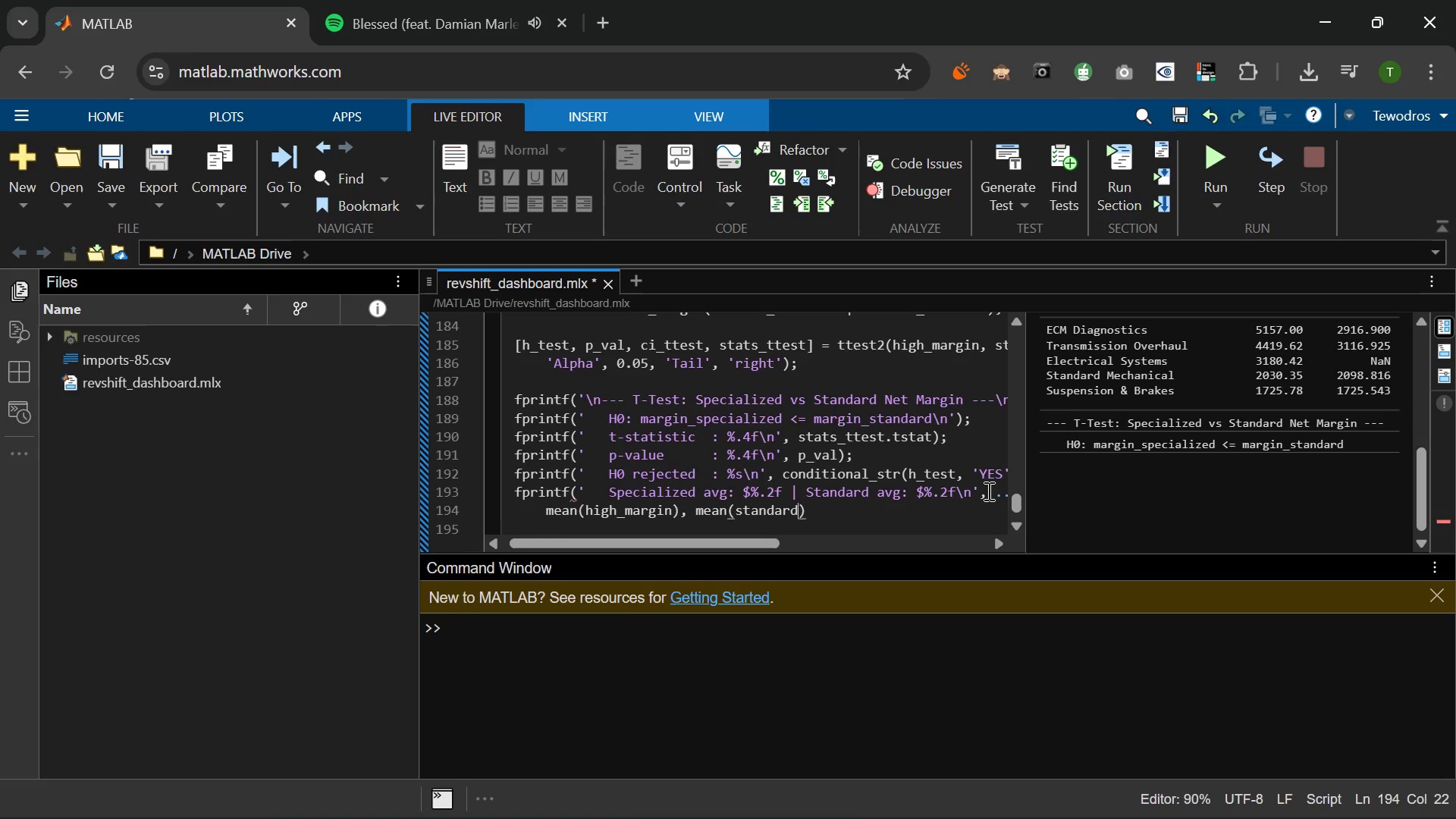 
key(ArrowRight)
 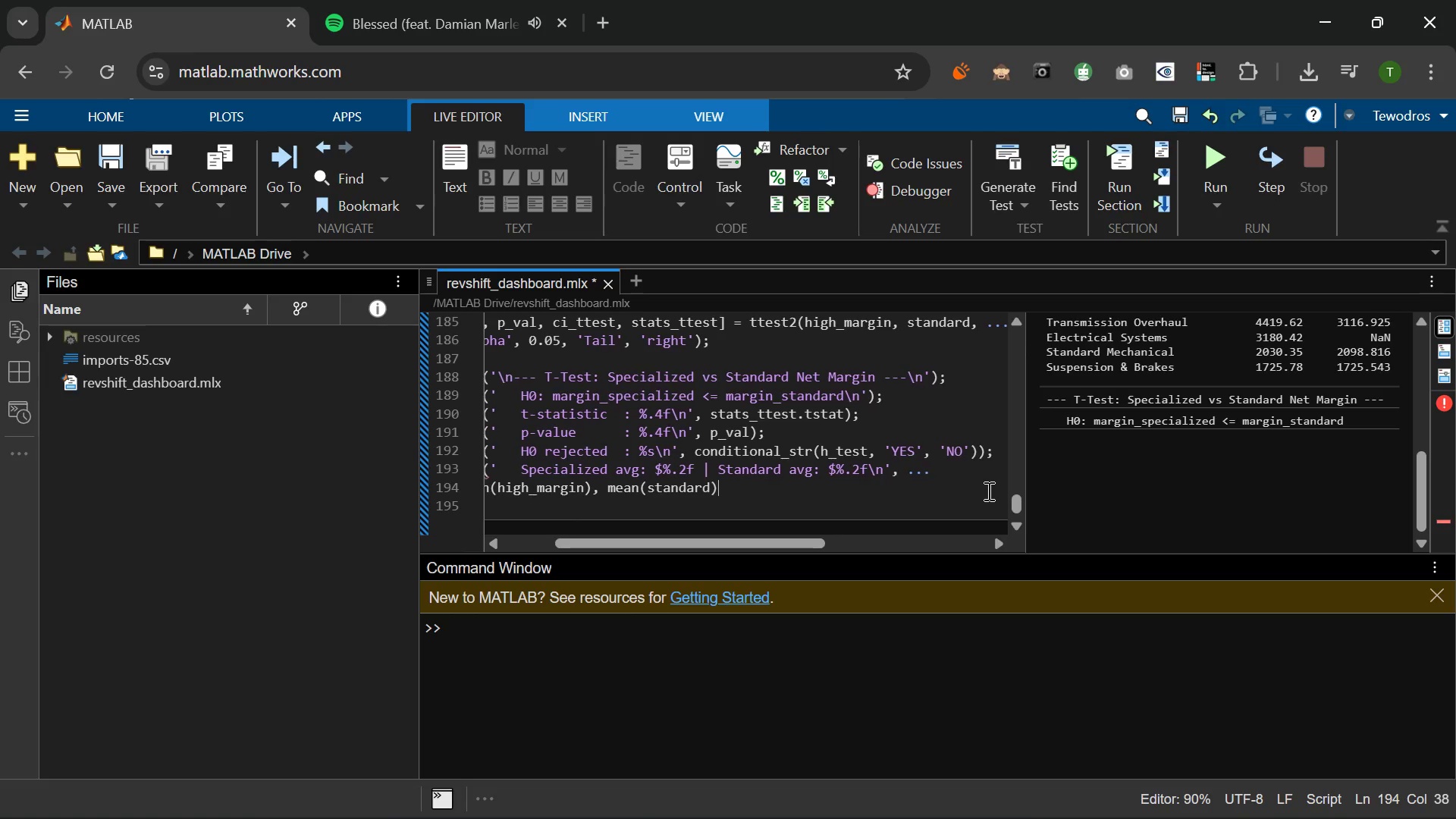 
wait(7.72)
 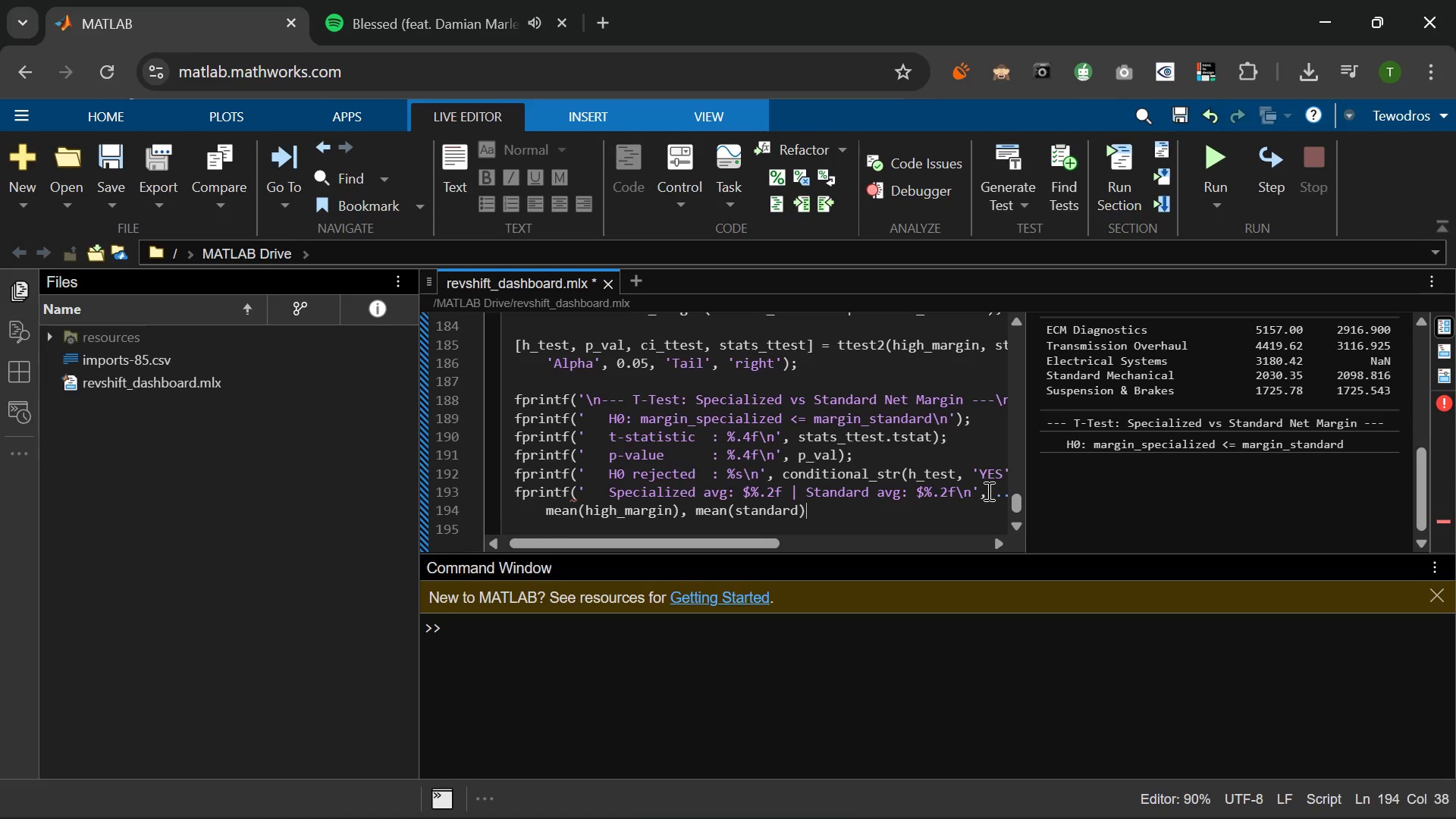 
key(Shift+0)
 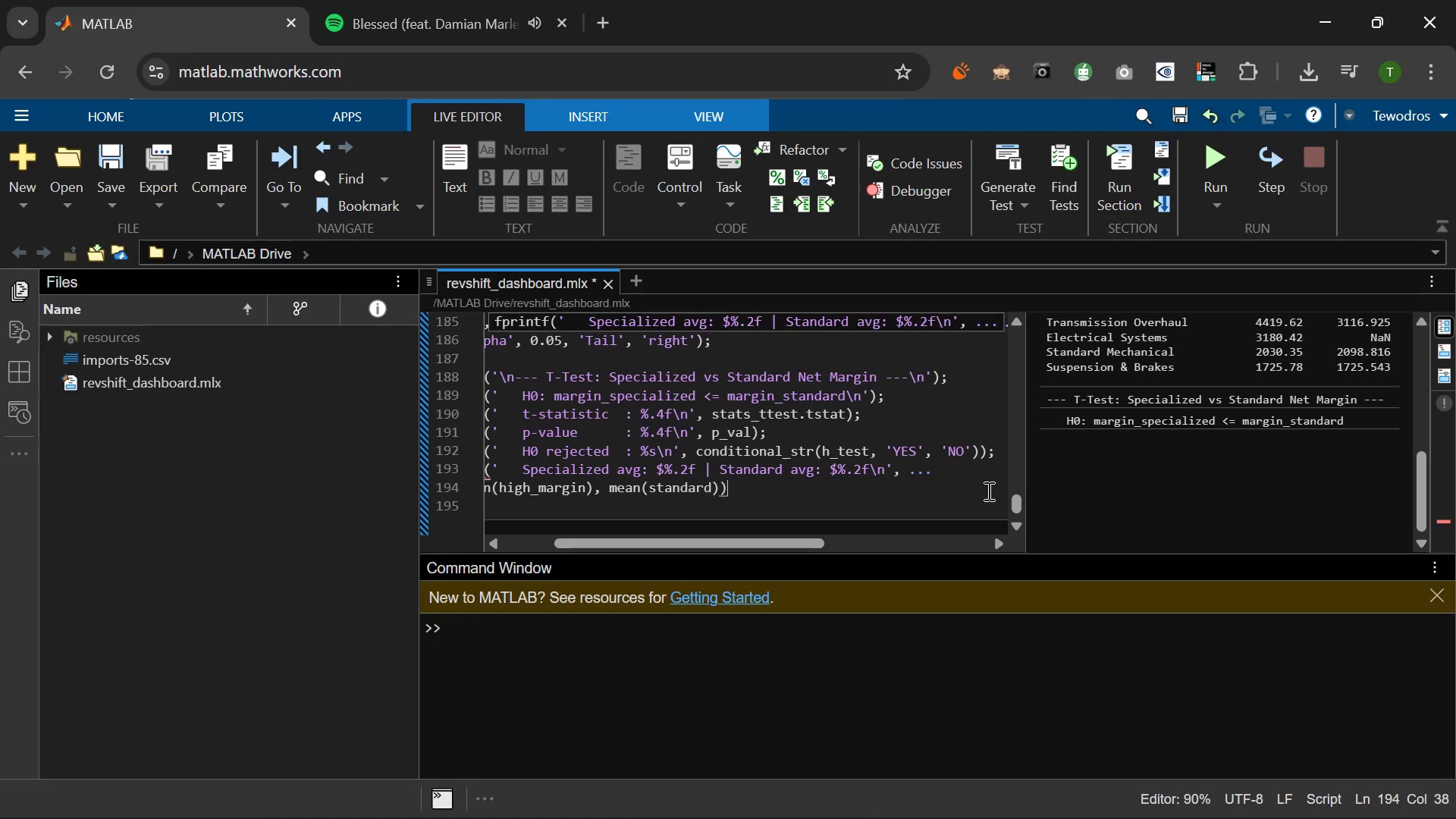 
key(Semicolon)
 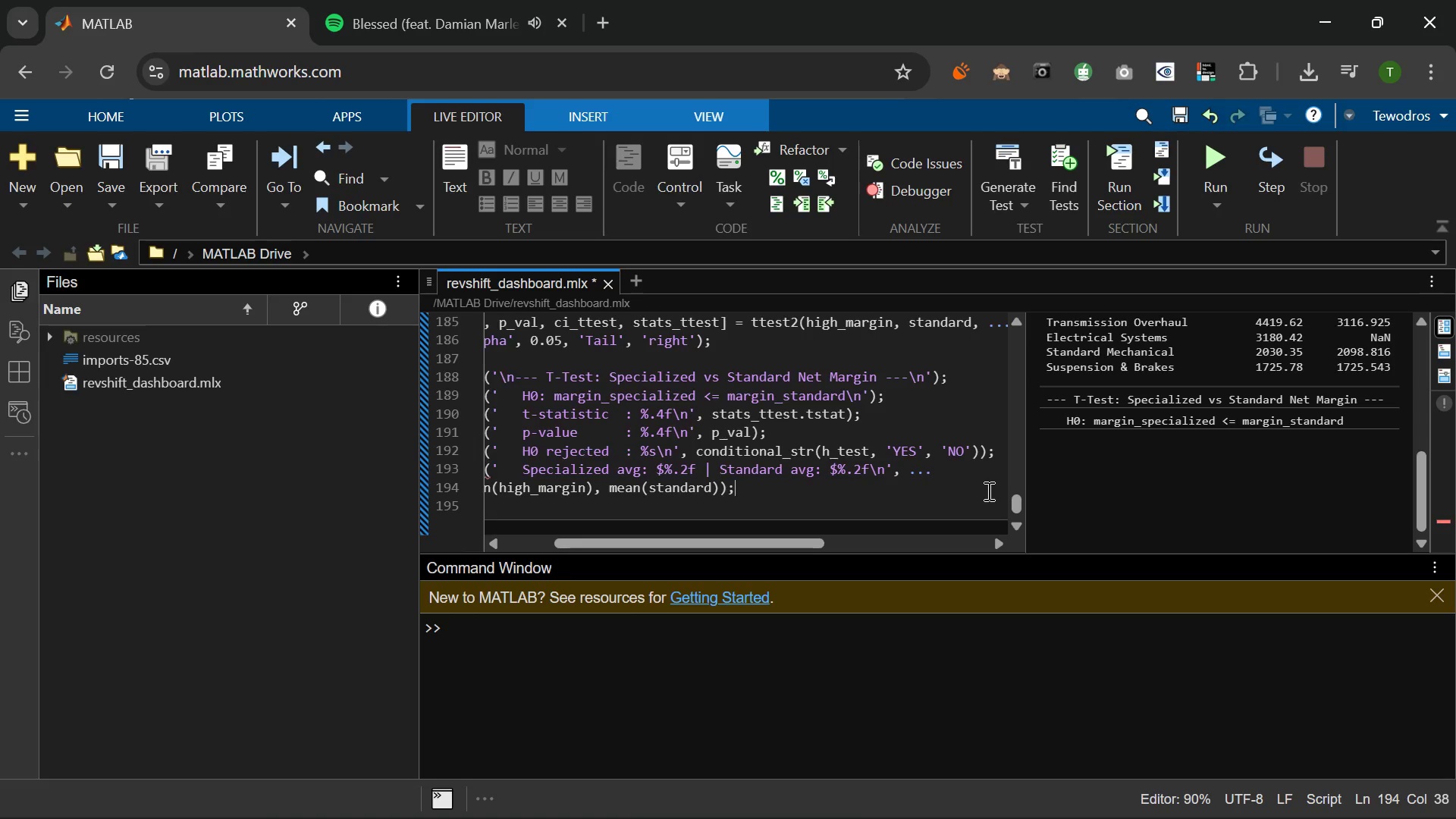 
key(Enter)
 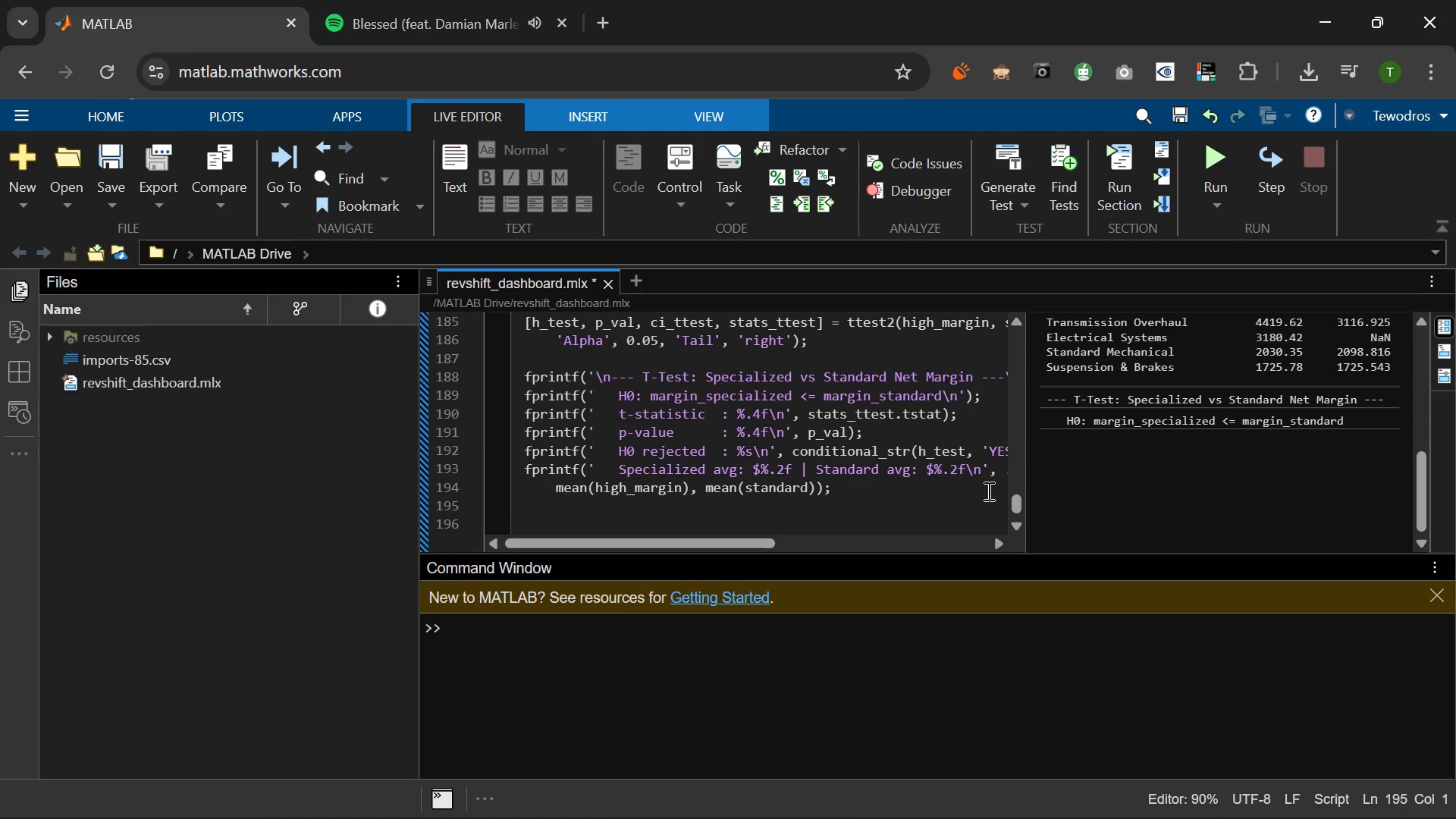 
wait(6.2)
 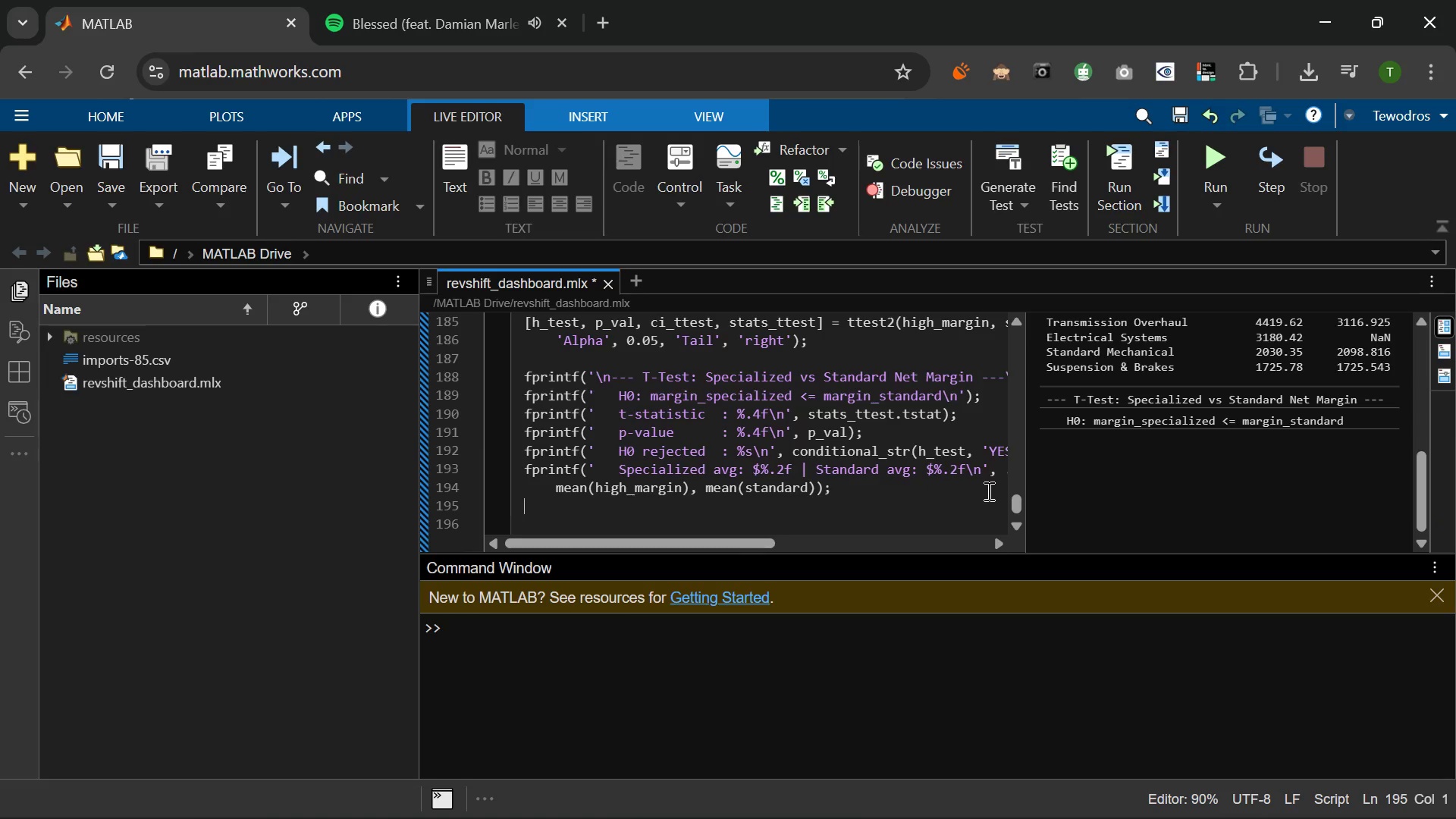 
left_click([1203, 159])
 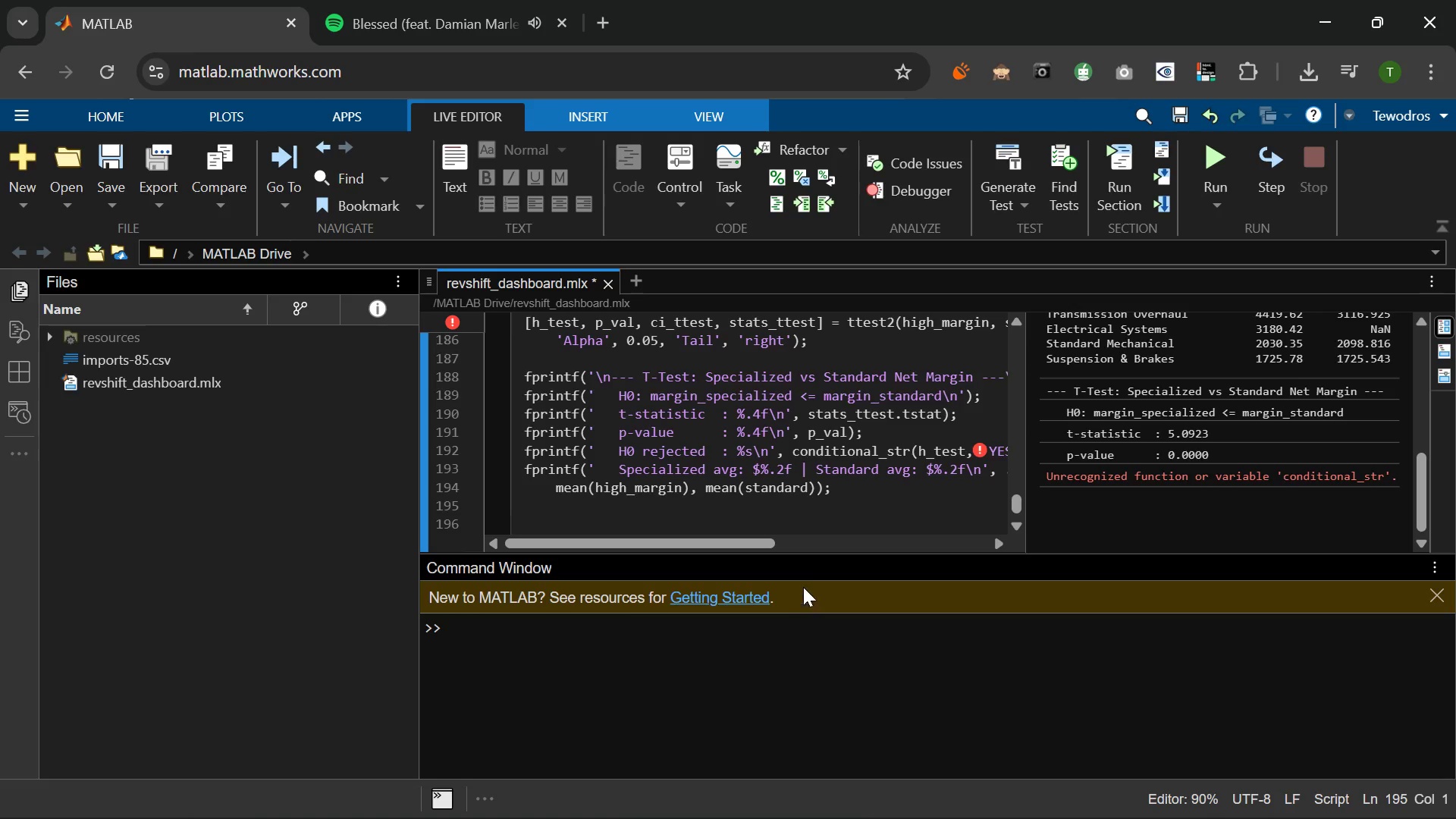 
wait(29.61)
 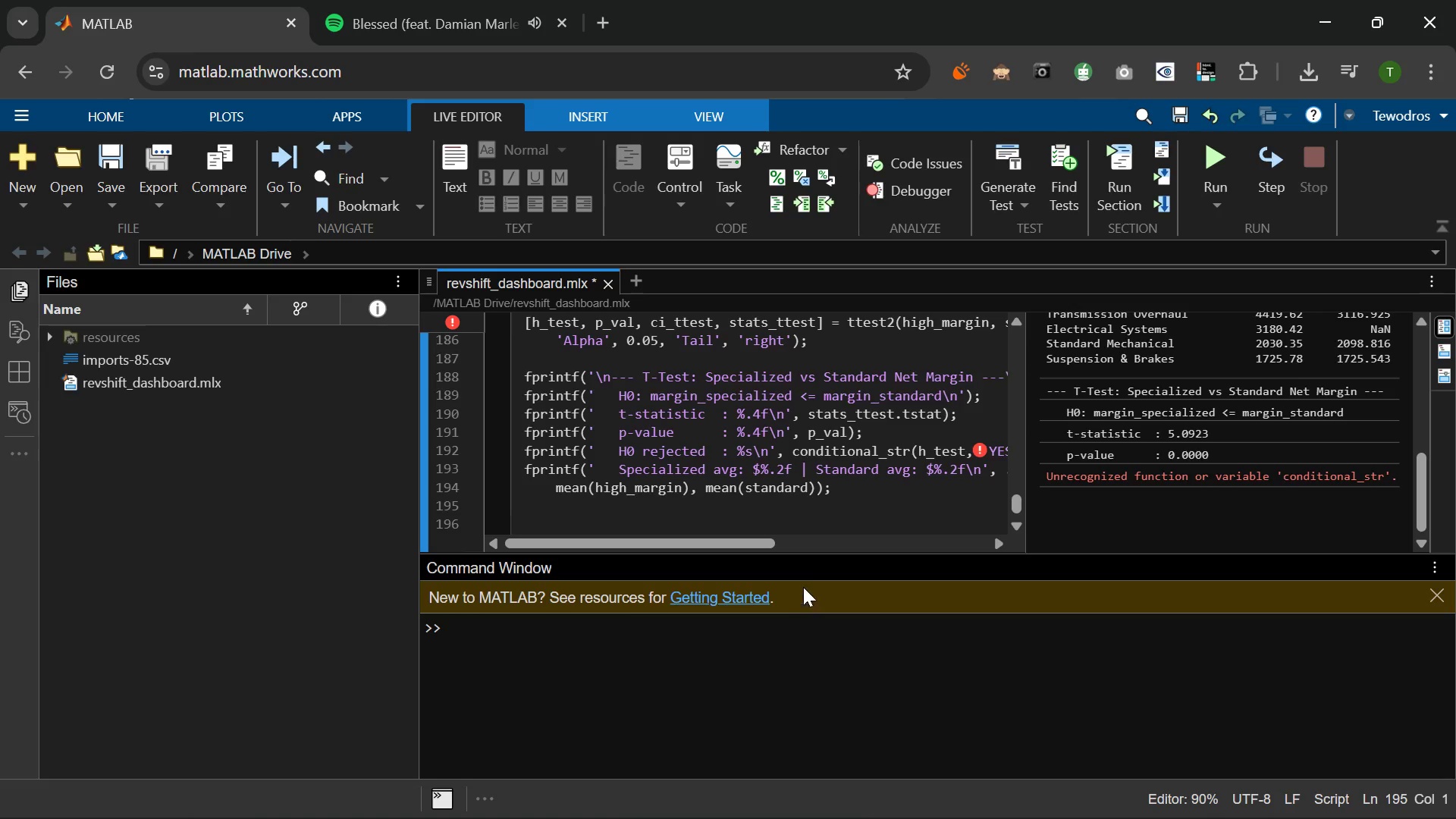 
scroll: coordinate [706, 455], scroll_direction: none, amount: 0.0
 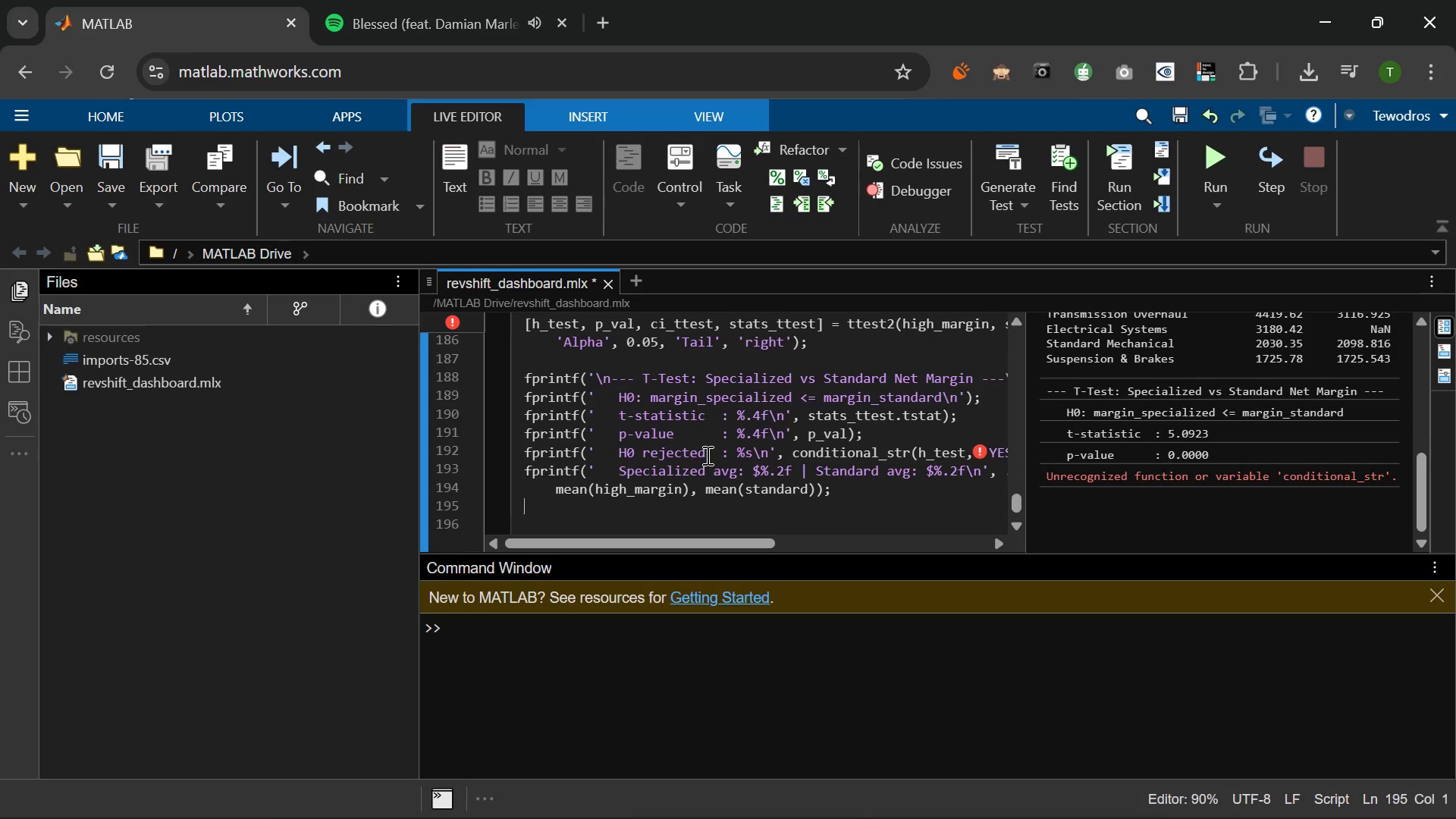 
scroll: coordinate [706, 455], scroll_direction: up, amount: 2.0
 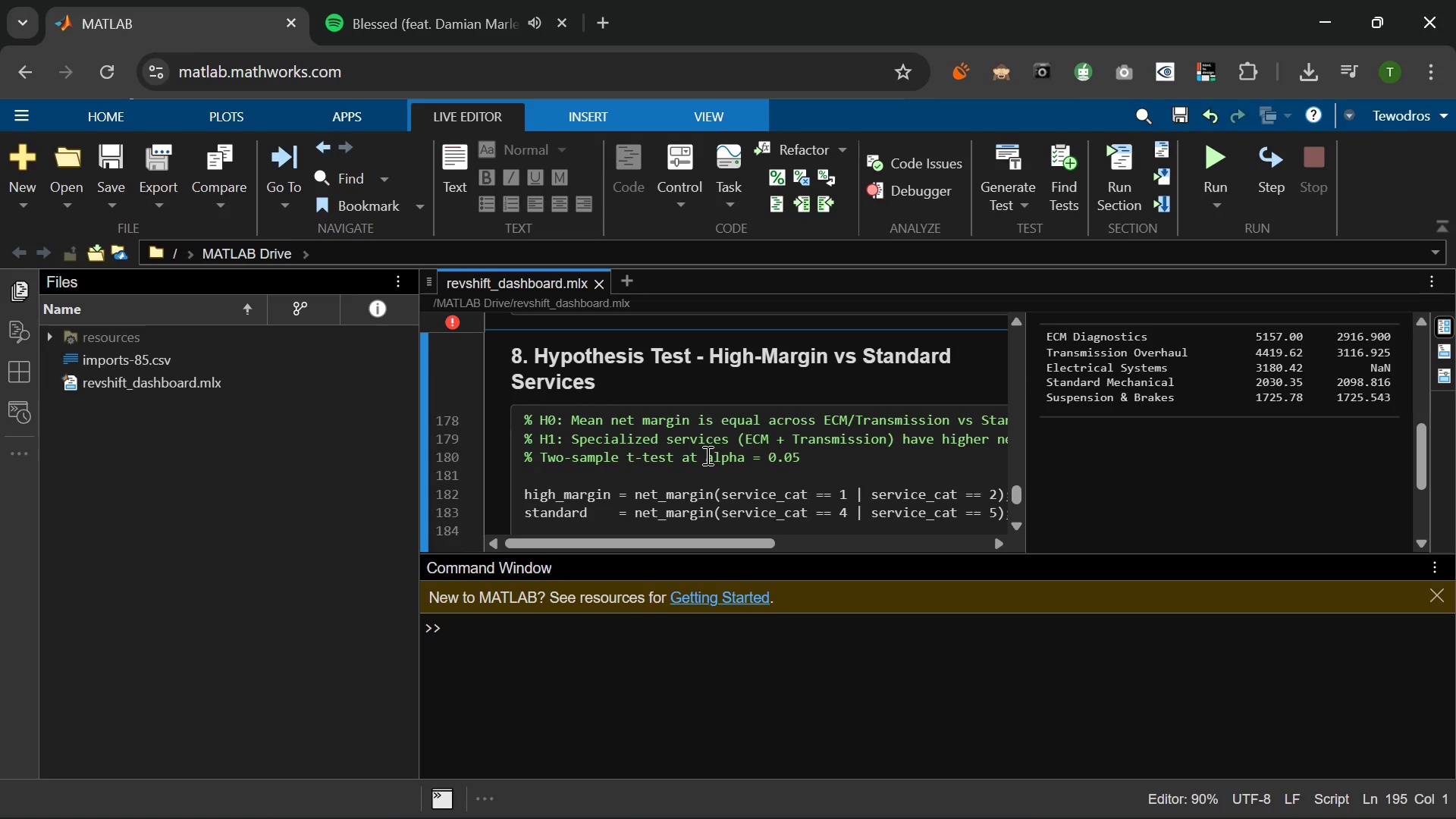 
scroll: coordinate [809, 518], scroll_direction: down, amount: 4.0
 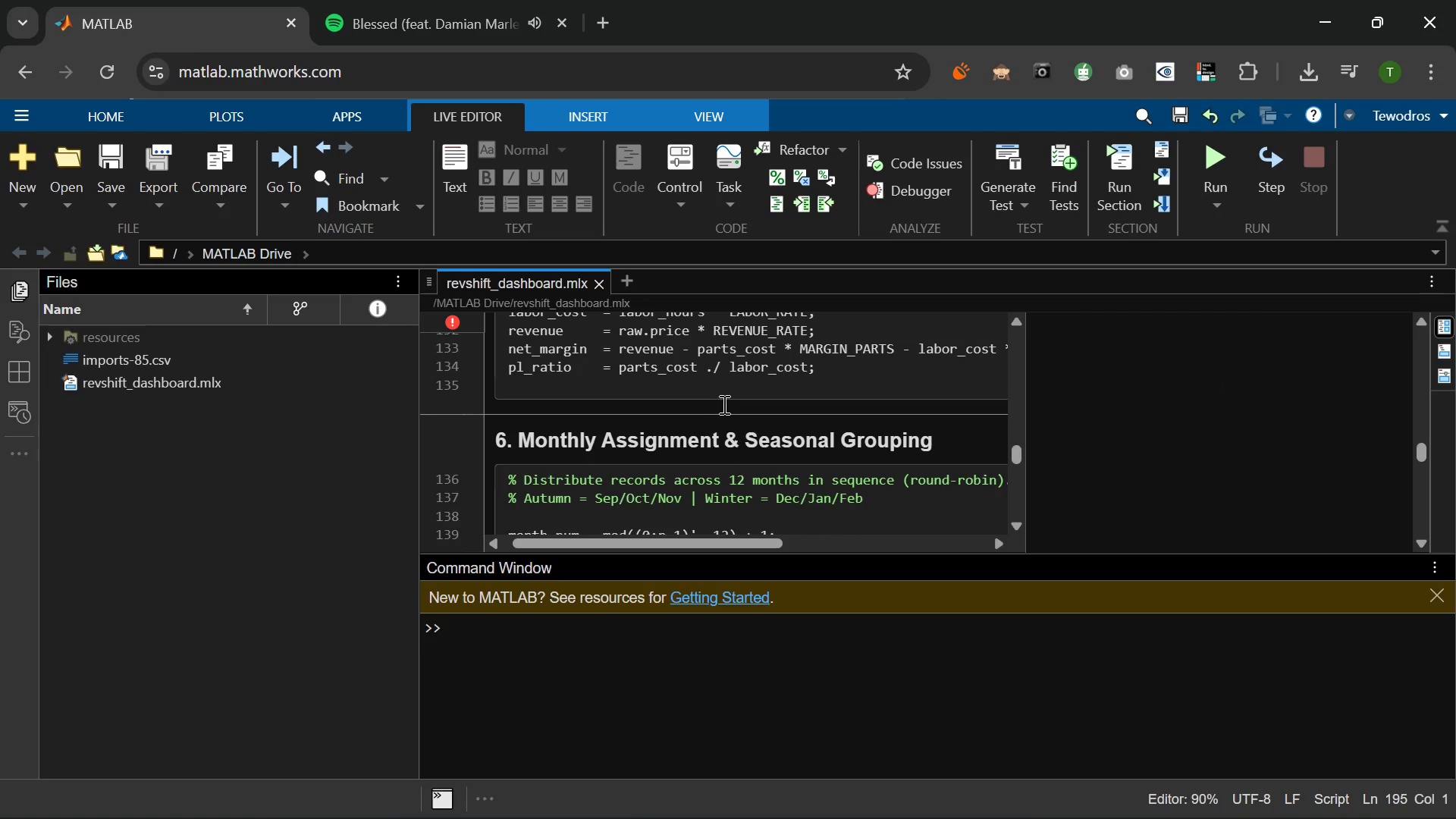 
wait(37.49)
 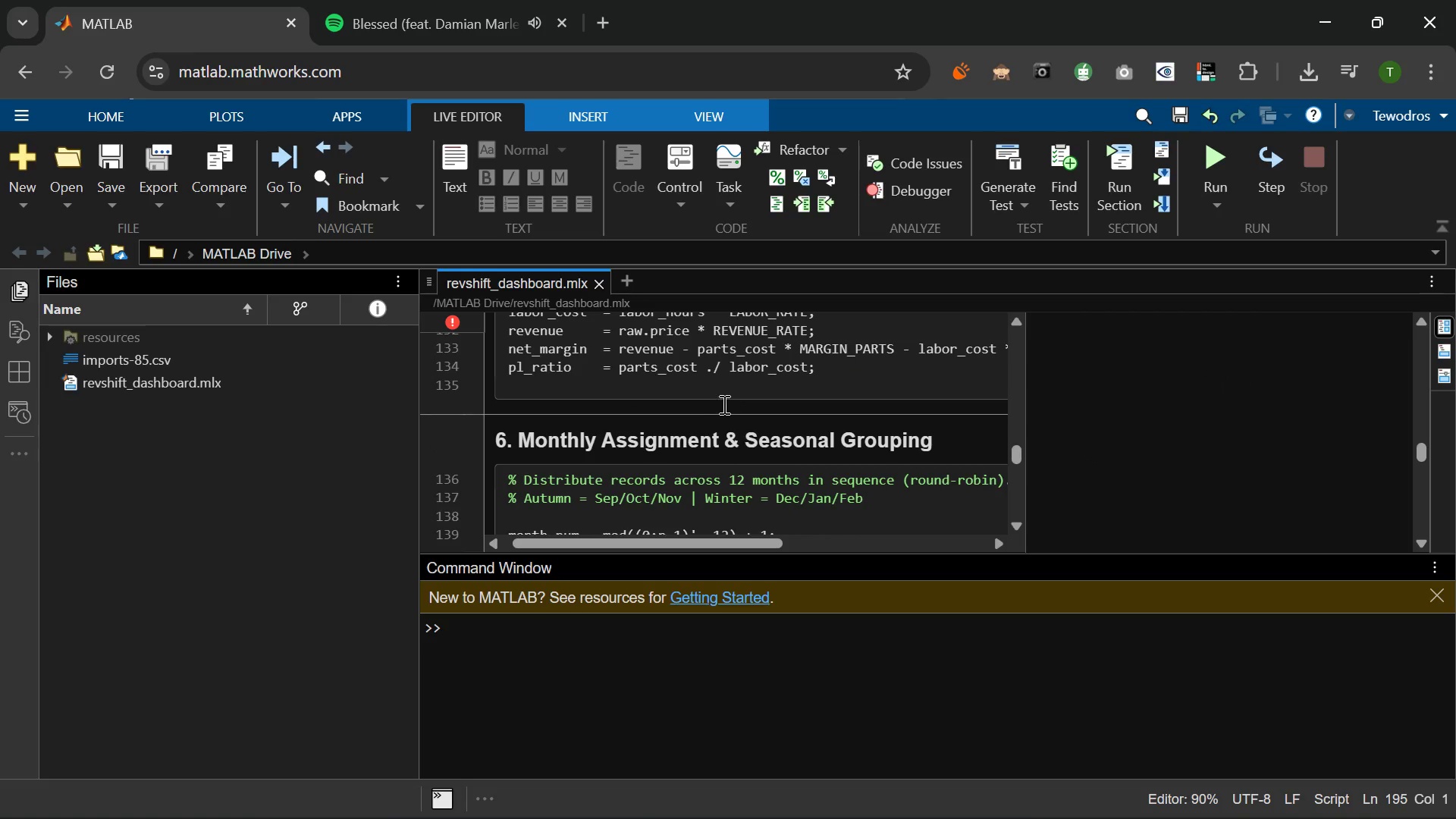 
mouse_move([690, 400])
 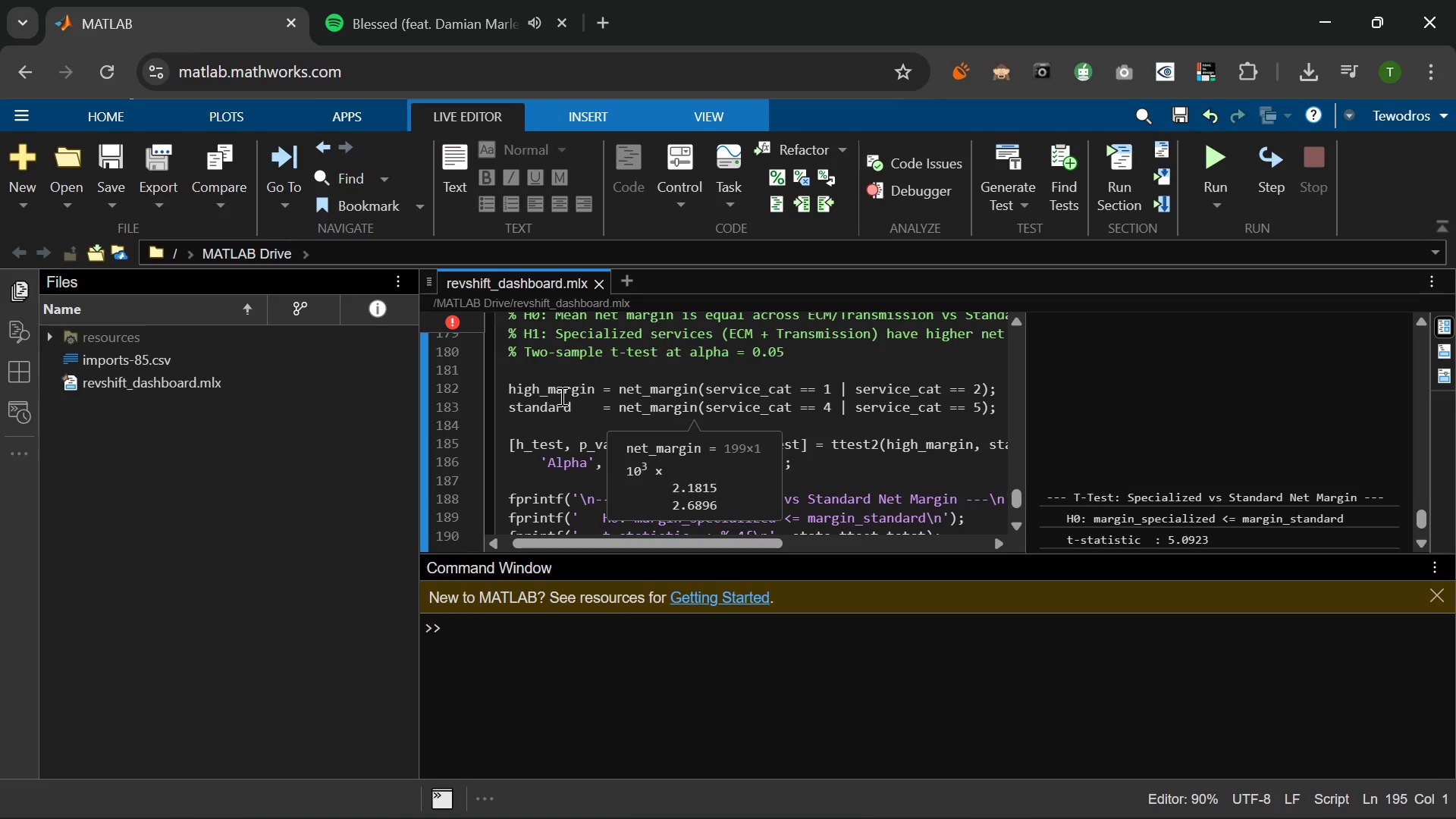 
mouse_move([595, 410])
 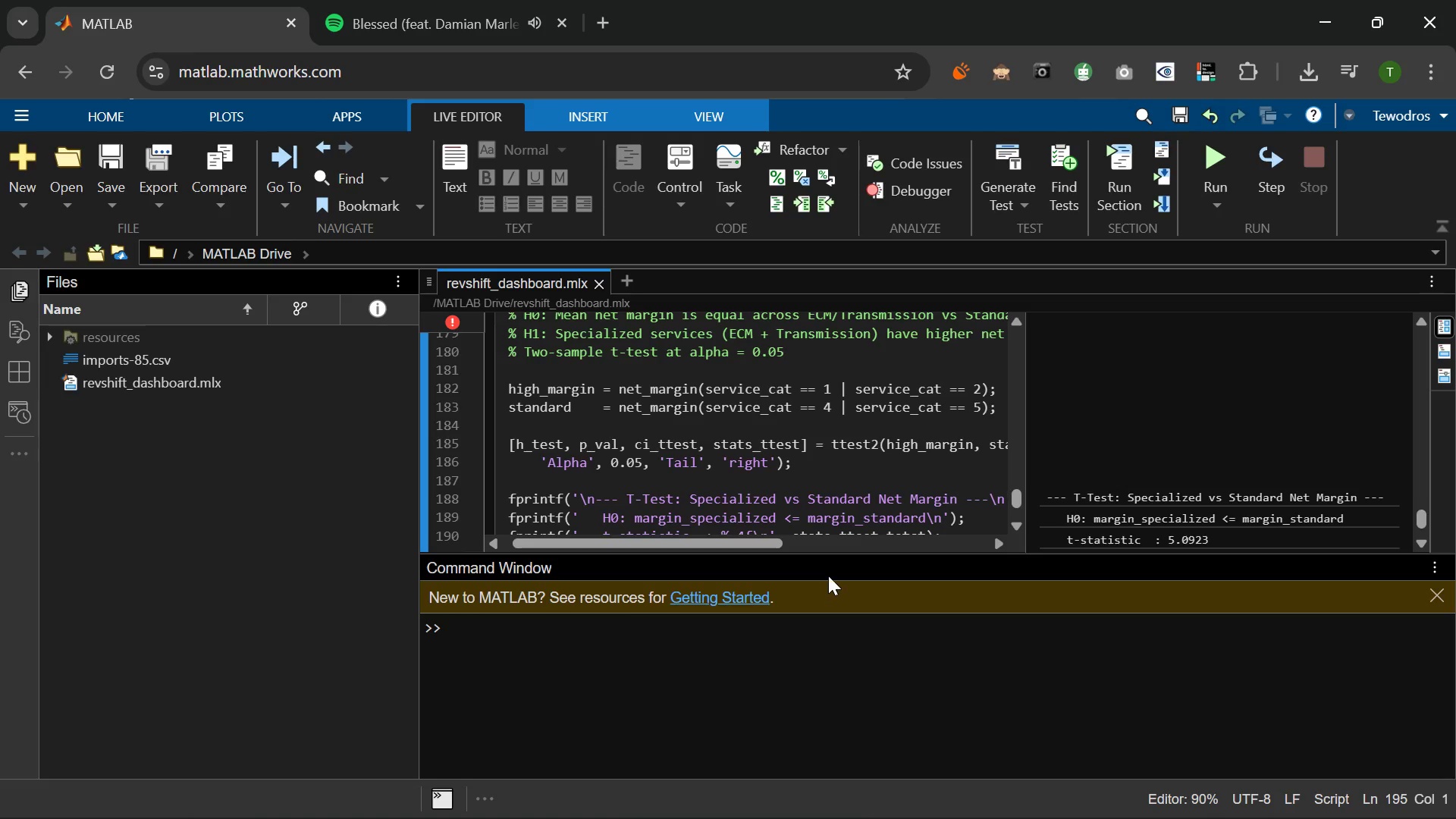 
wait(8.62)
 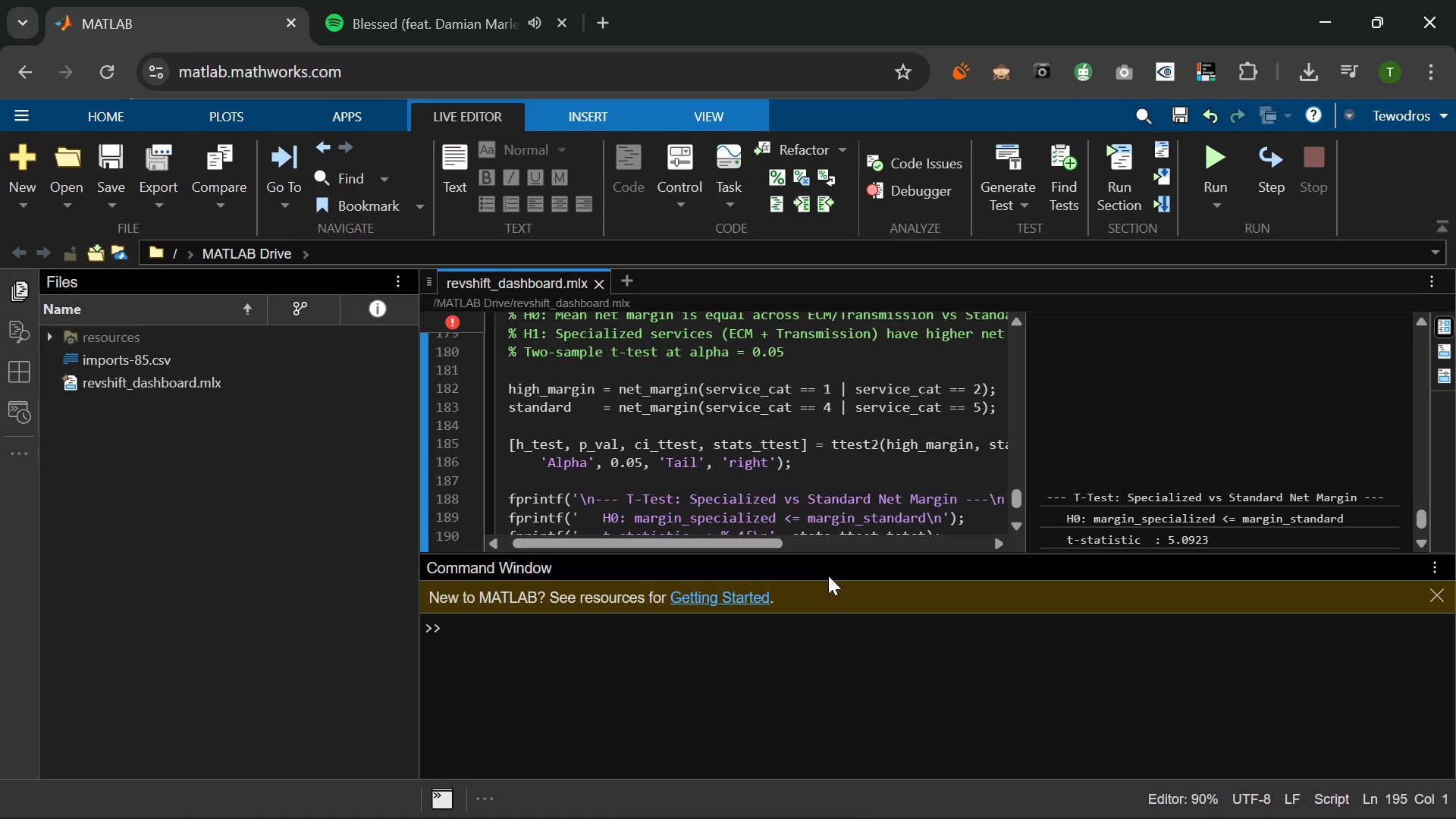 
scroll: coordinate [715, 490], scroll_direction: down, amount: 1.0
 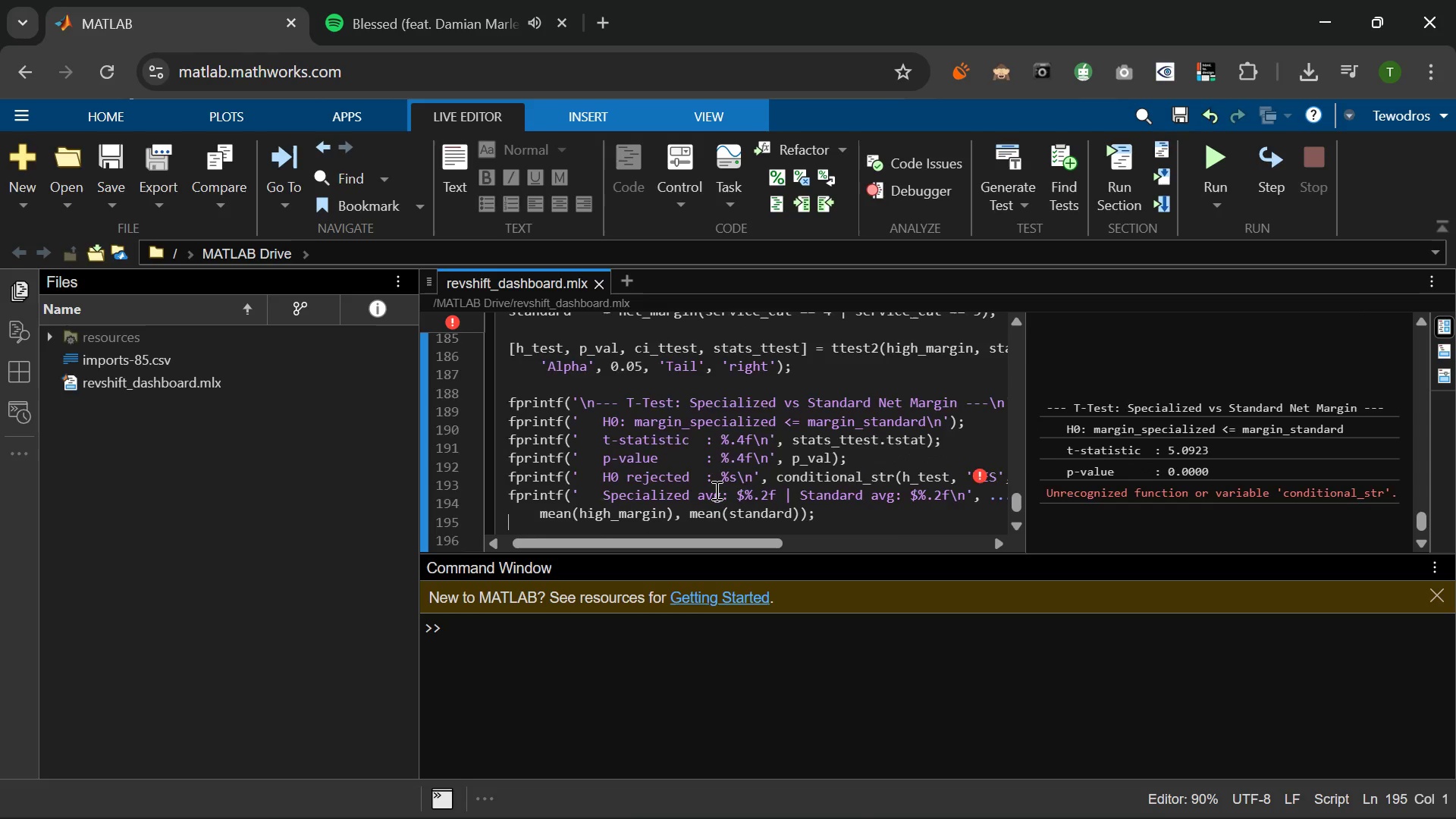 
scroll: coordinate [715, 490], scroll_direction: up, amount: 1.0
 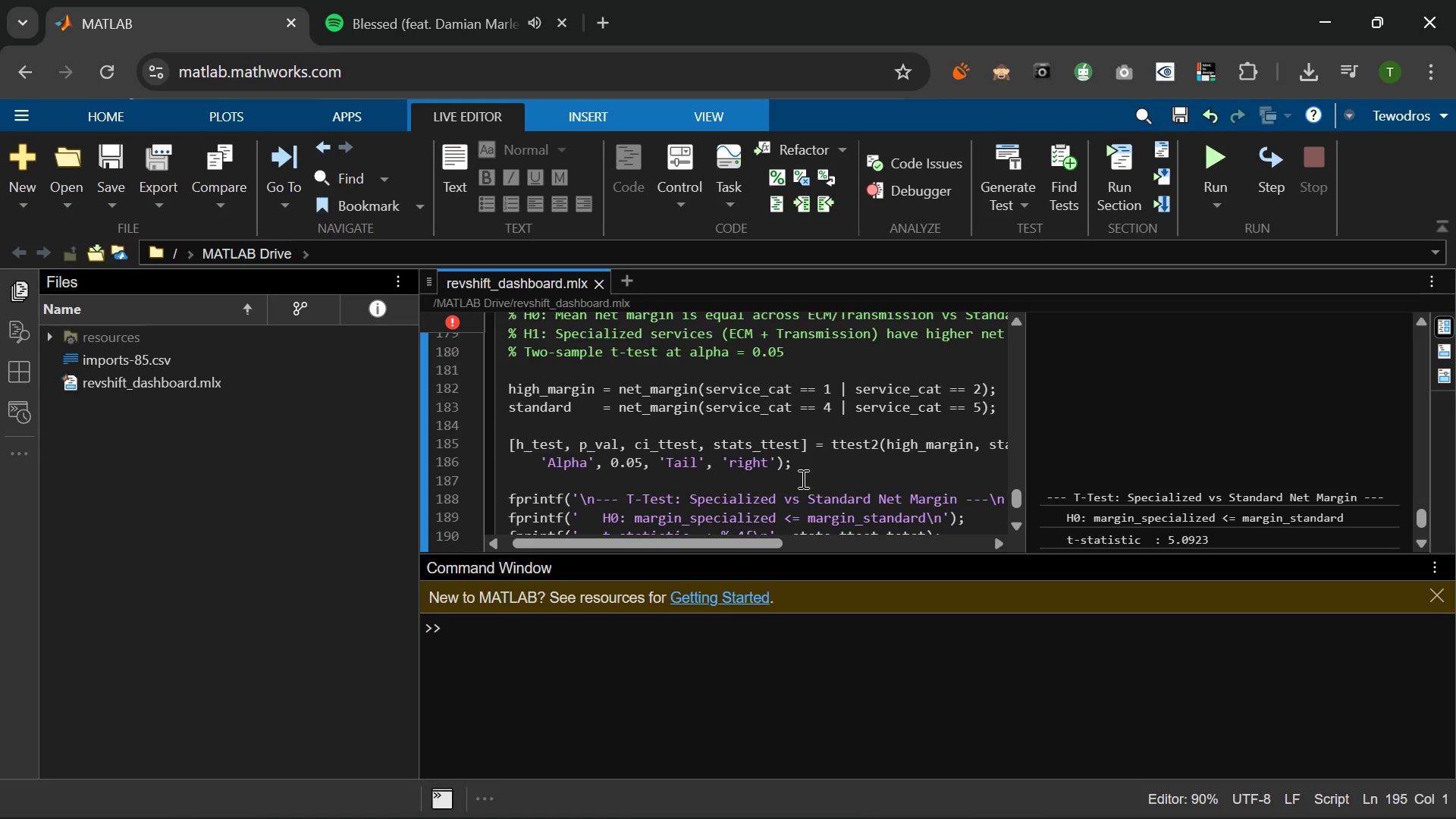 
wait(25.92)
 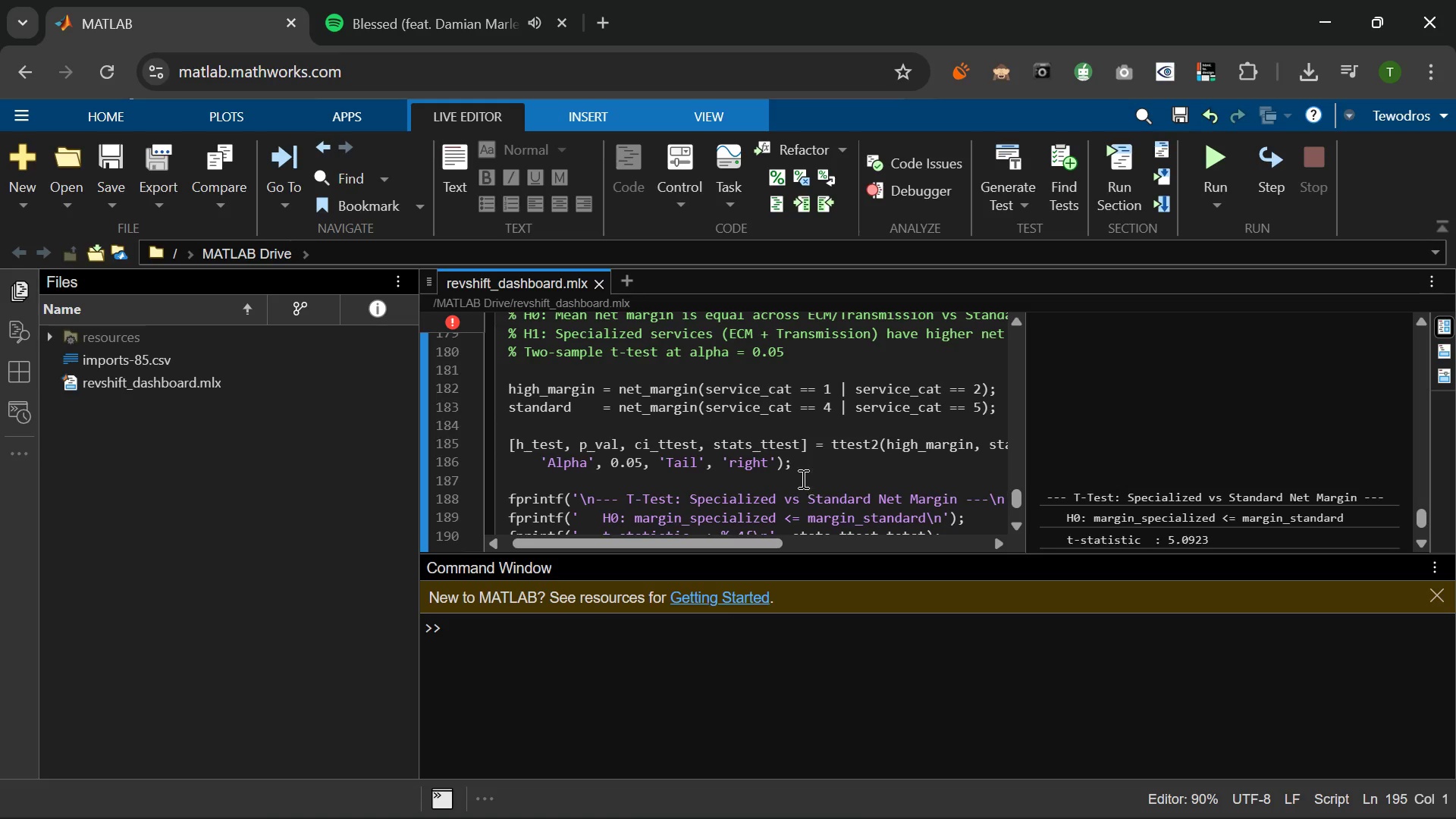 
scroll: coordinate [687, 458], scroll_direction: down, amount: 1.0
 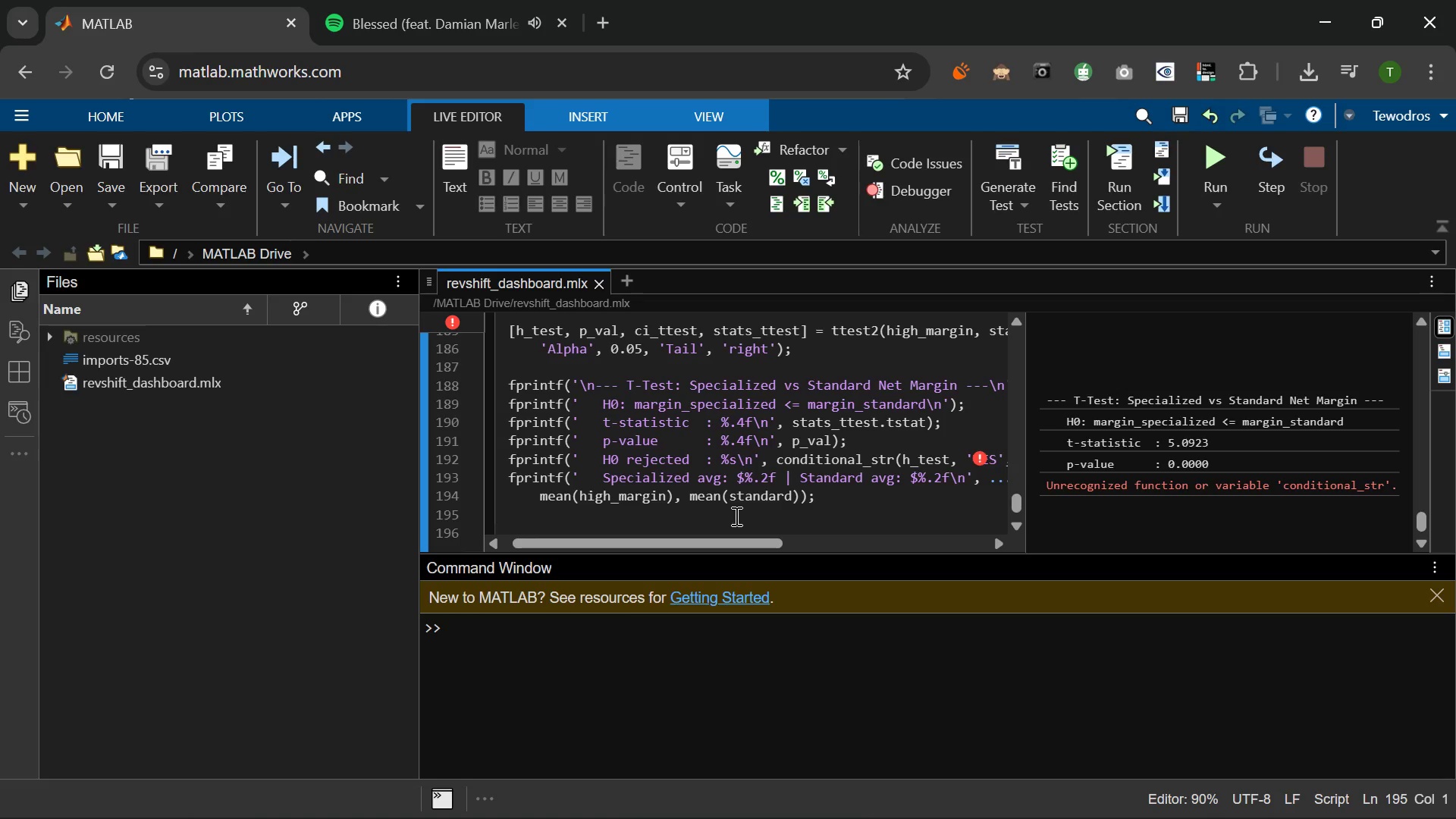 
wait(7.41)
 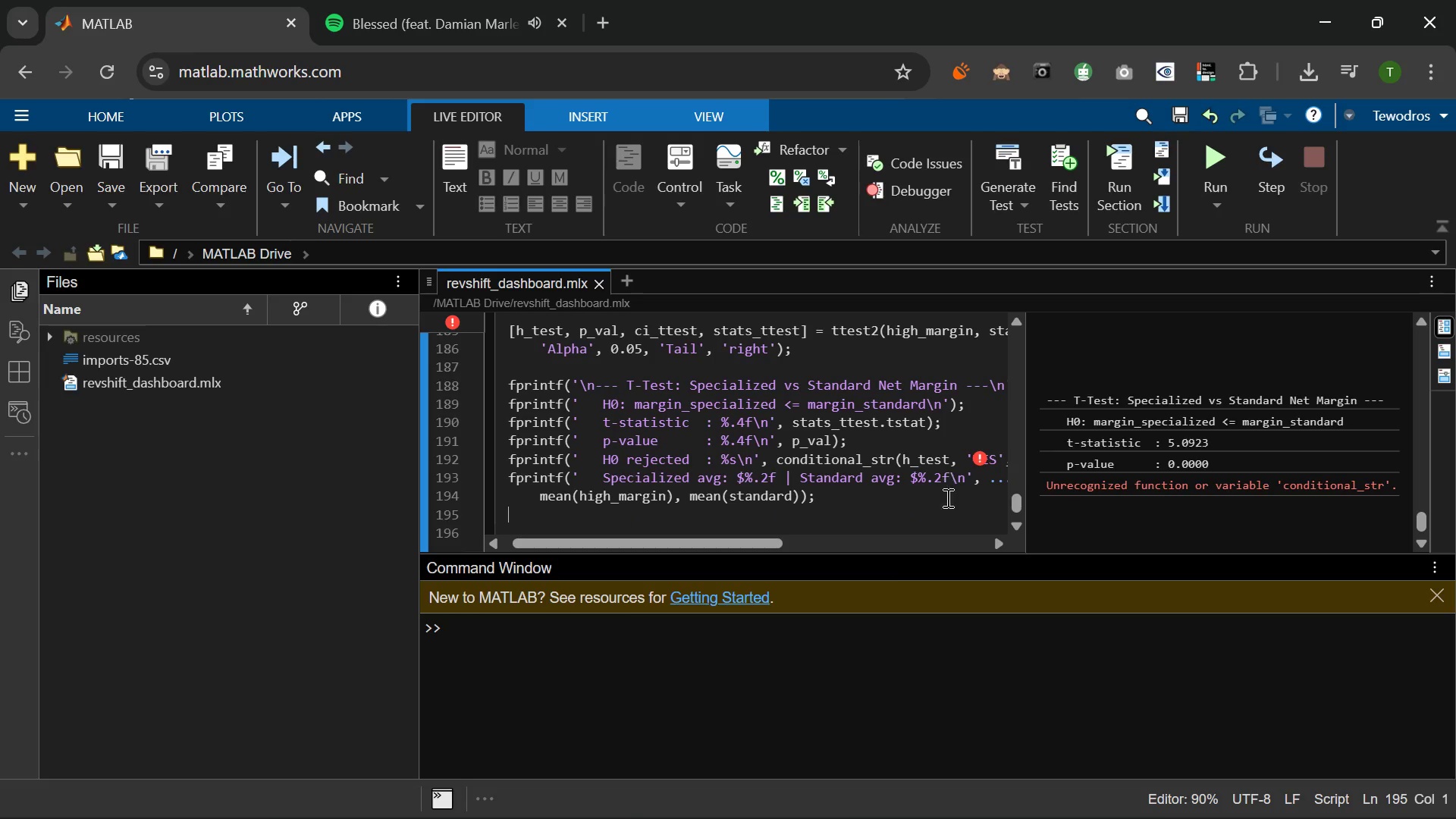 
scroll: coordinate [755, 479], scroll_direction: down, amount: 1.0
 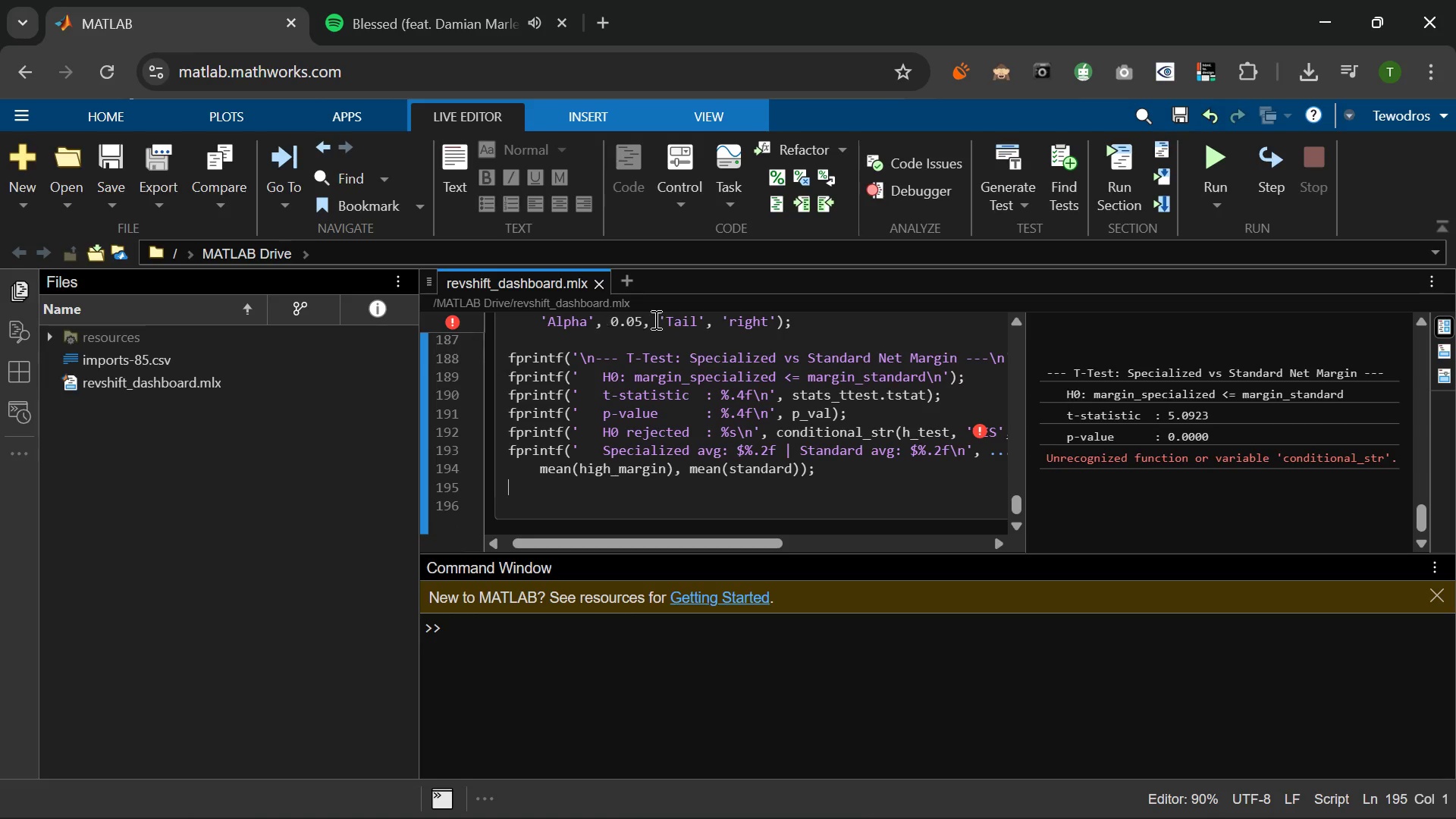 
wait(6.69)
 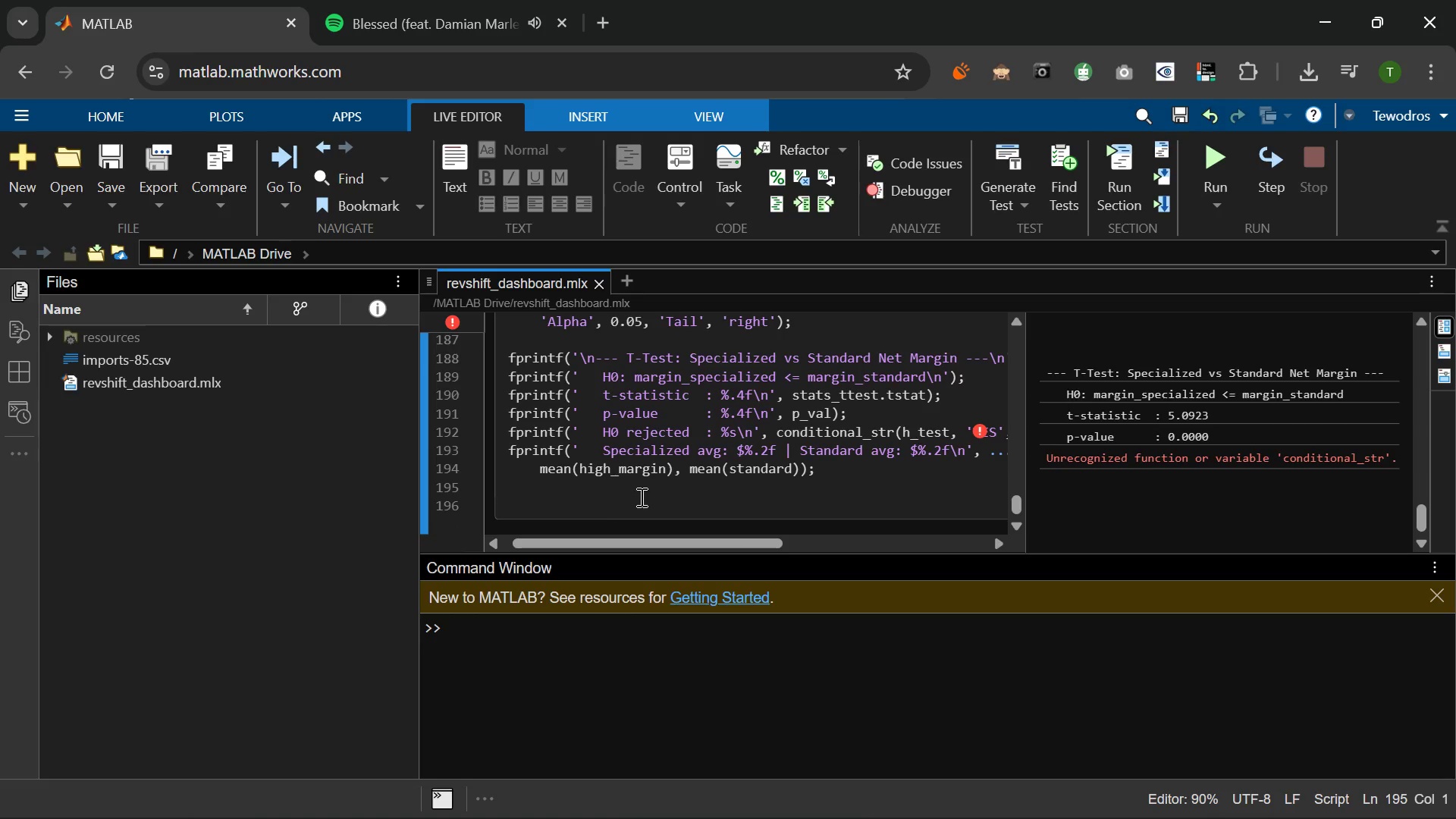 
key(Enter)
 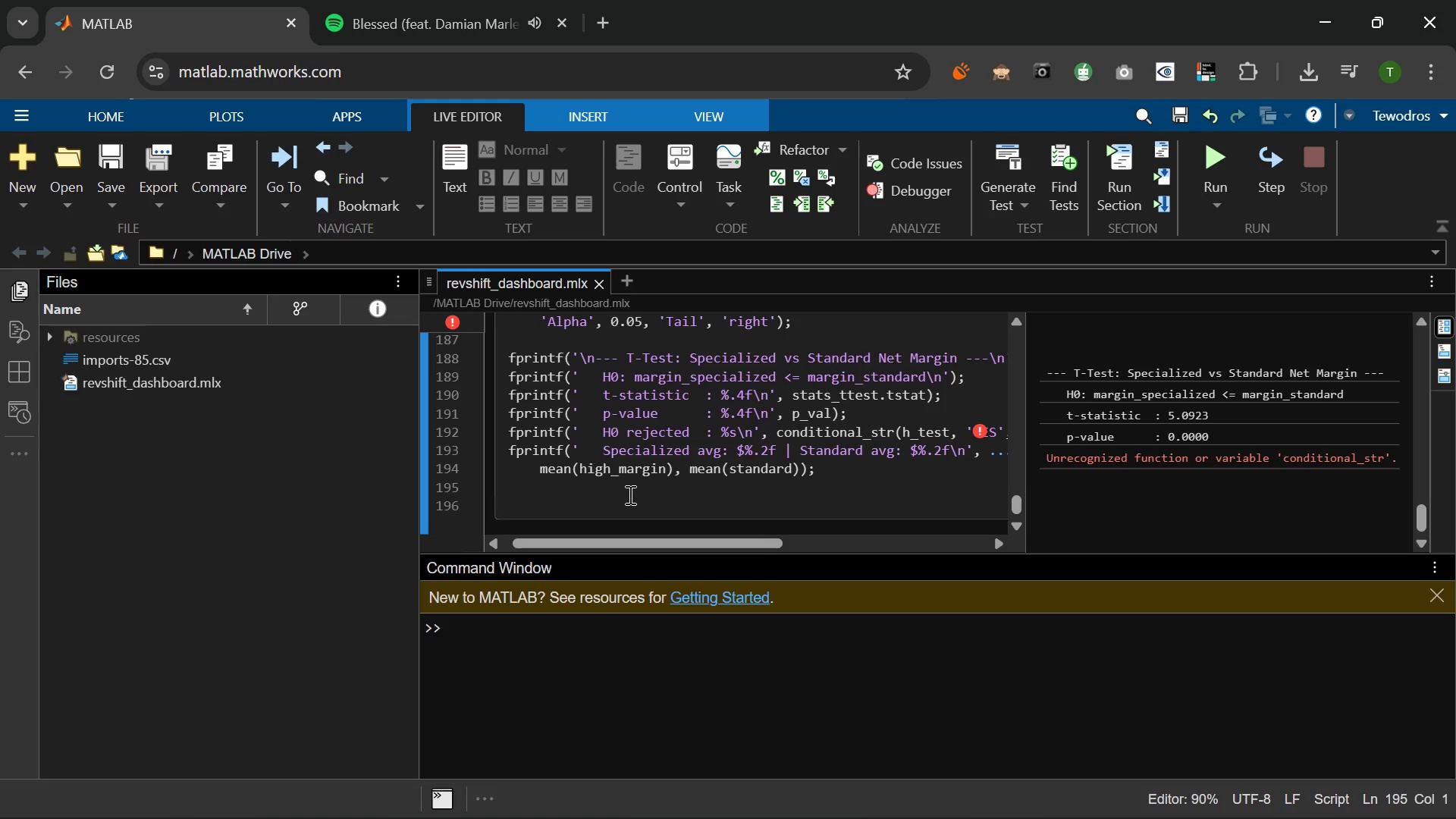 
key(Backslash)
 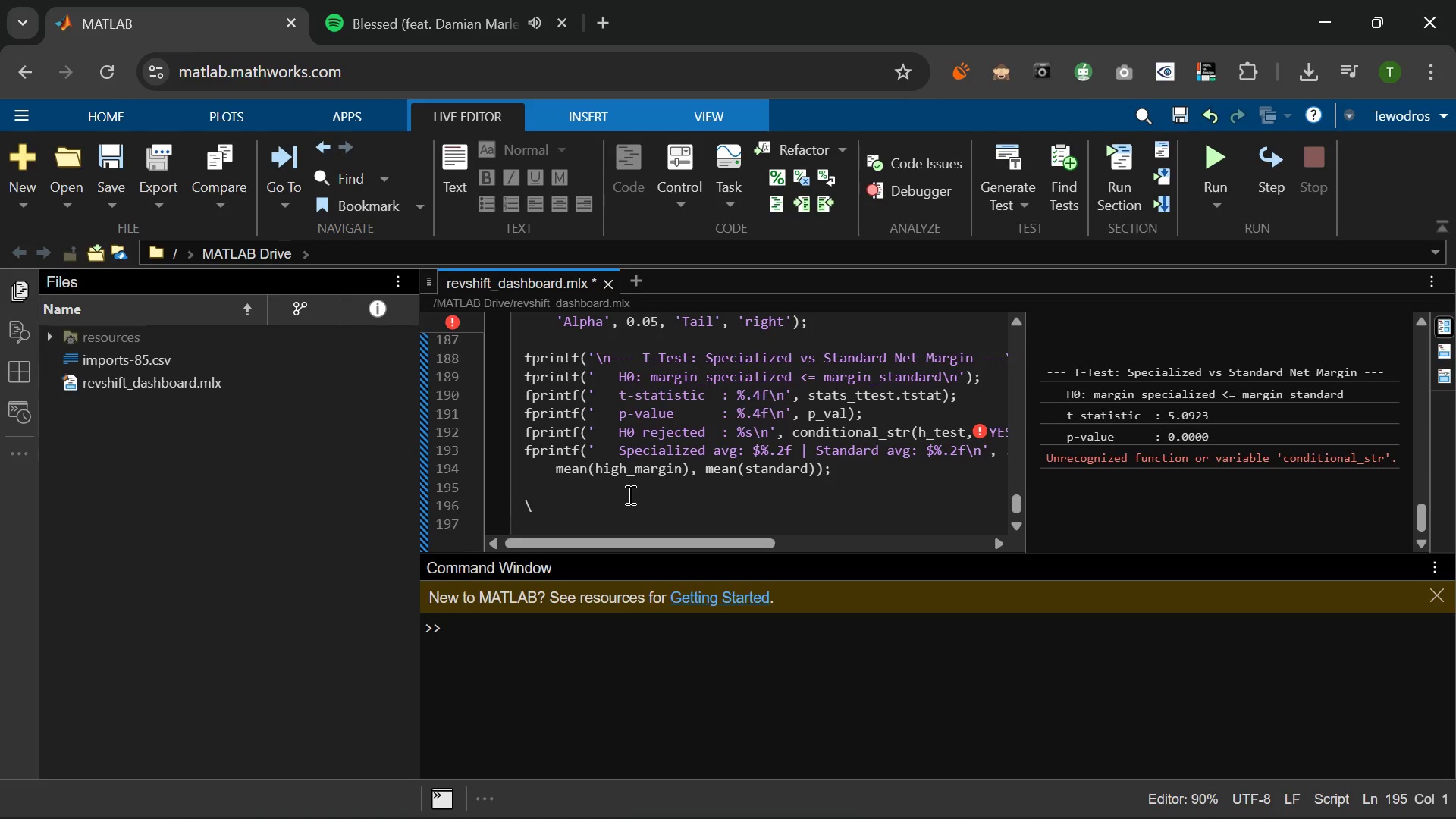 
key(Backspace)
 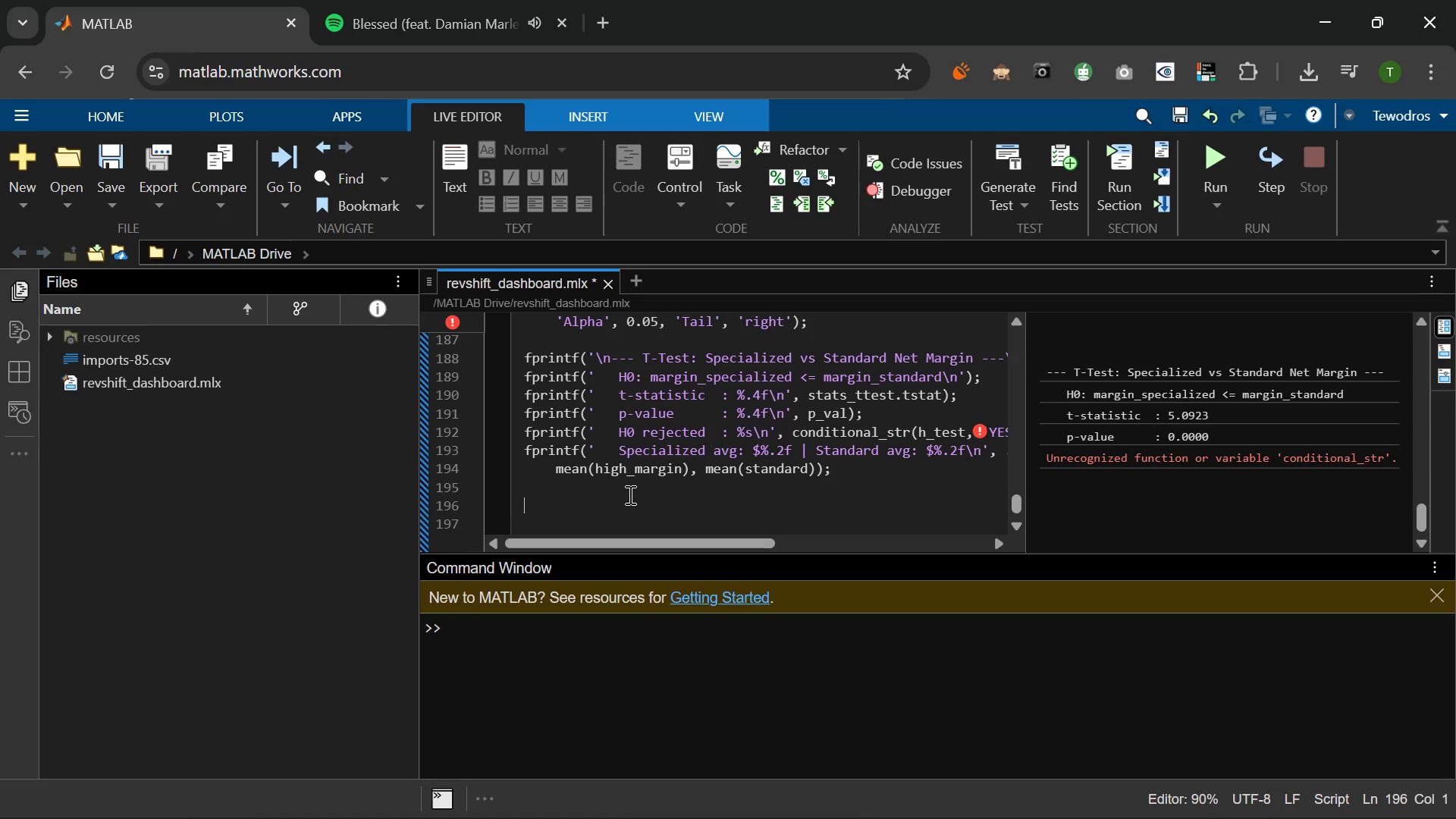 
type(%% 9. Build Ha)
key(Backspace)
type(eatmap Pivot Table)
 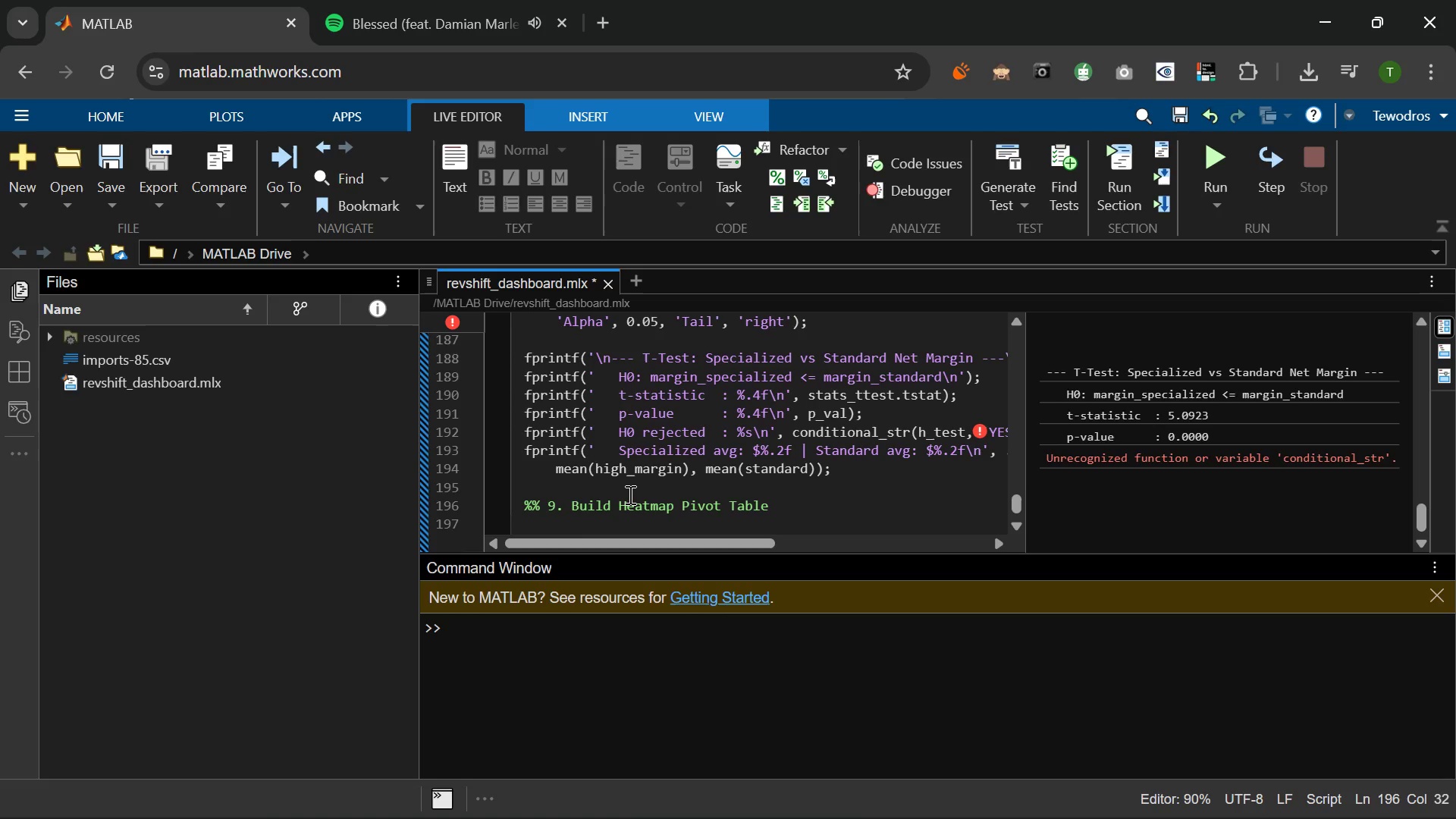 
key(Enter)
 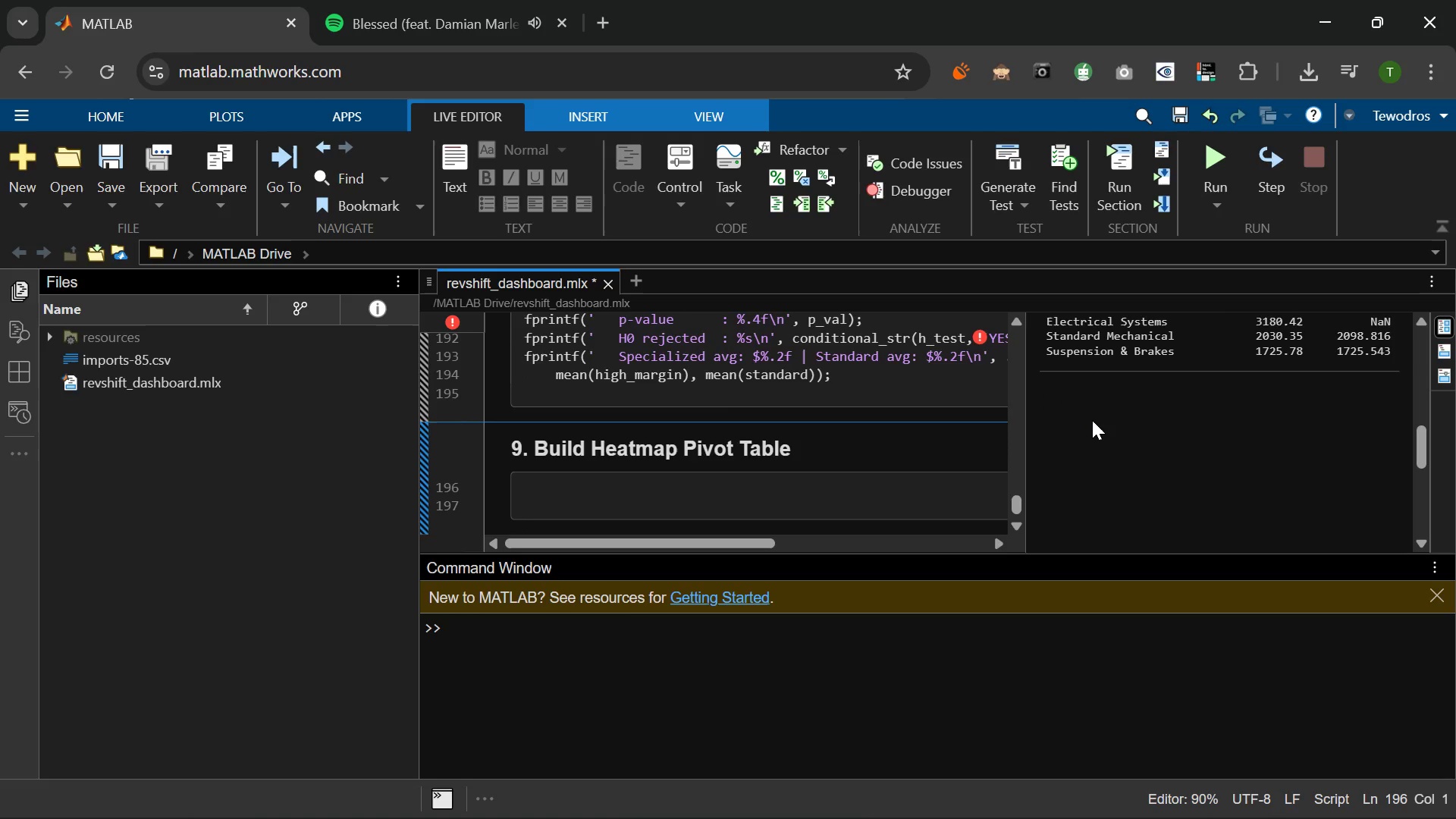 
wait(6.2)
 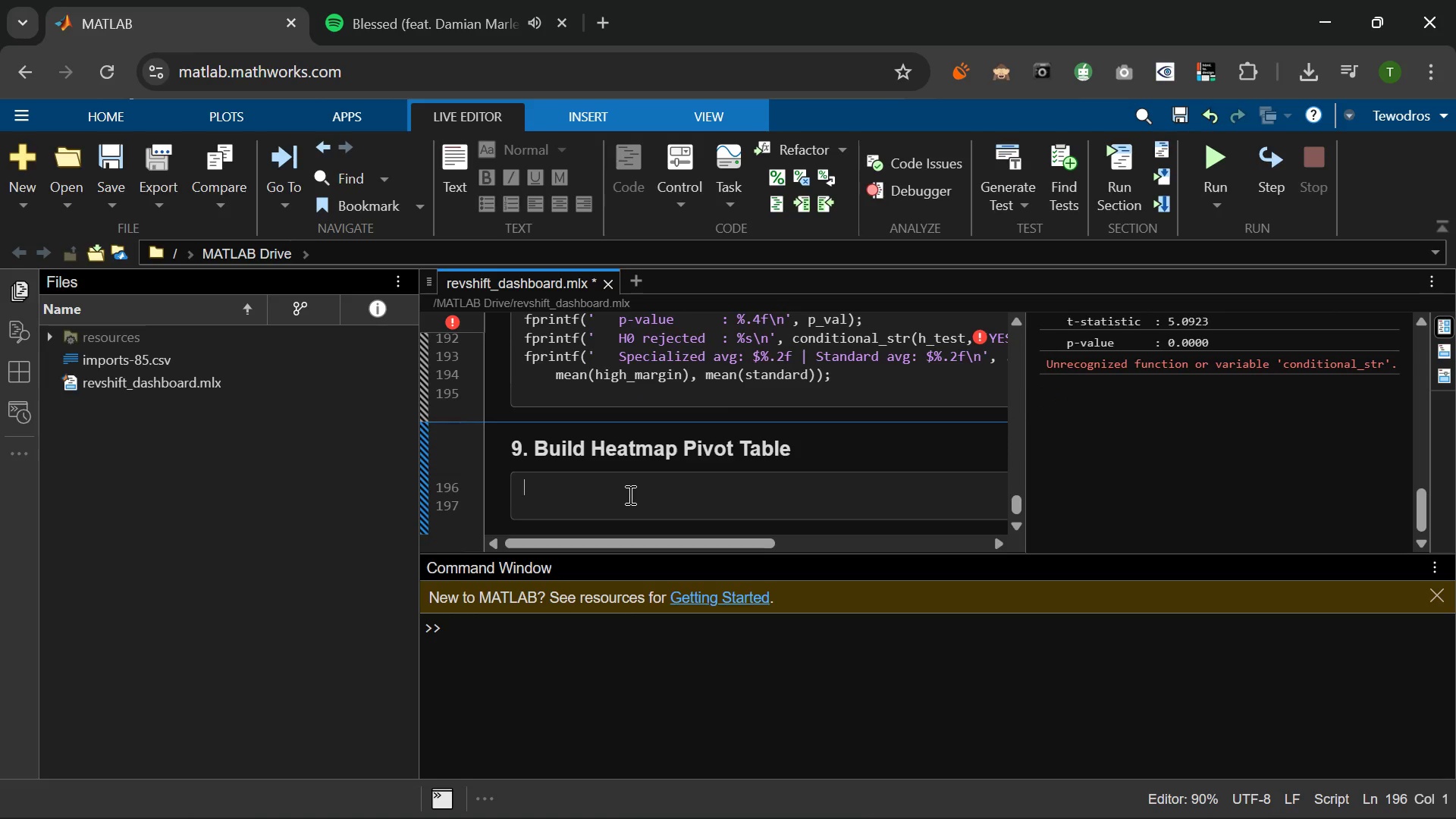 
left_click([676, 498])
 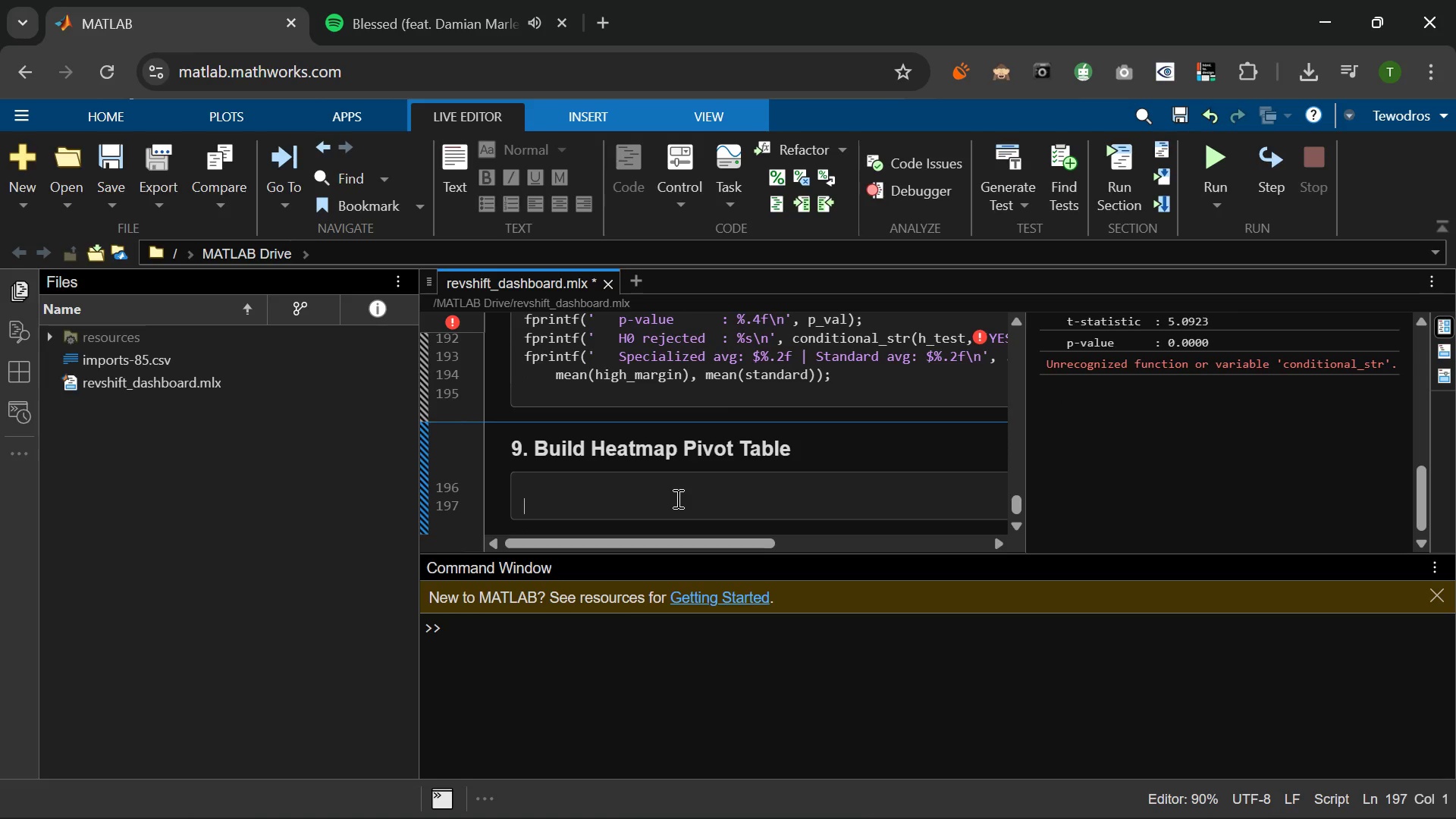 
type(% pl)
key(Backspace)
key(Backspace)
key(Backspace)
key(Backspace)
key(Backspace)
type(% pivot_data(c,m()
key(Backspace)
type() = mean parts-to=)
key(Backspace)
type(-o)
key(Backspace)
type(labot)
key(Backspace)
type(r ration)
key(Backspace)
type( for category c in month m)
 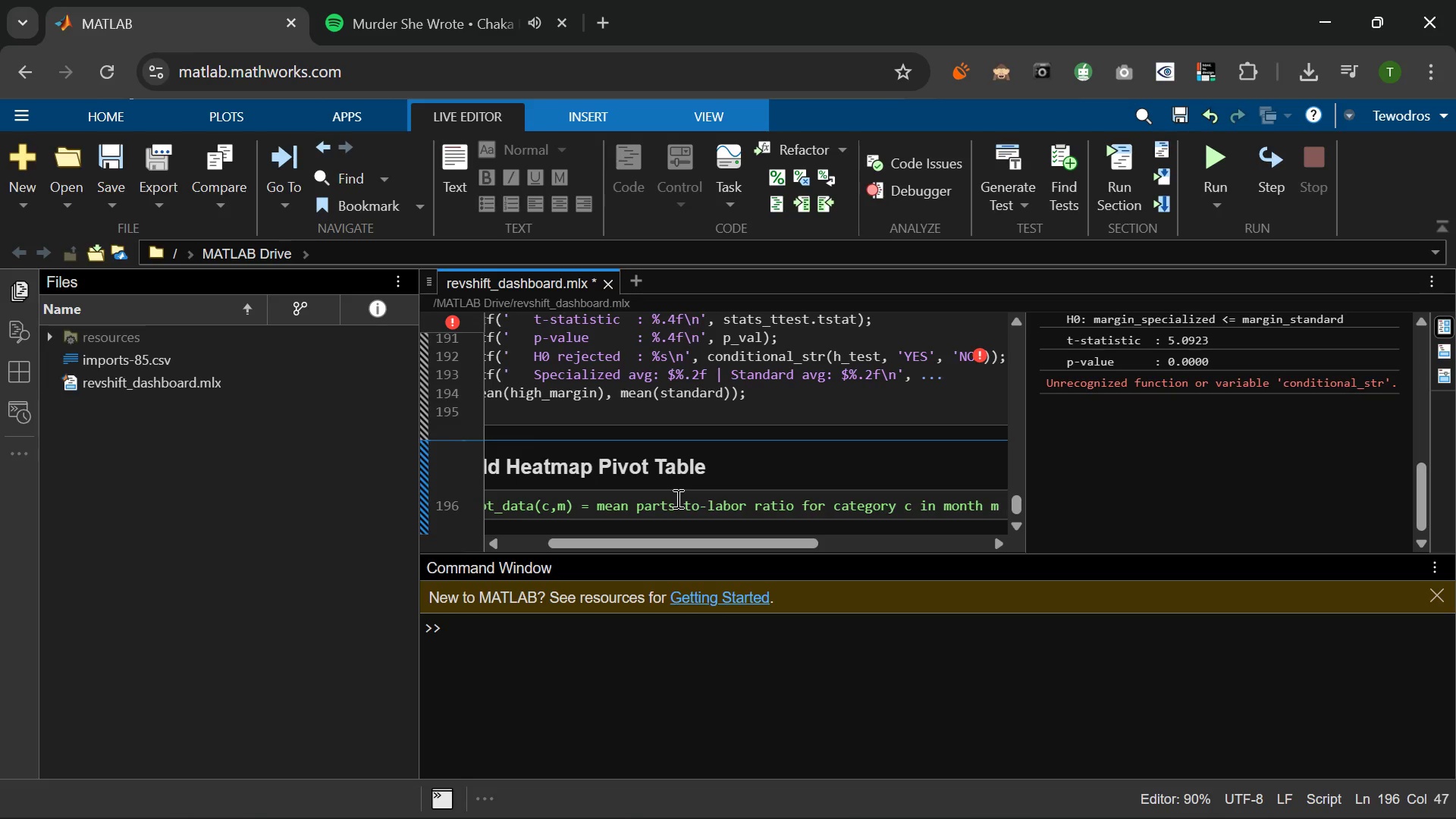 
wait(5.44)
 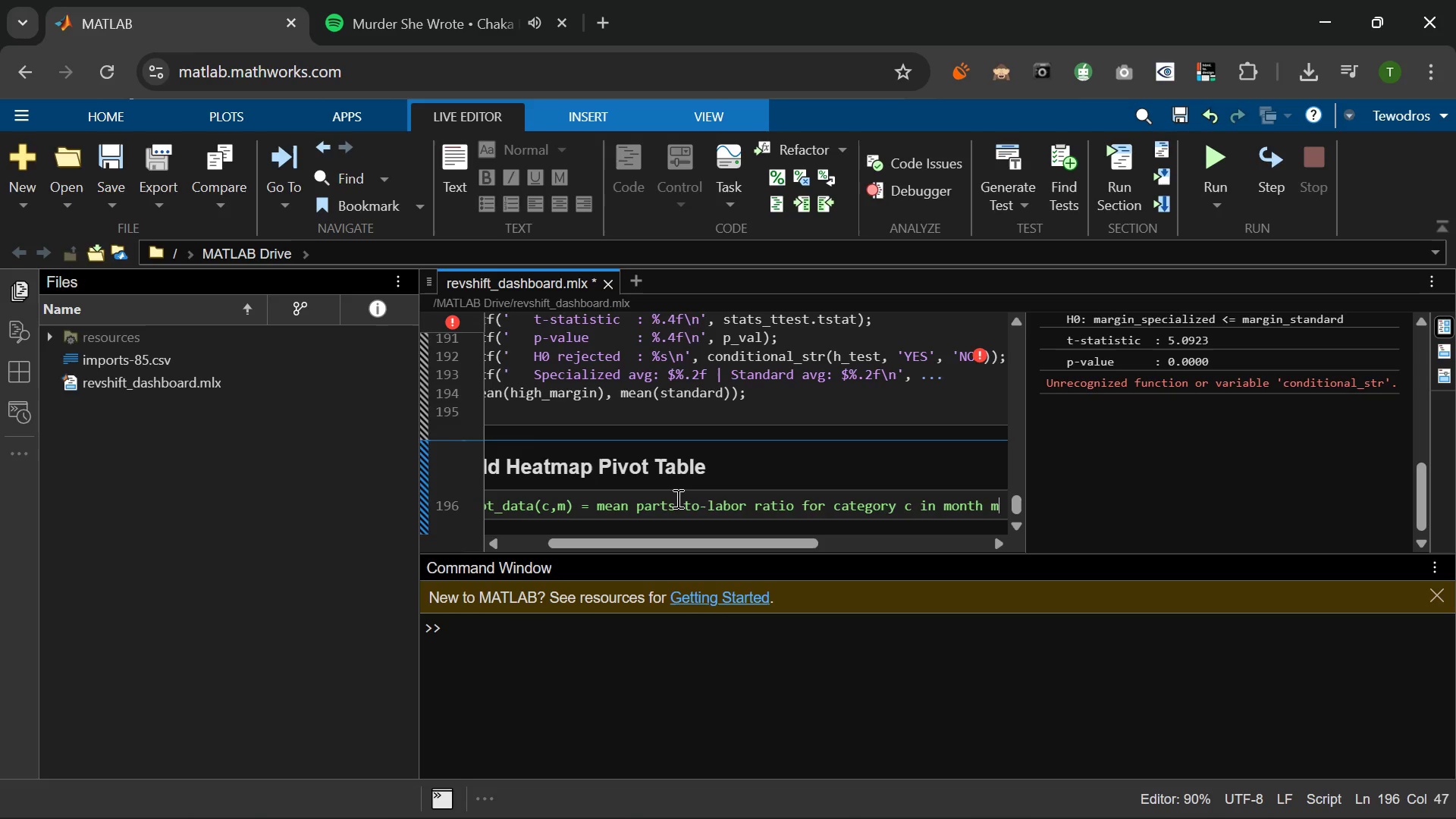 
key(Enter)
 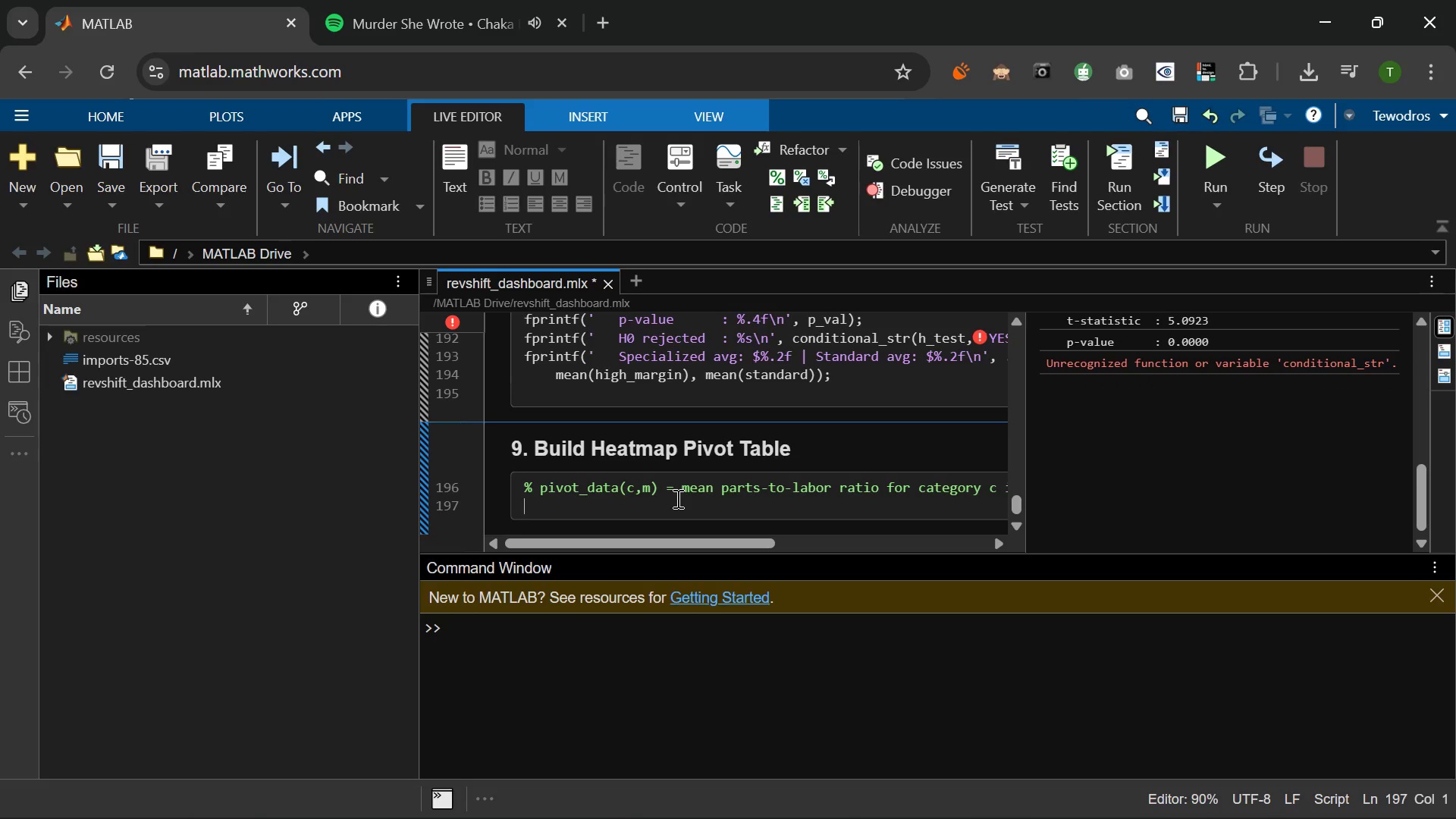 
key(Enter)
 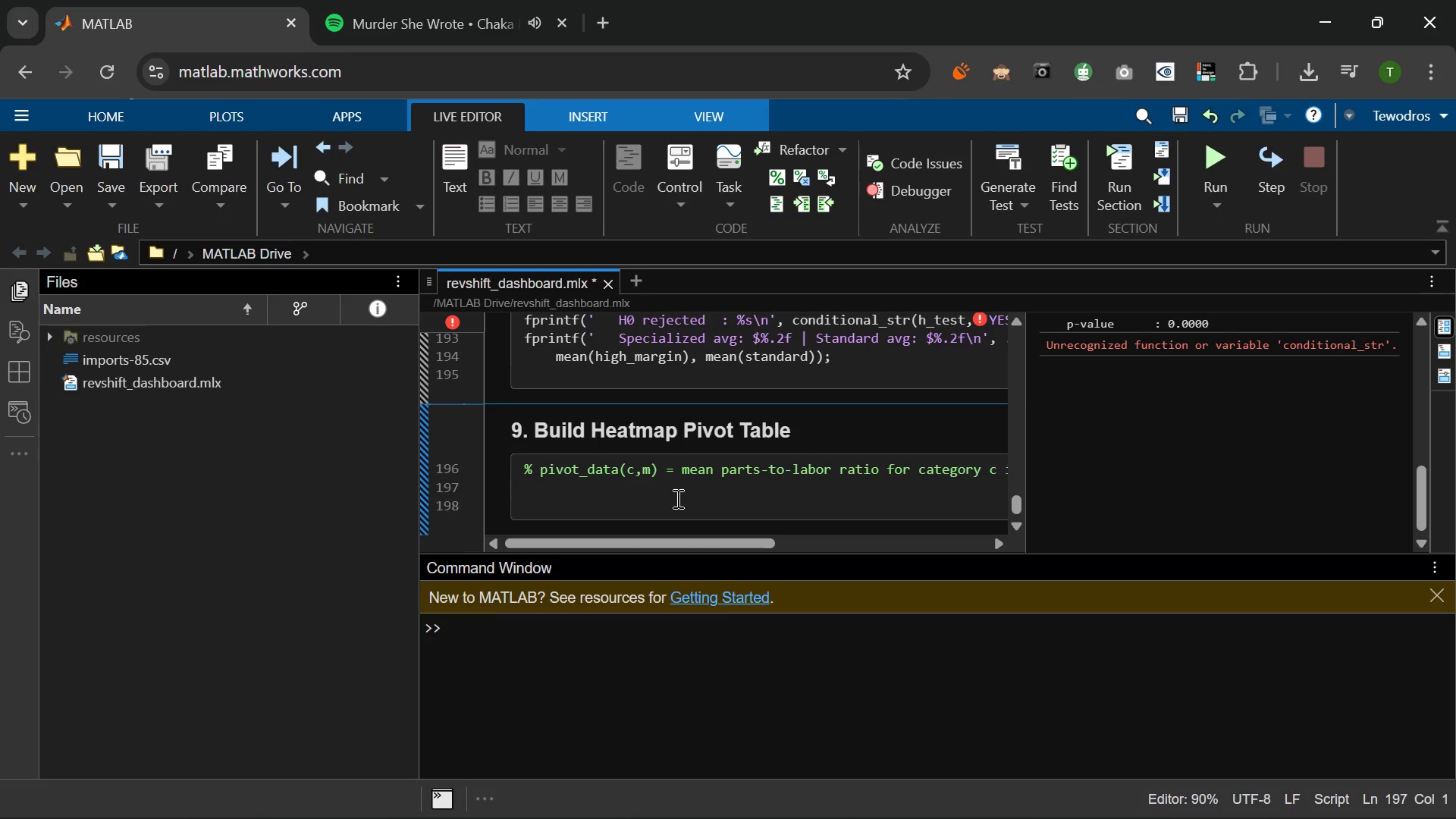 
type(piboy)
key(Backspace)
key(Backspace)
key(Backspace)
type(b)
key(Backspace)
type(vot)
 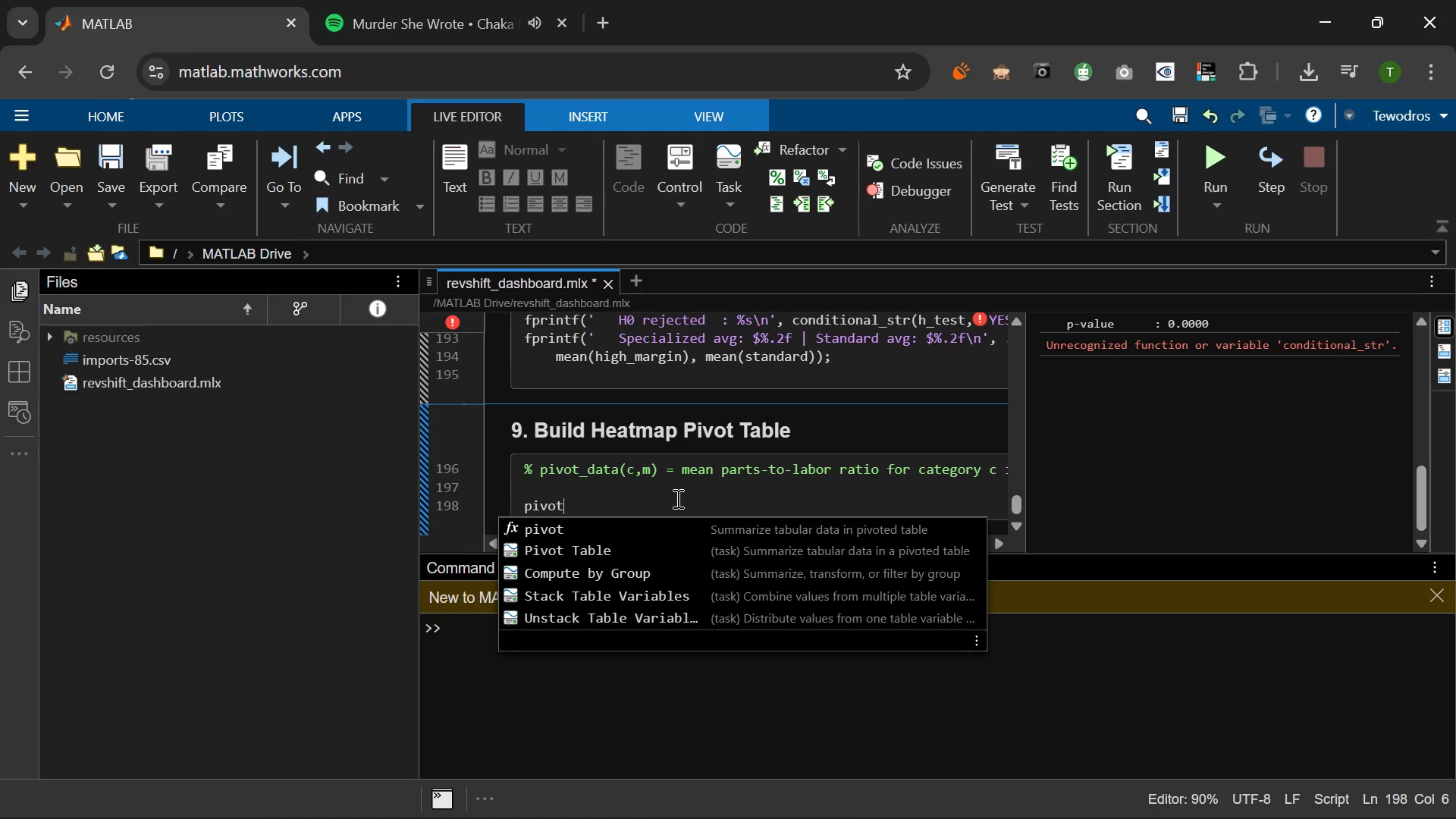 
type(_dsa)
key(Backspace)
key(Backspace)
type(ata = zeros9)
key(Backspace)
type((5,12)
 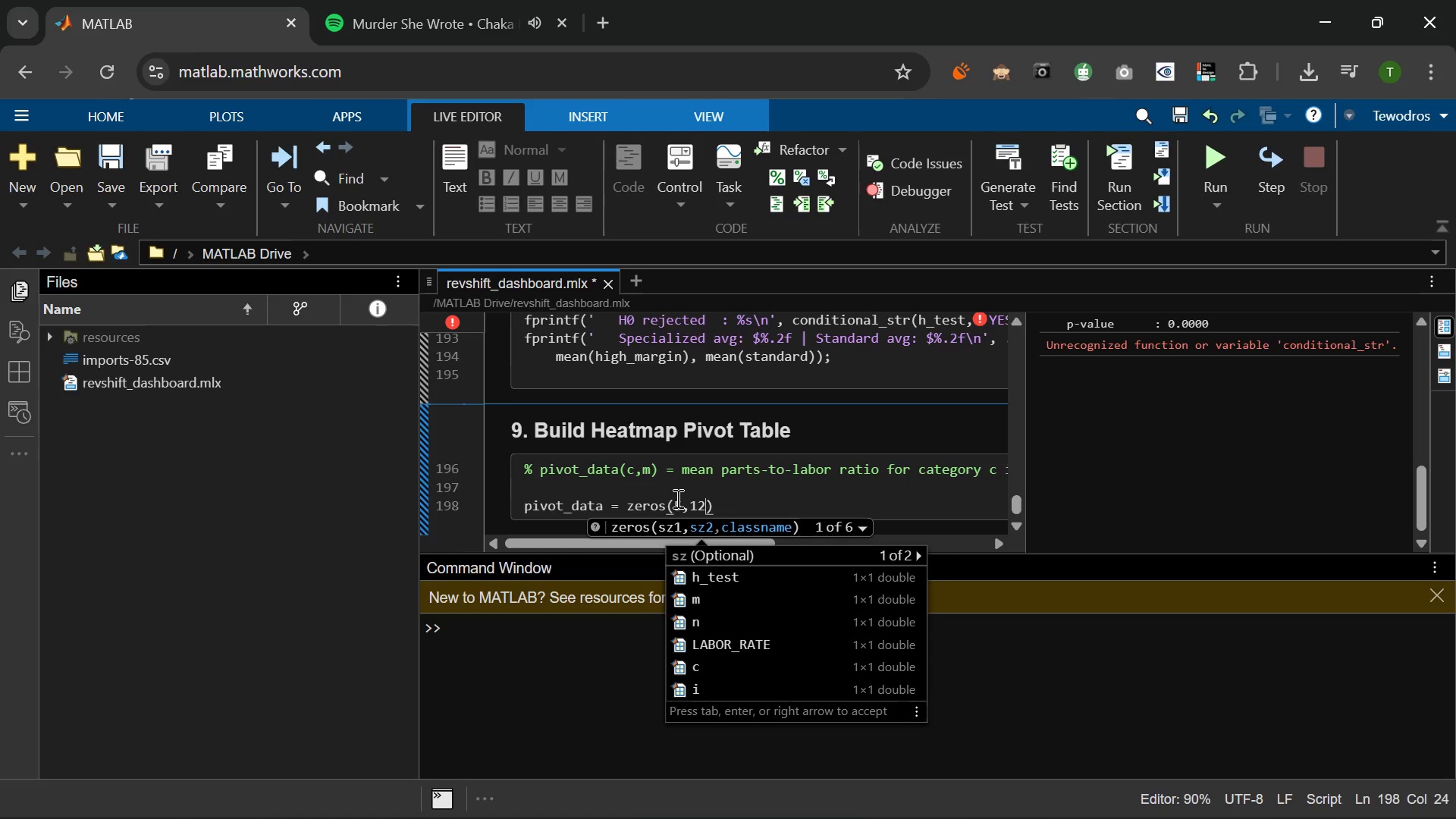 
key(ArrowRight)
 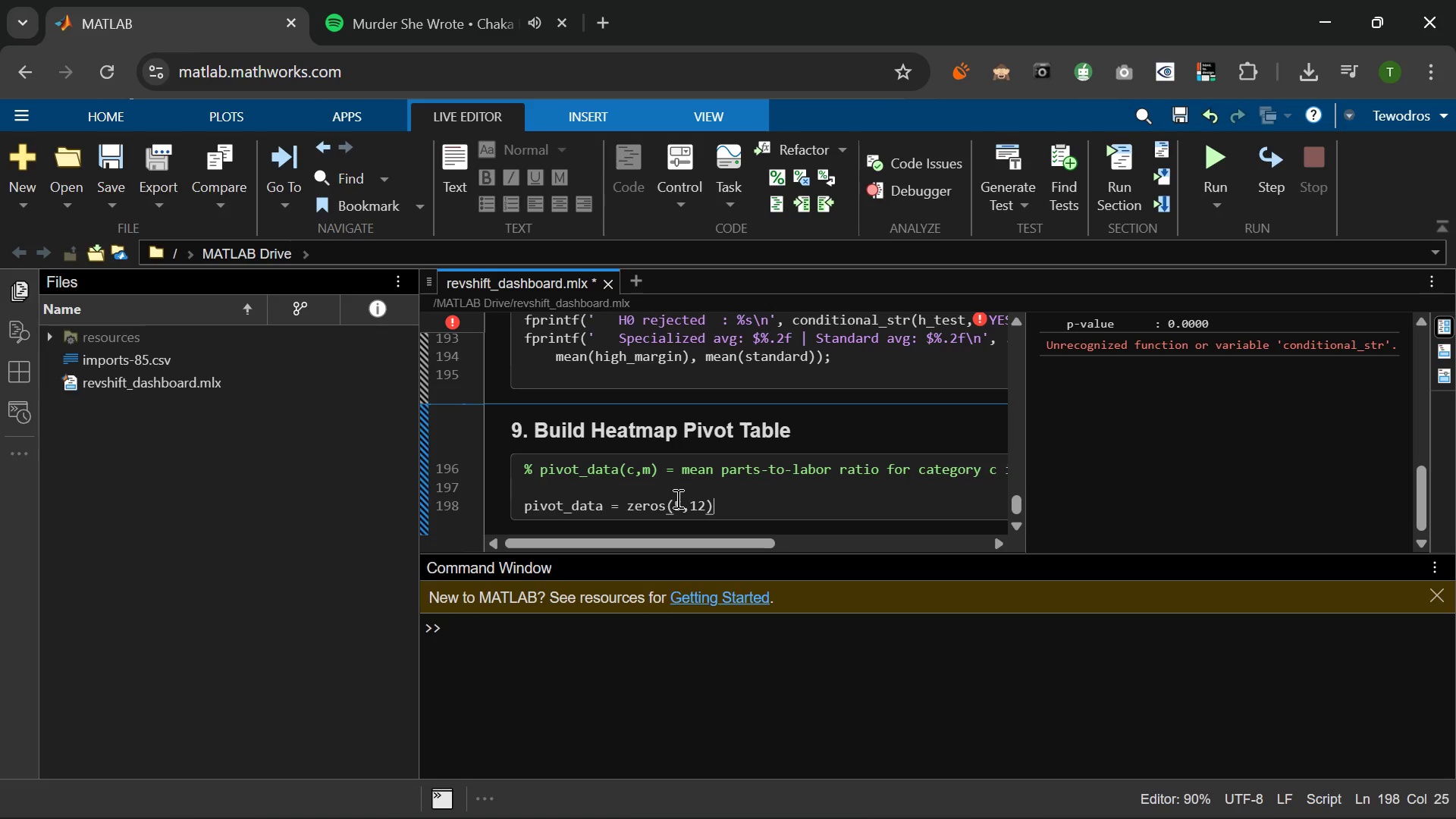 
key(Semicolon)
 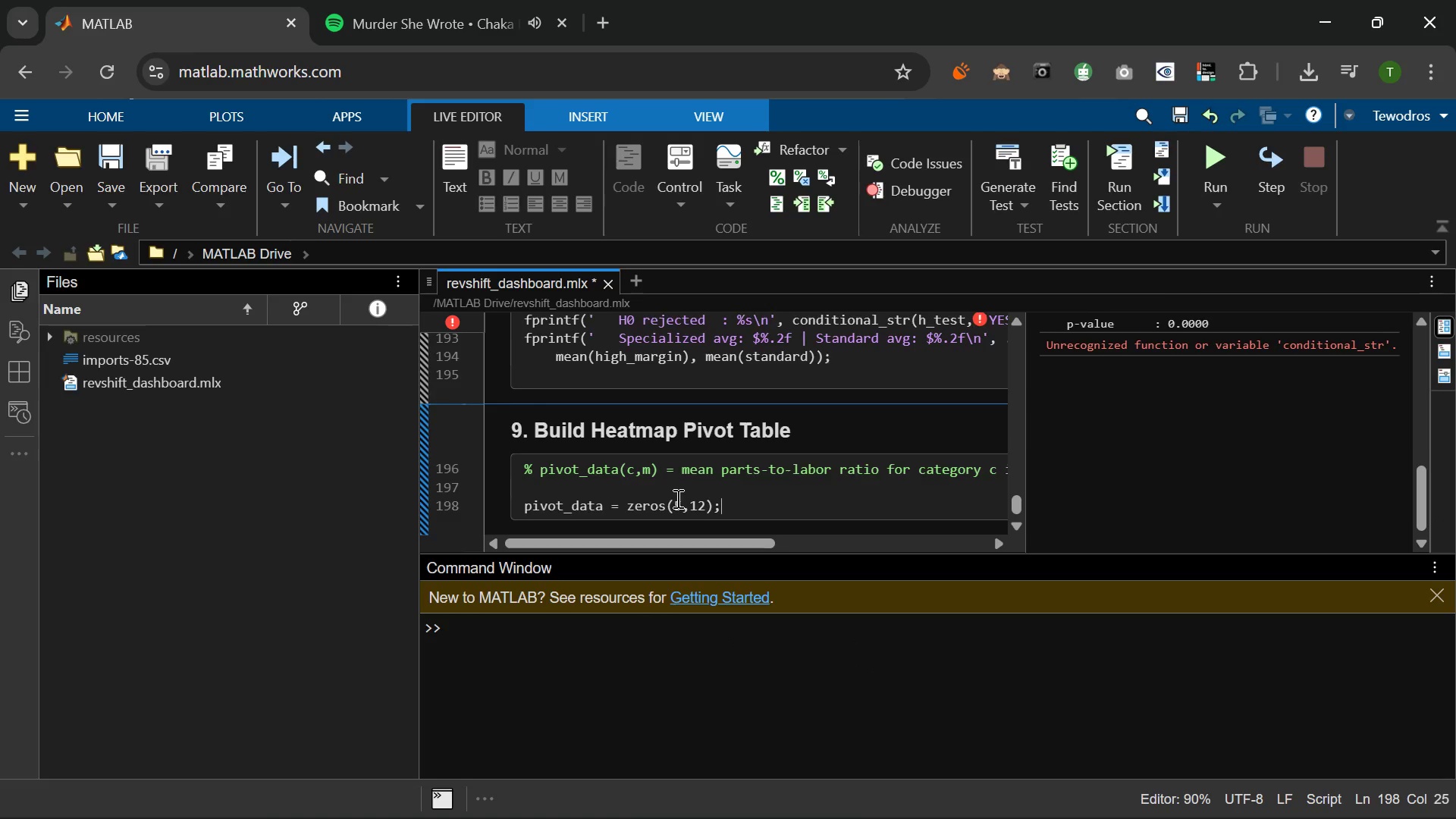 
key(Enter)
 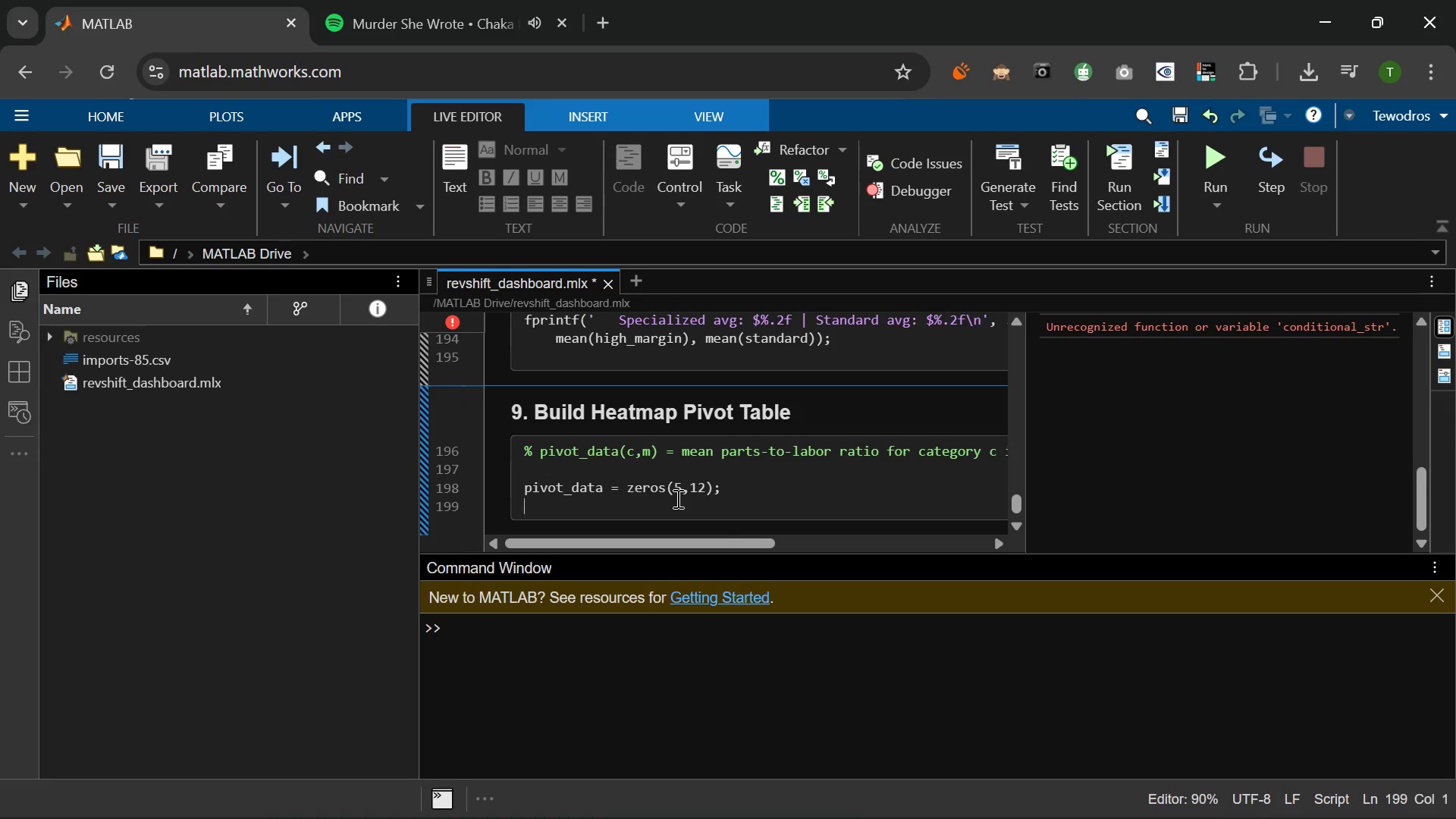 
type(for c = 1:5)
 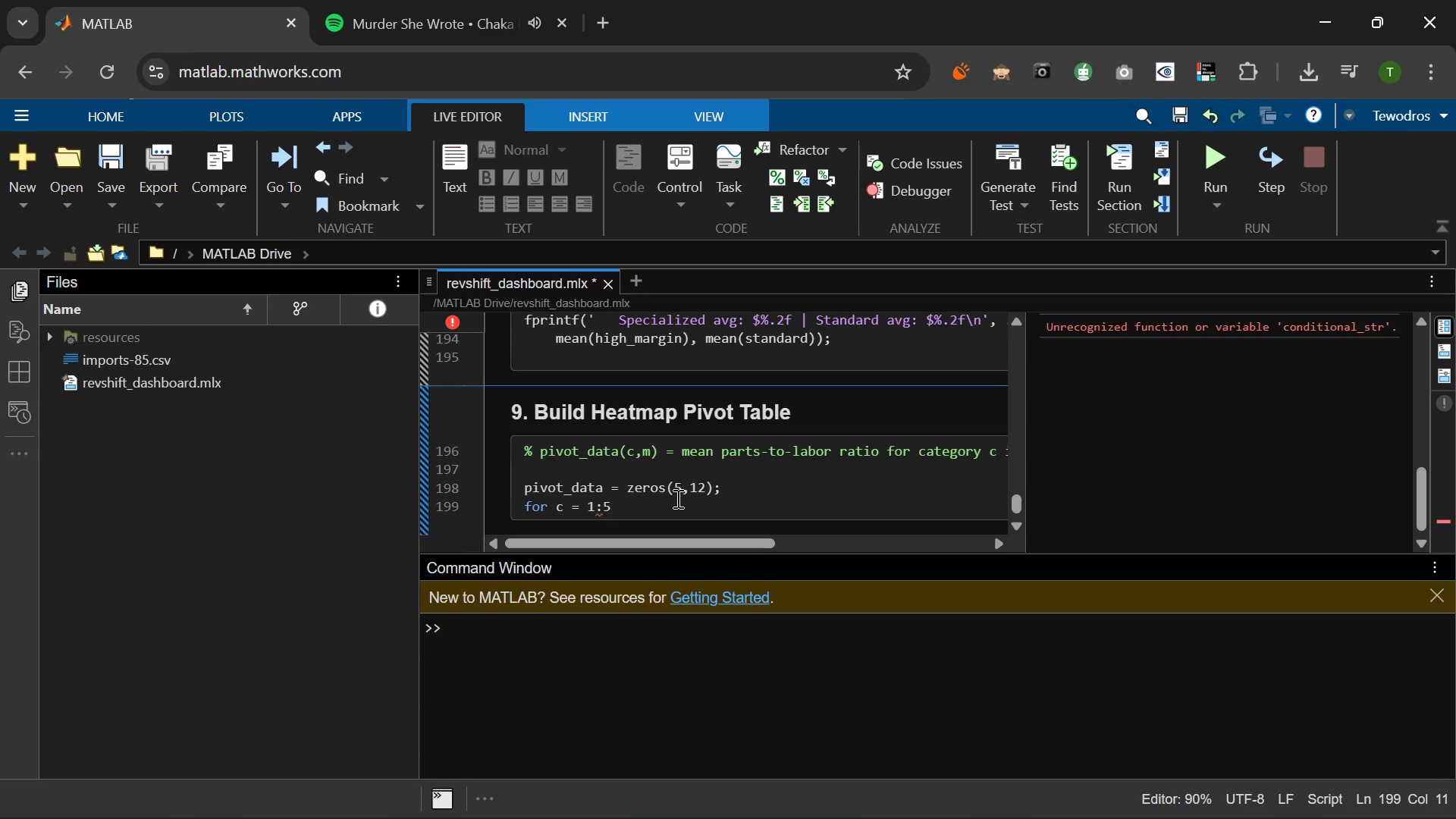 
key(Enter)
 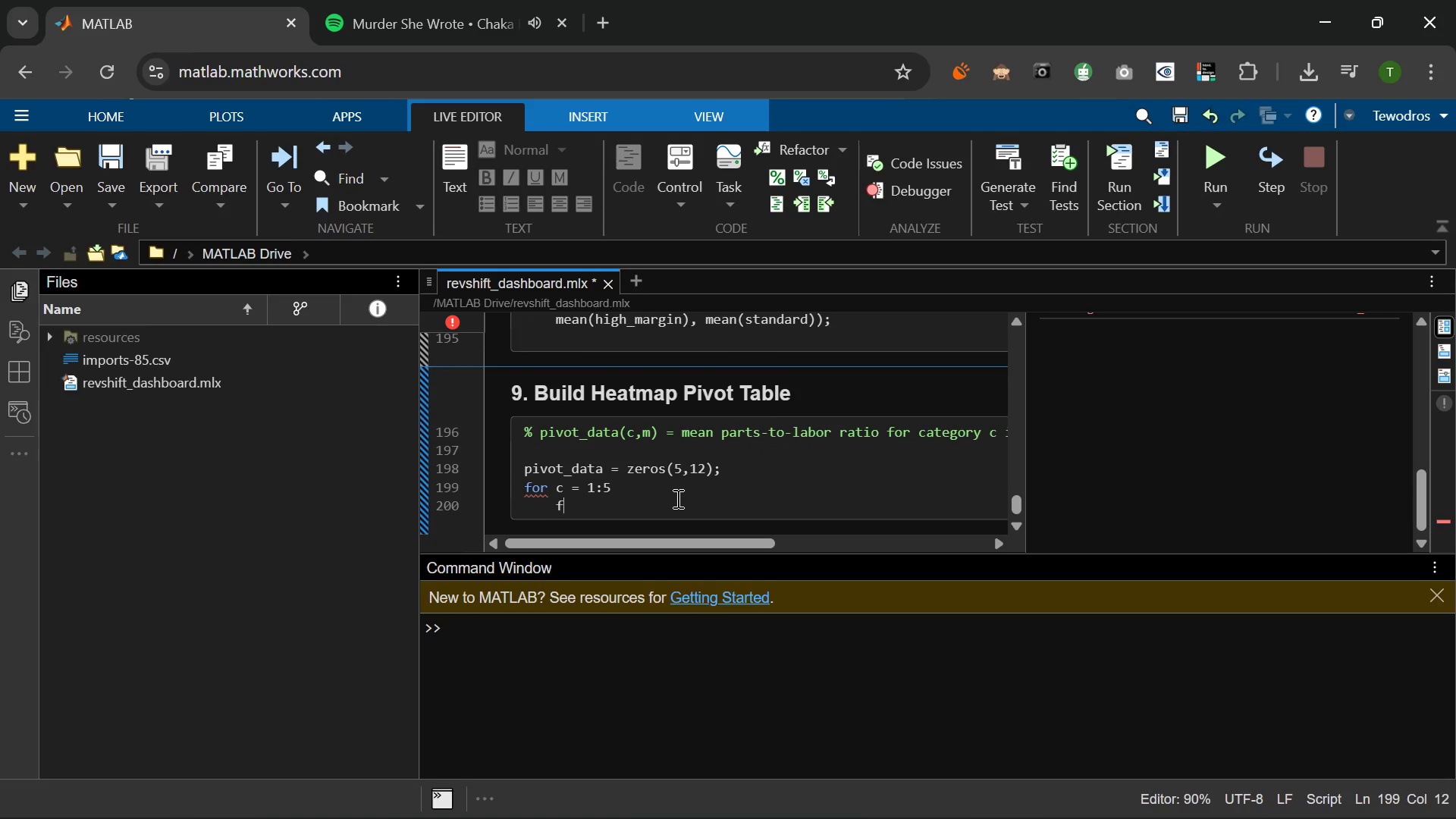 
type(for m = 1:12)
 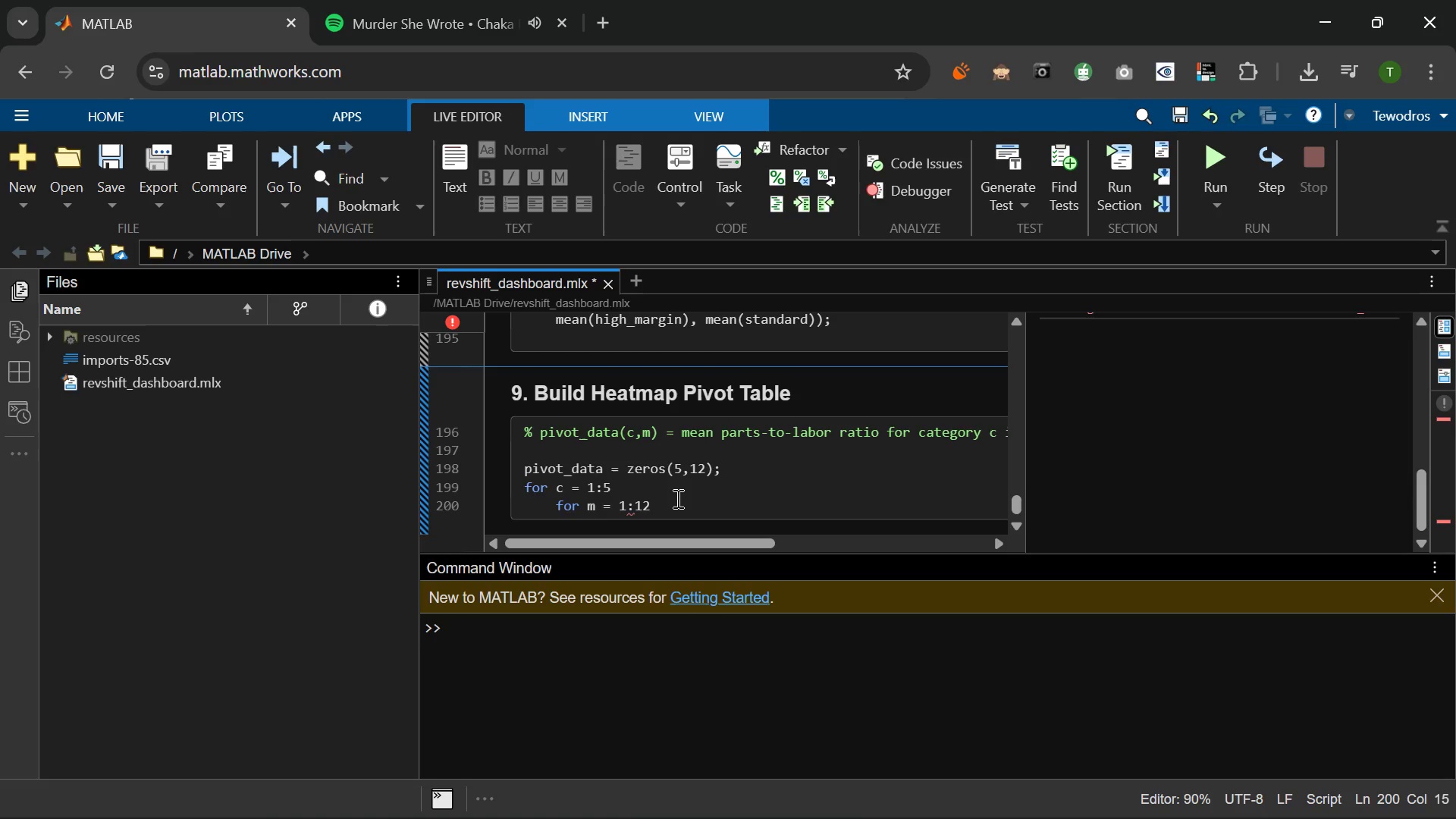 
key(Enter)
 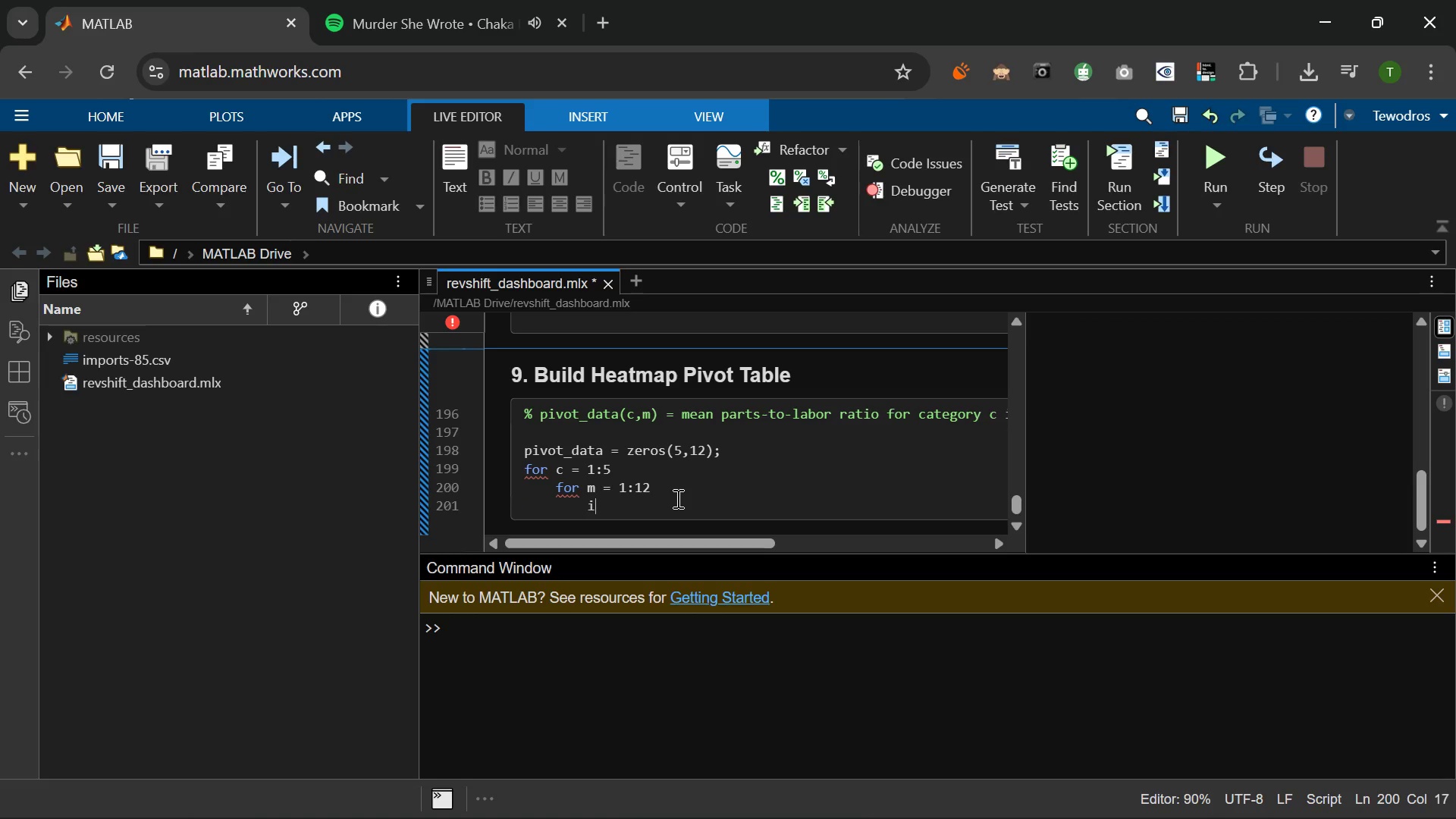 
type(idx j)
key(Backspace)
type(= service_cat == c & month_numb)
key(Backspace)
type( ==m;)
 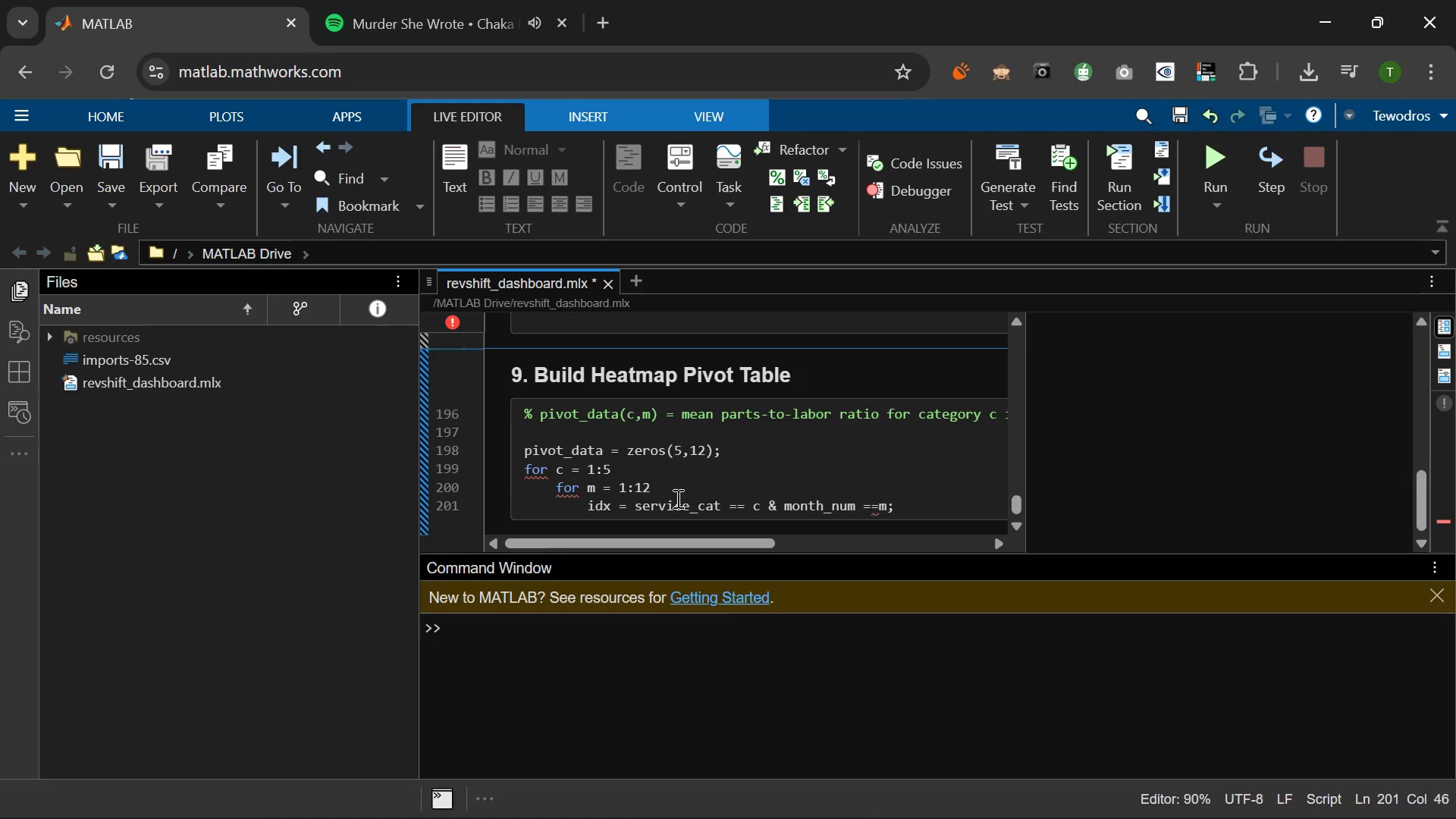 
key(Enter)
 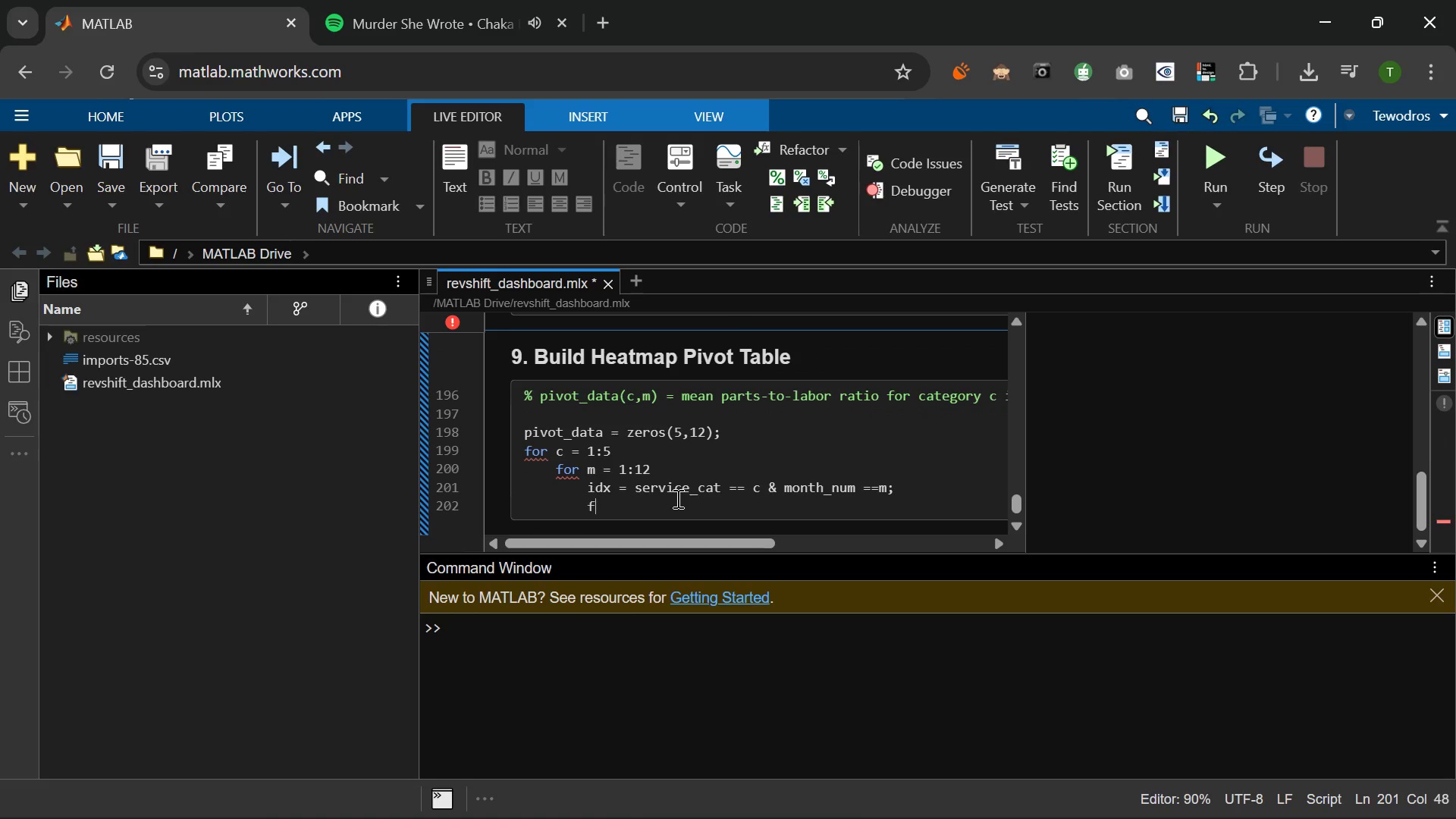 
type(ff)
key(Backspace)
key(Backspace)
type(if sum*)
key(Backspace)
type(9idx)
 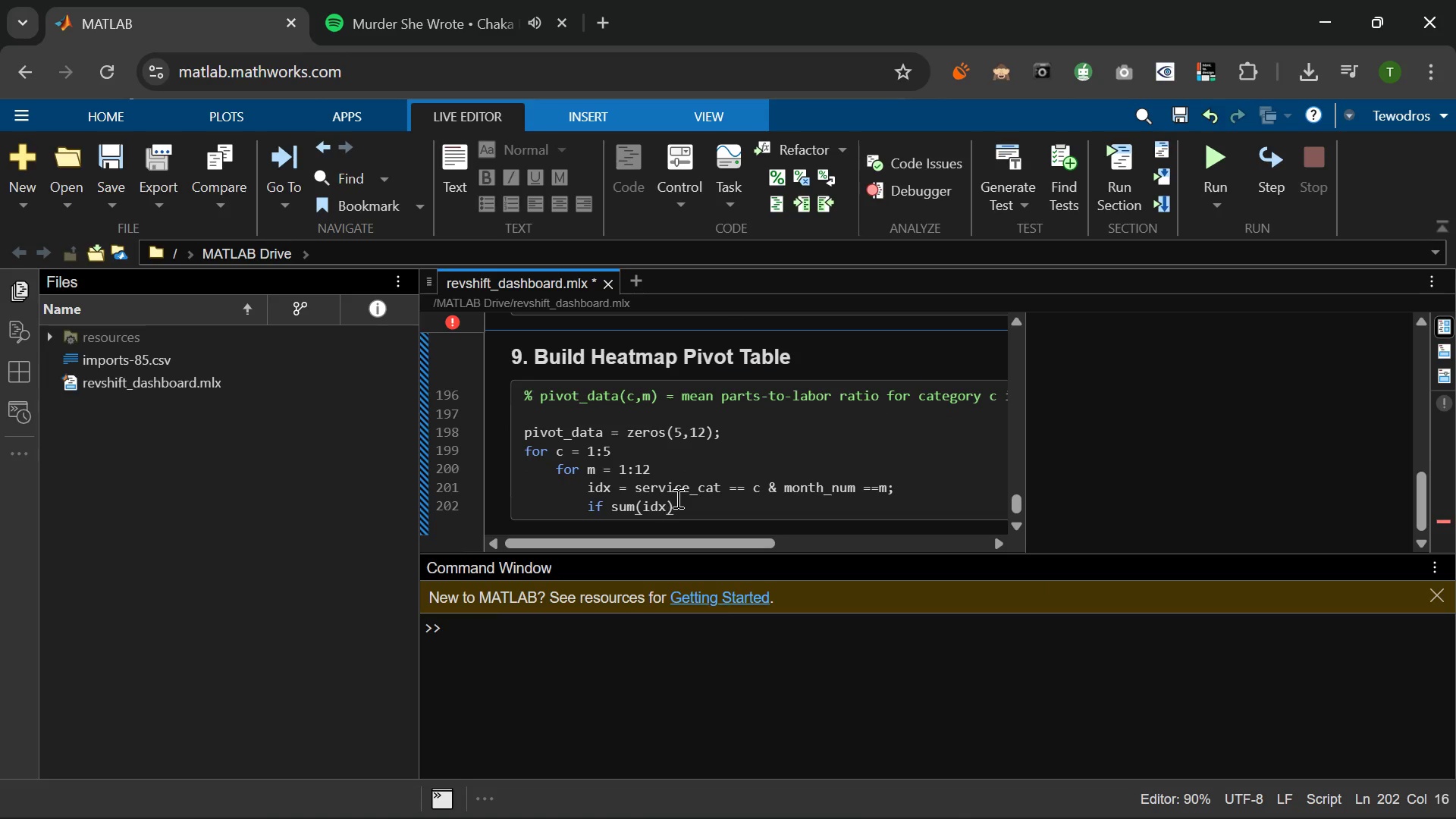 
wait(18.08)
 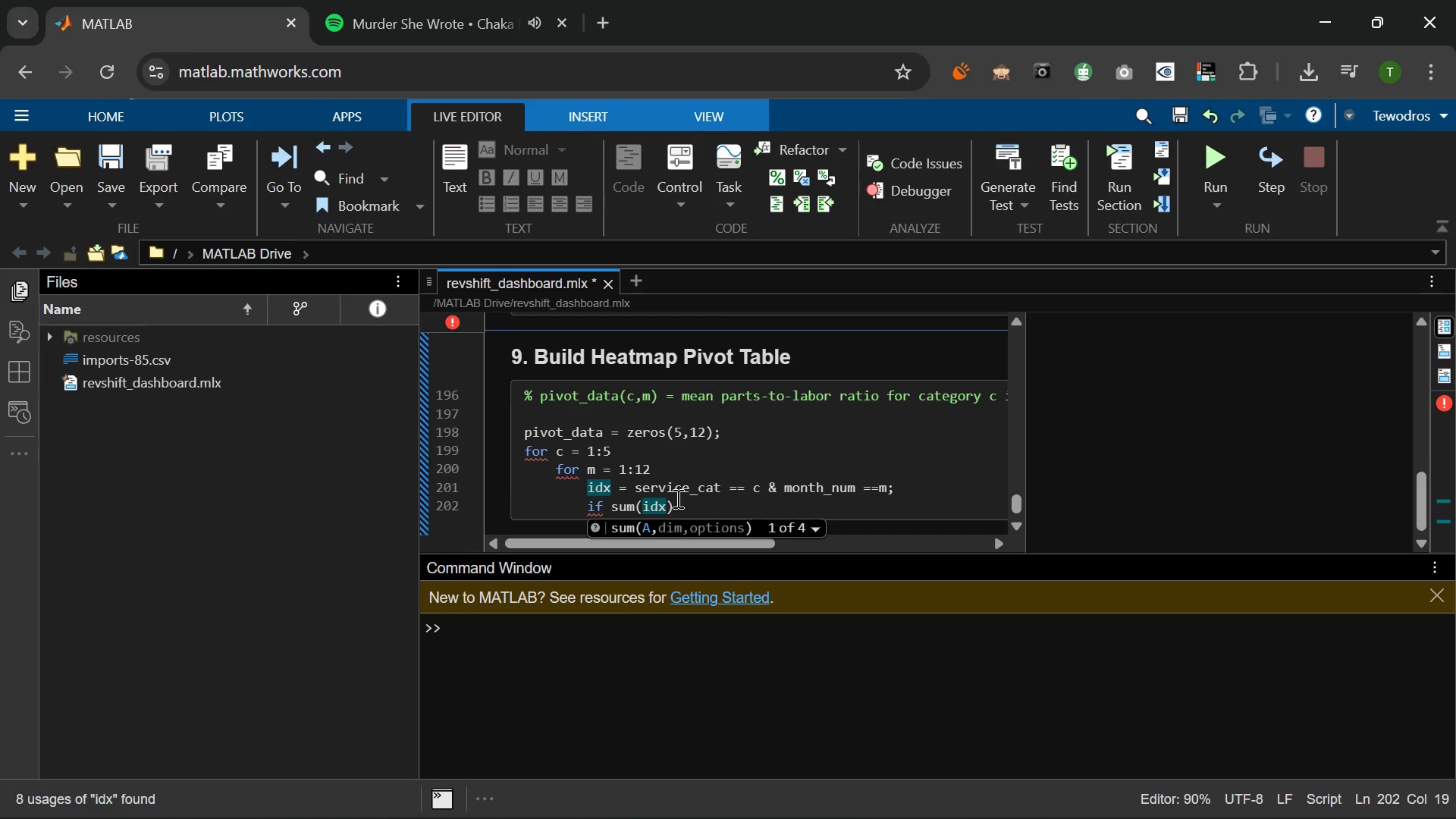 
key(ArrowRight)
 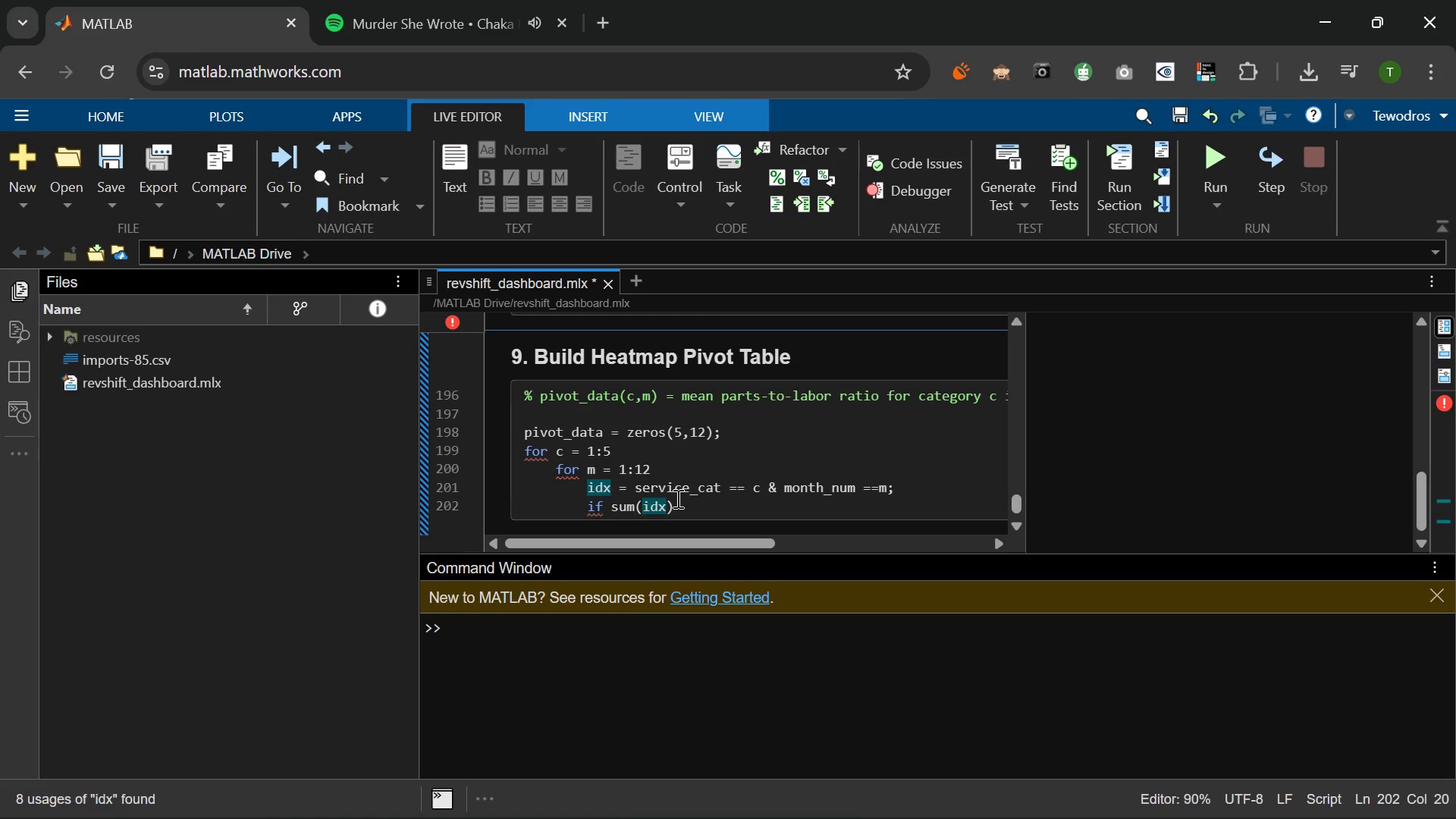 
key(Space)
 